 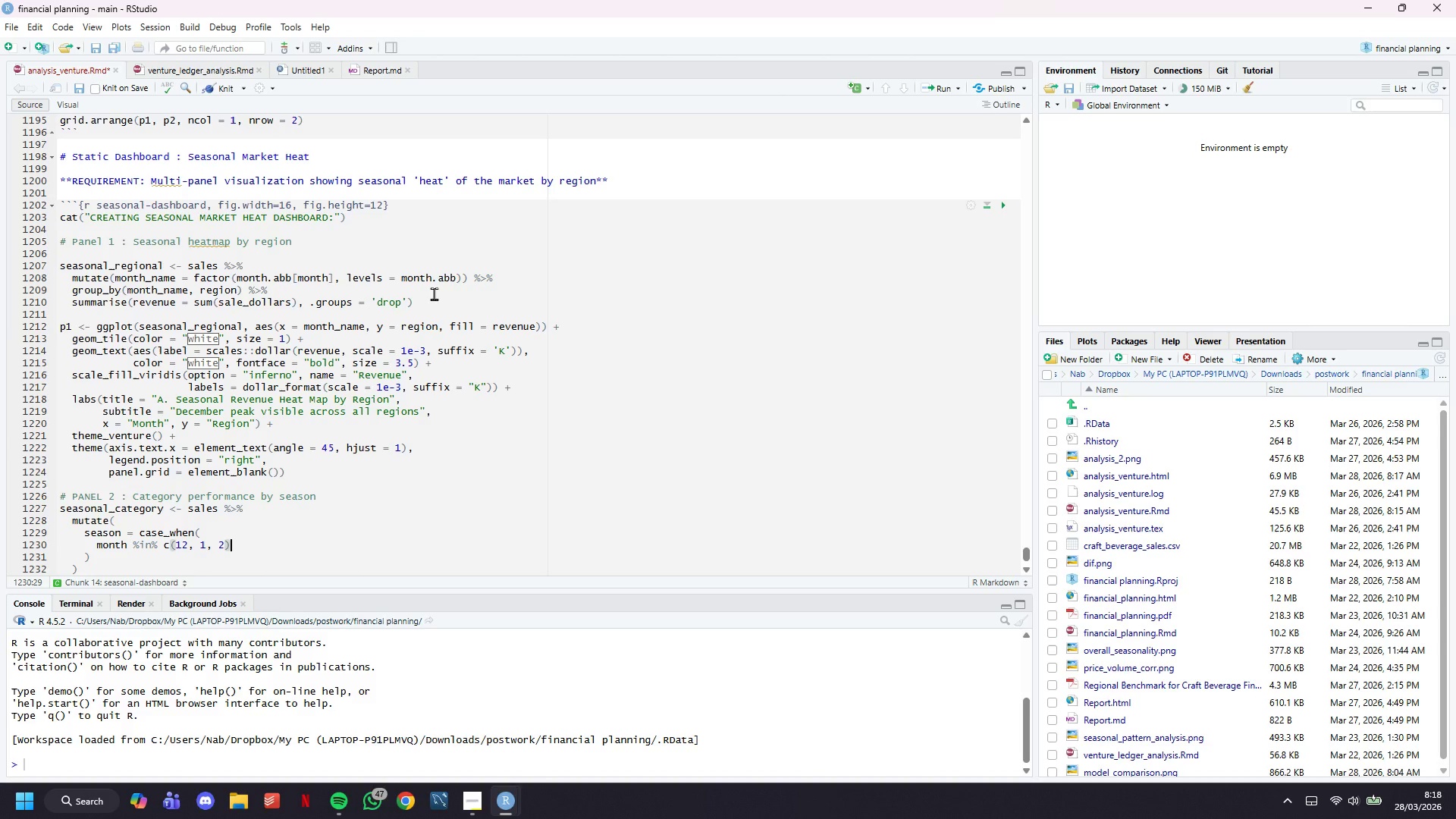 
type( ~ "Winter)
 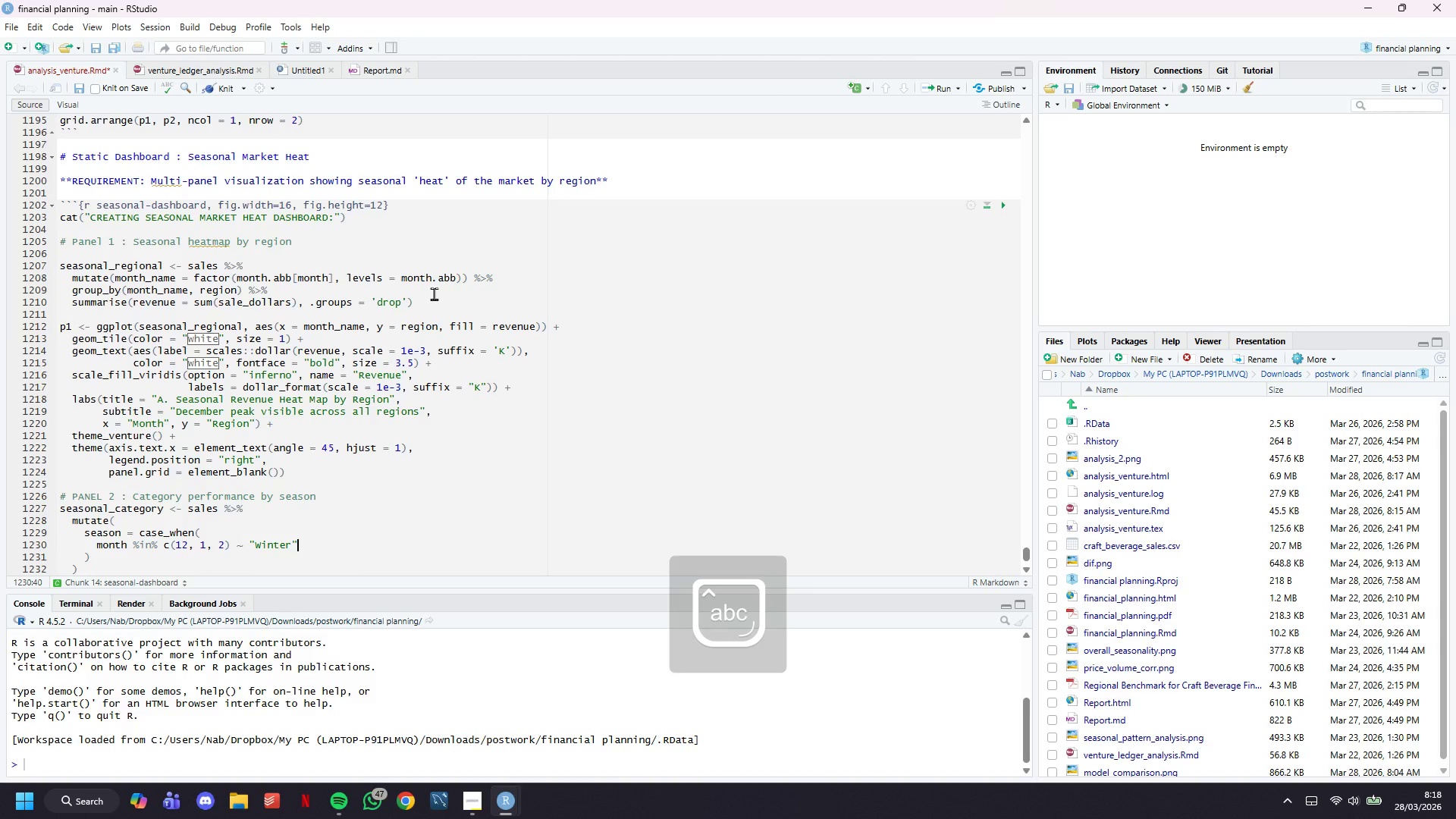 
 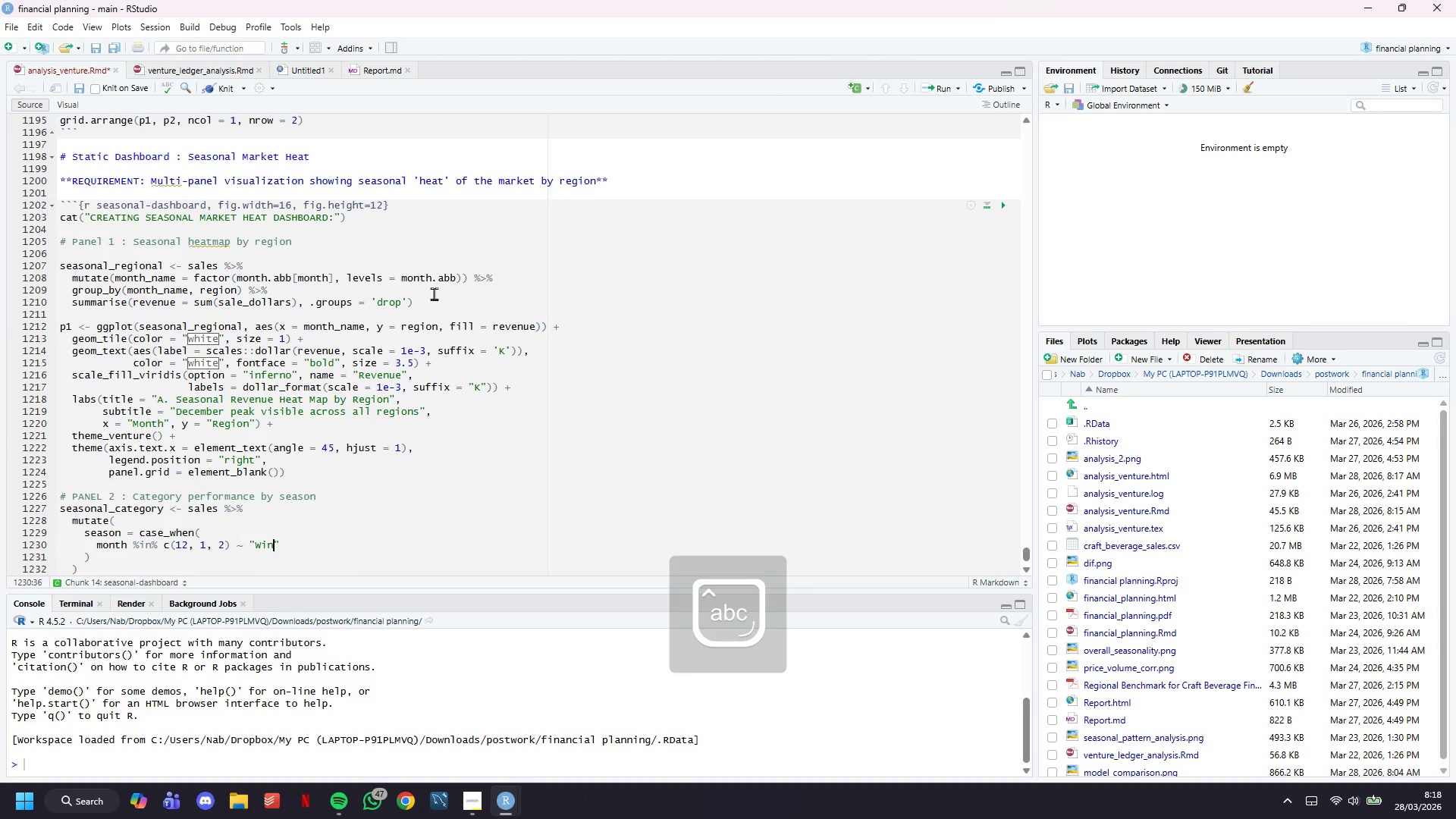 
key(ArrowRight)
 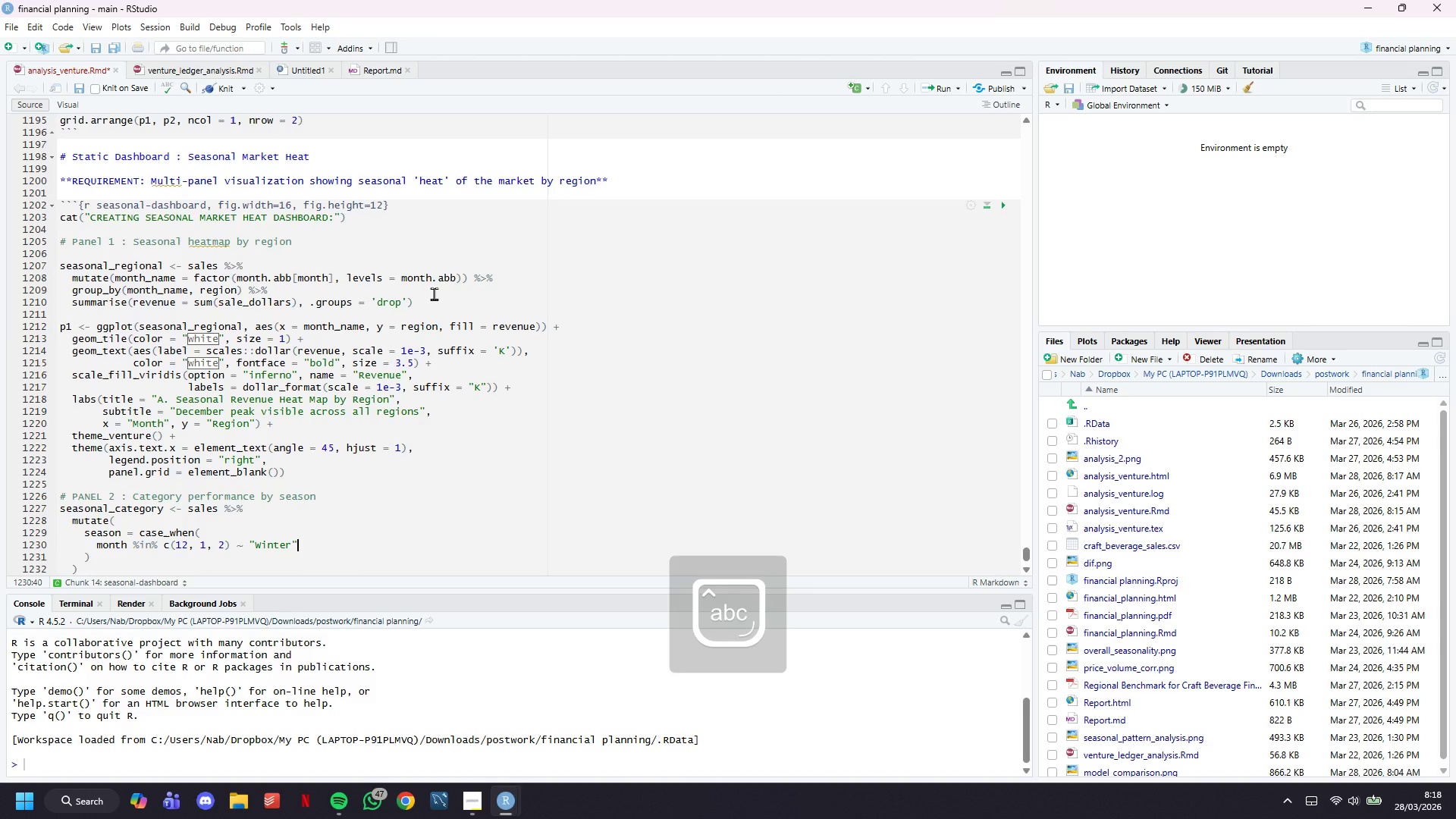 
key(Comma)
 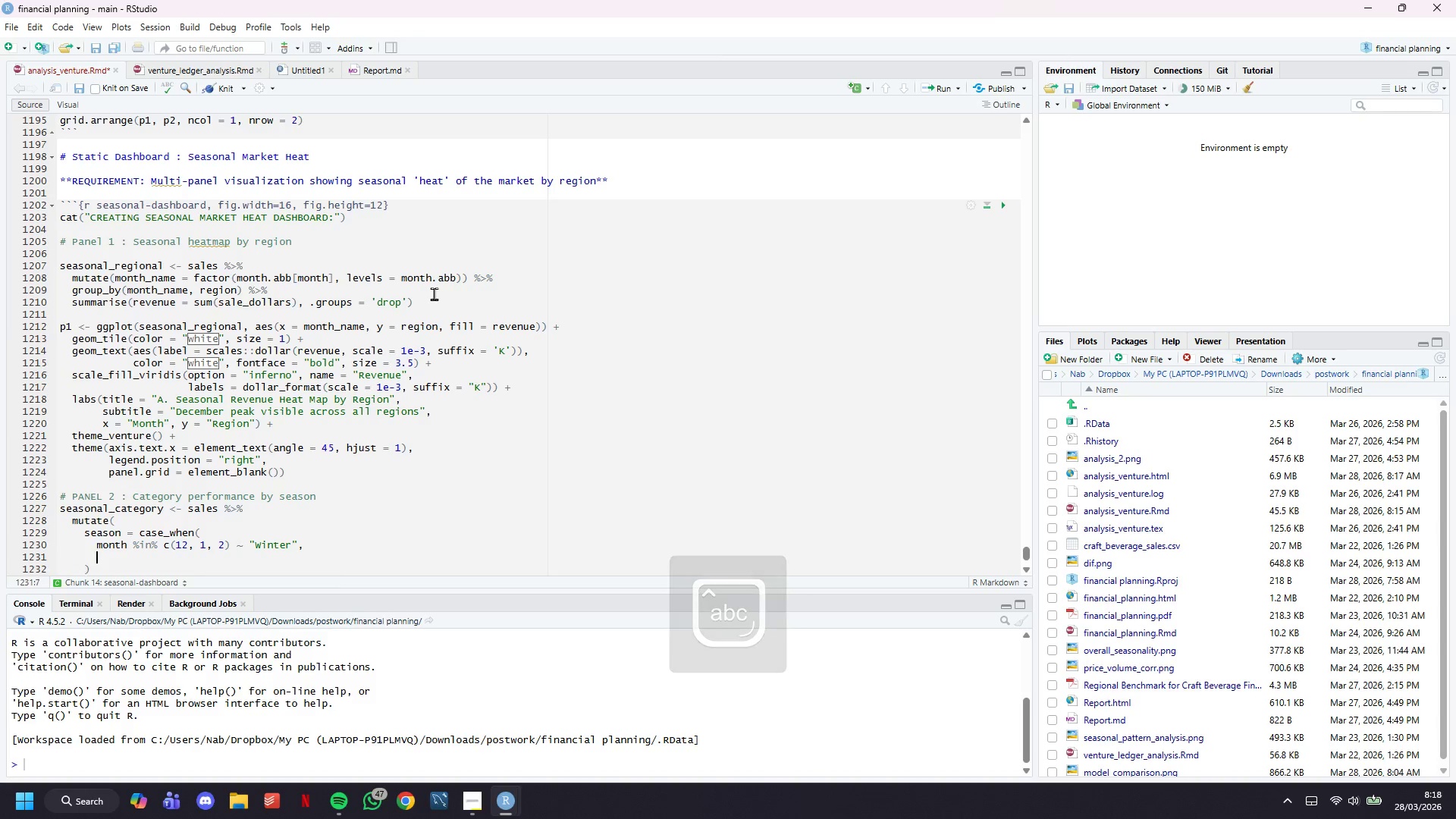 
key(Enter)
 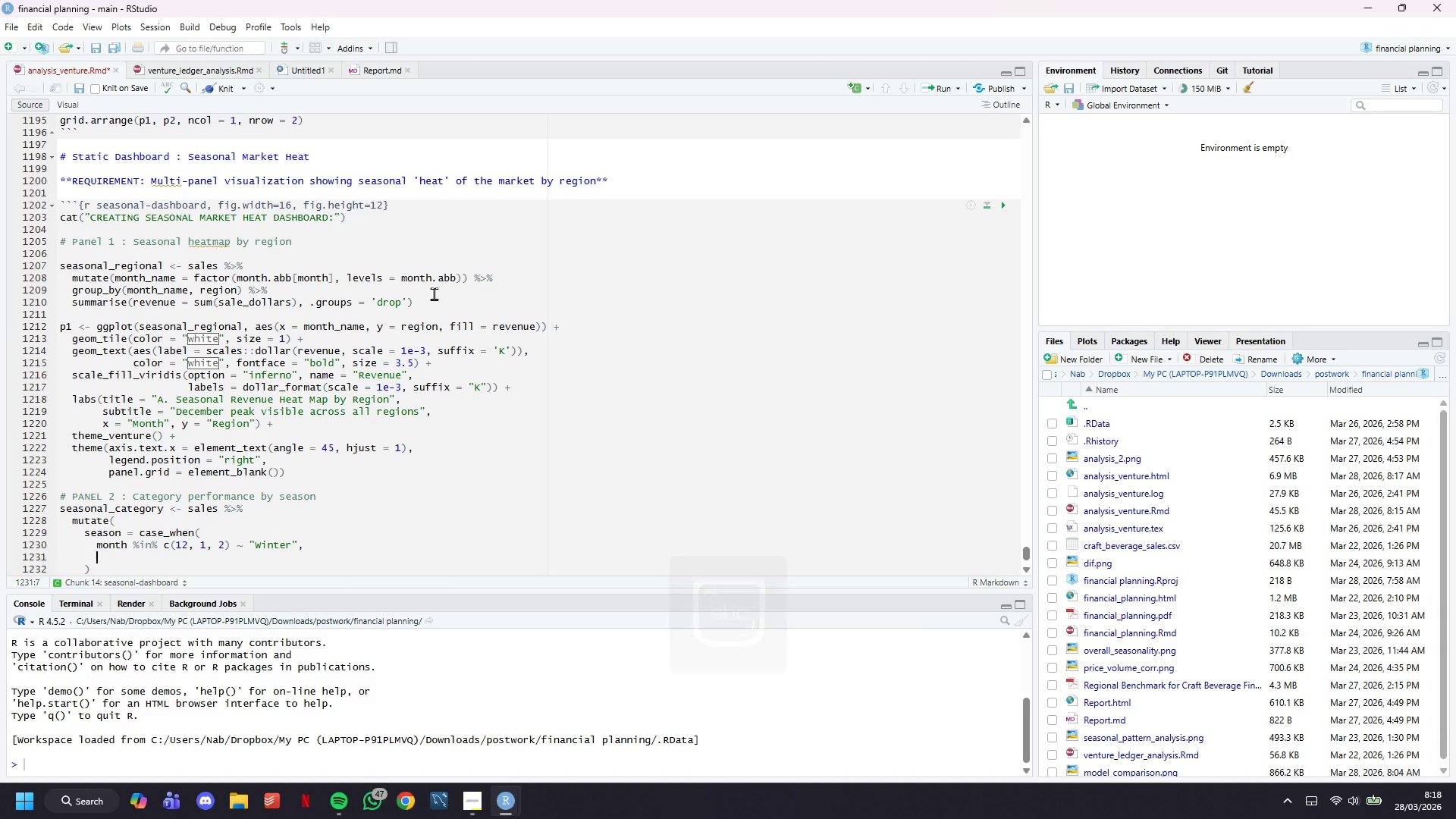 
type(month %in% c(3,4,5)
 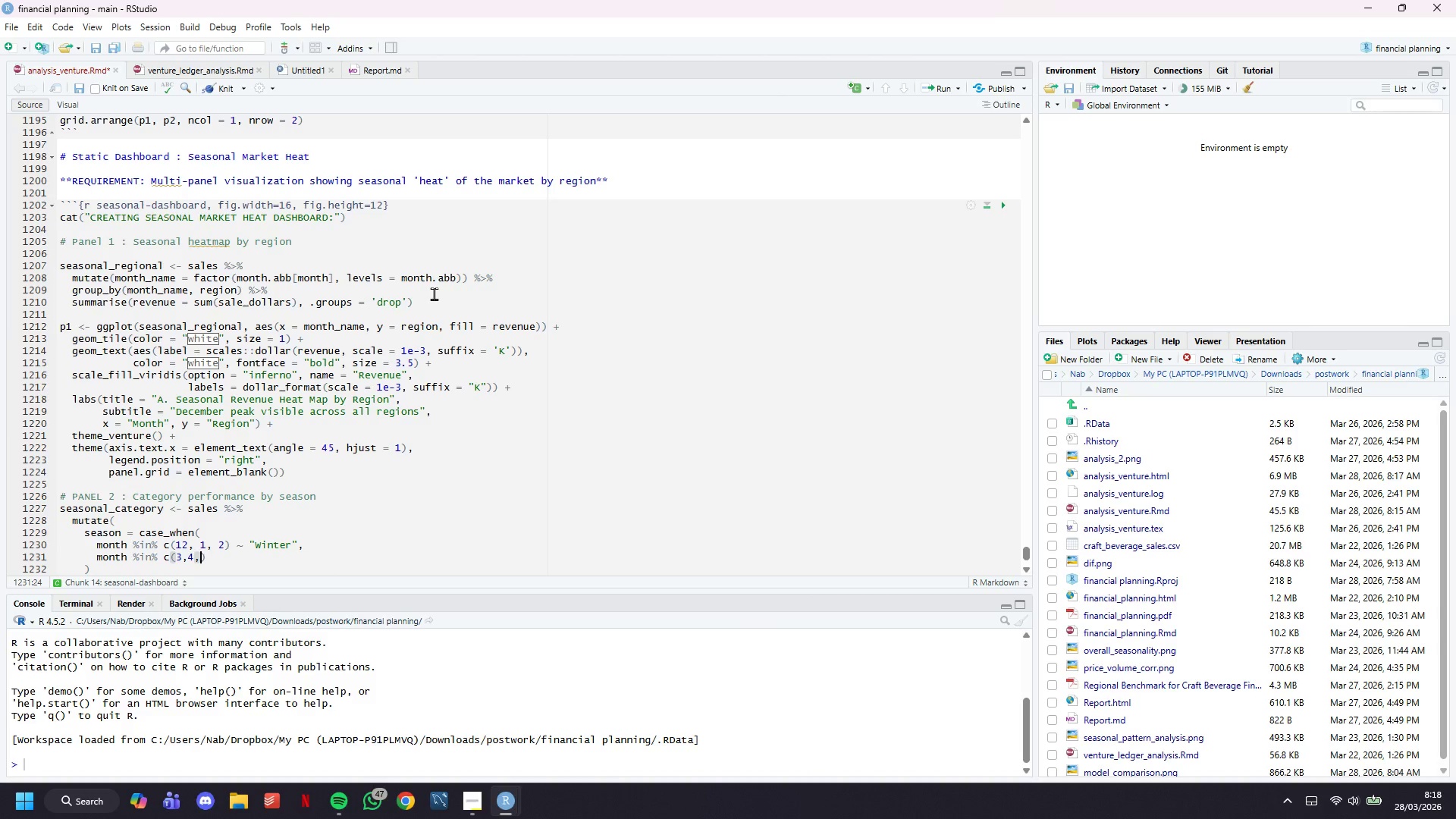 
key(ArrowRight)
 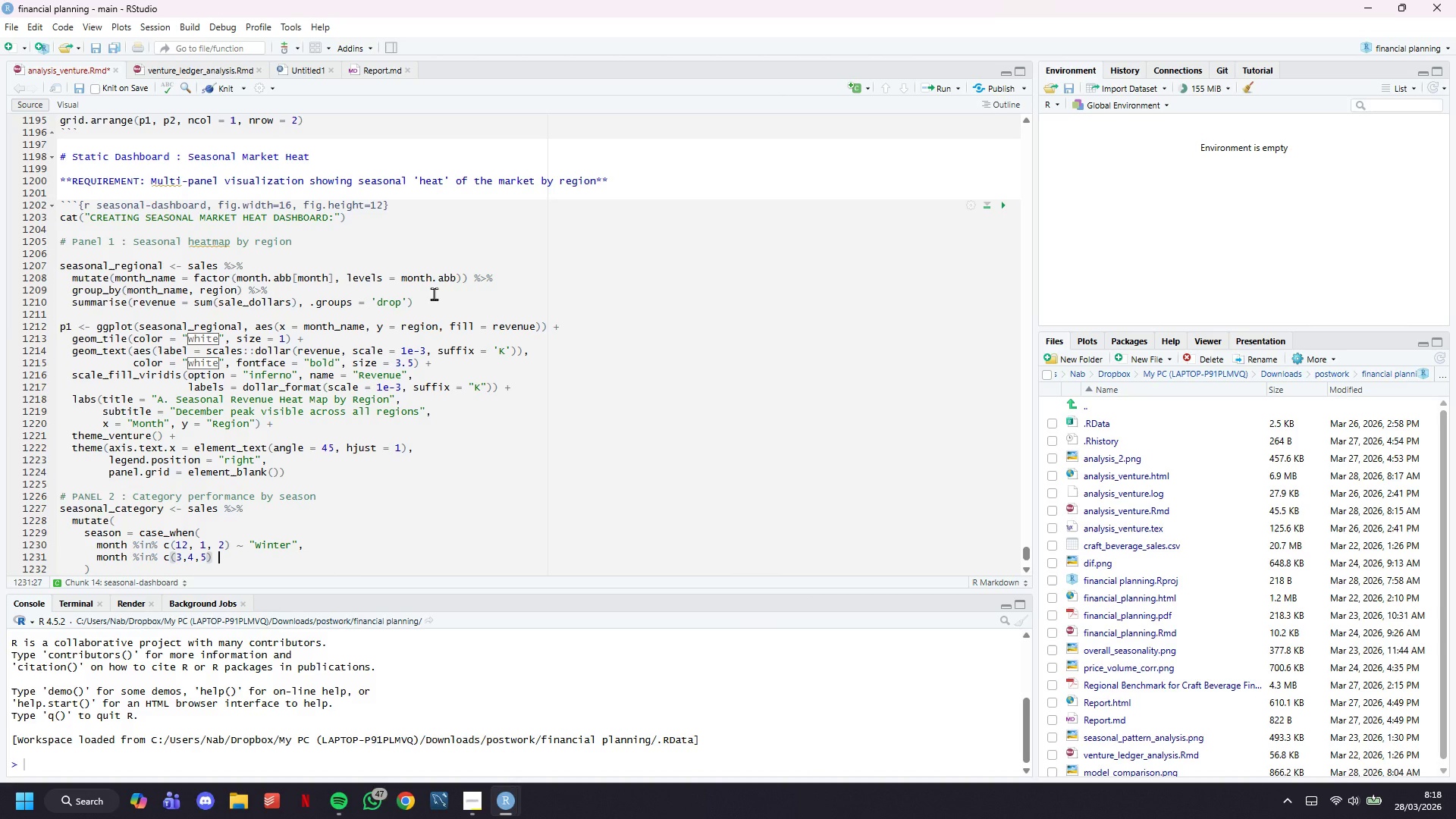 
type( ~ "Spring)
 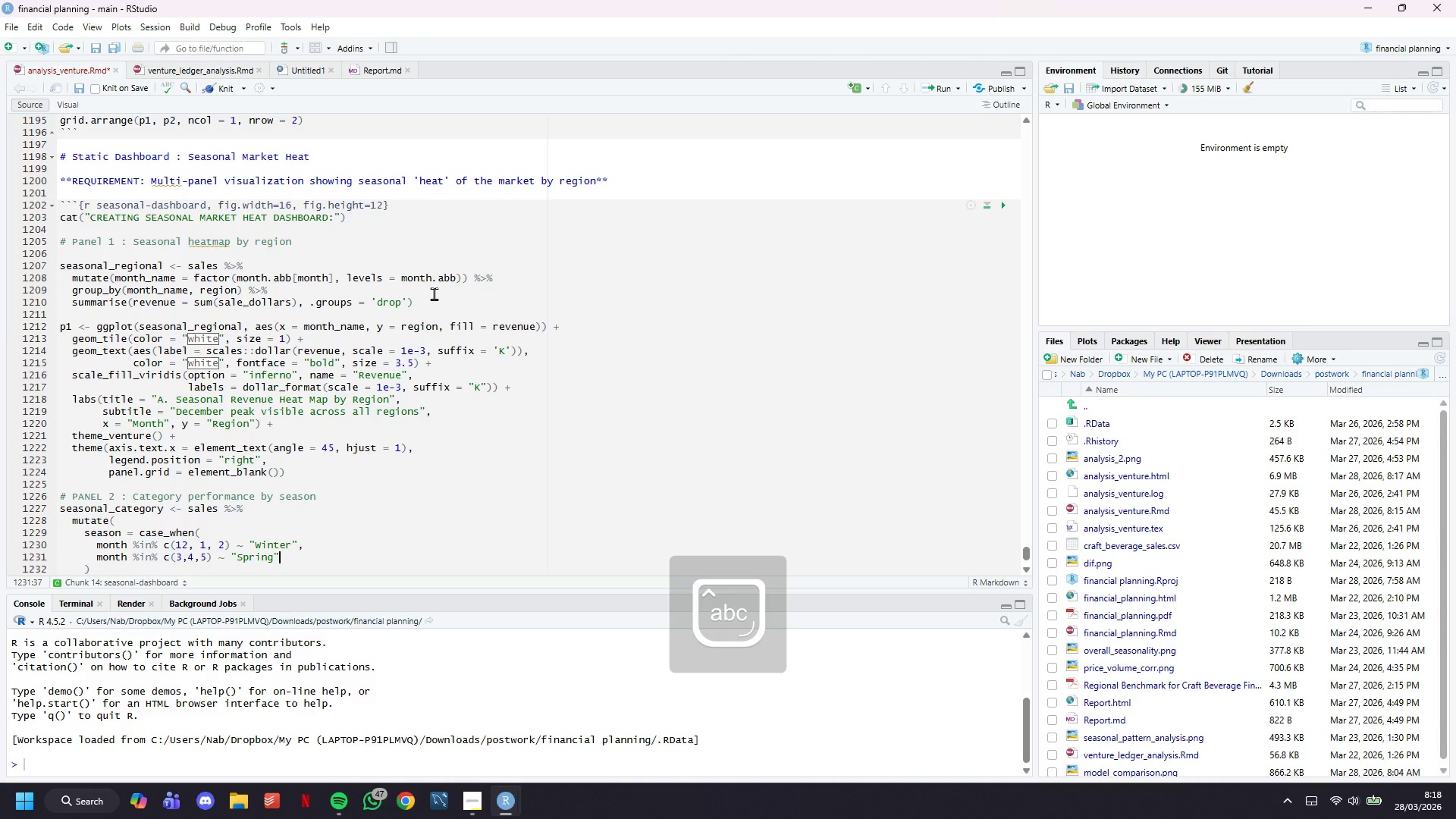 
 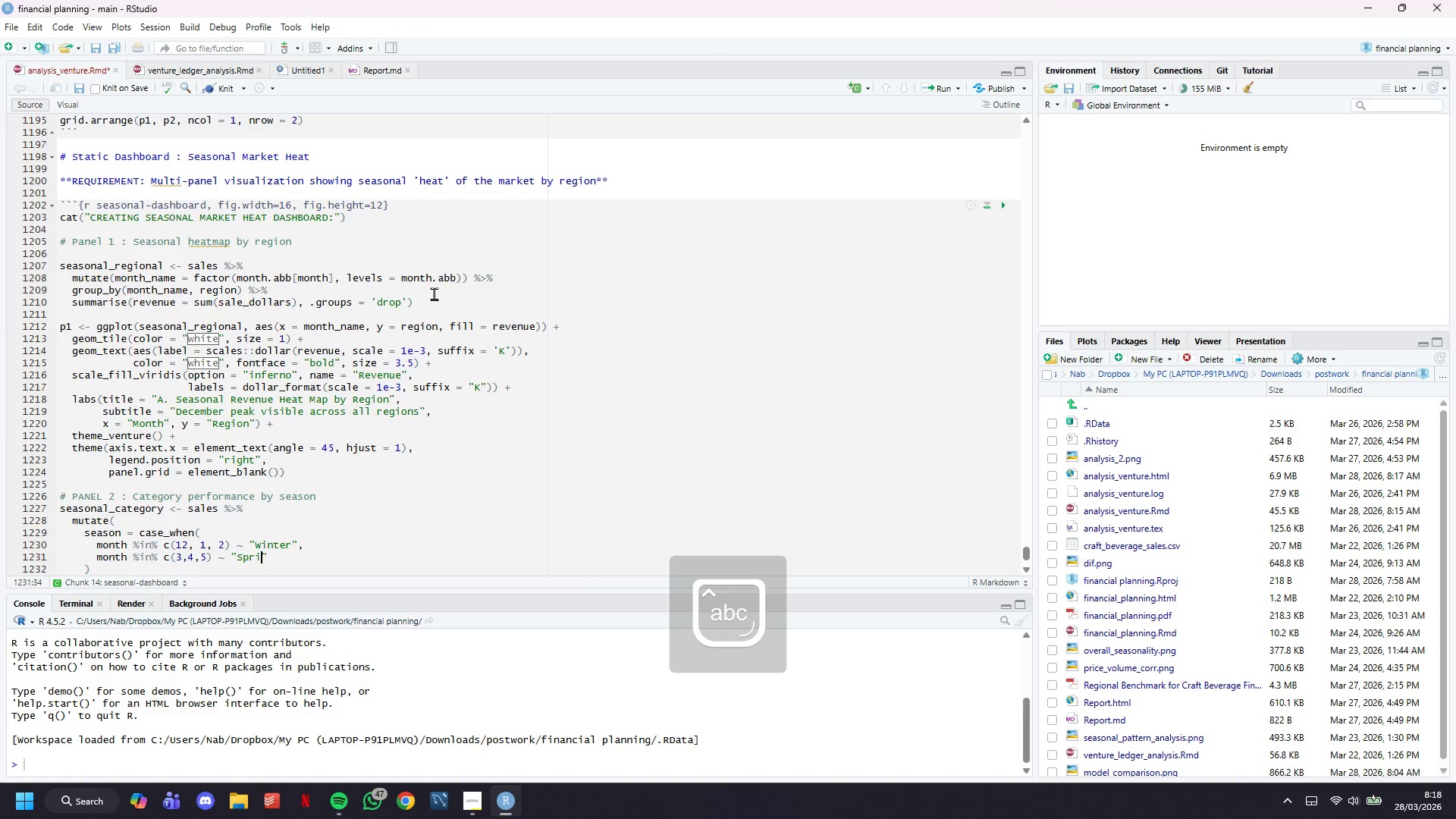 
key(ArrowRight)
 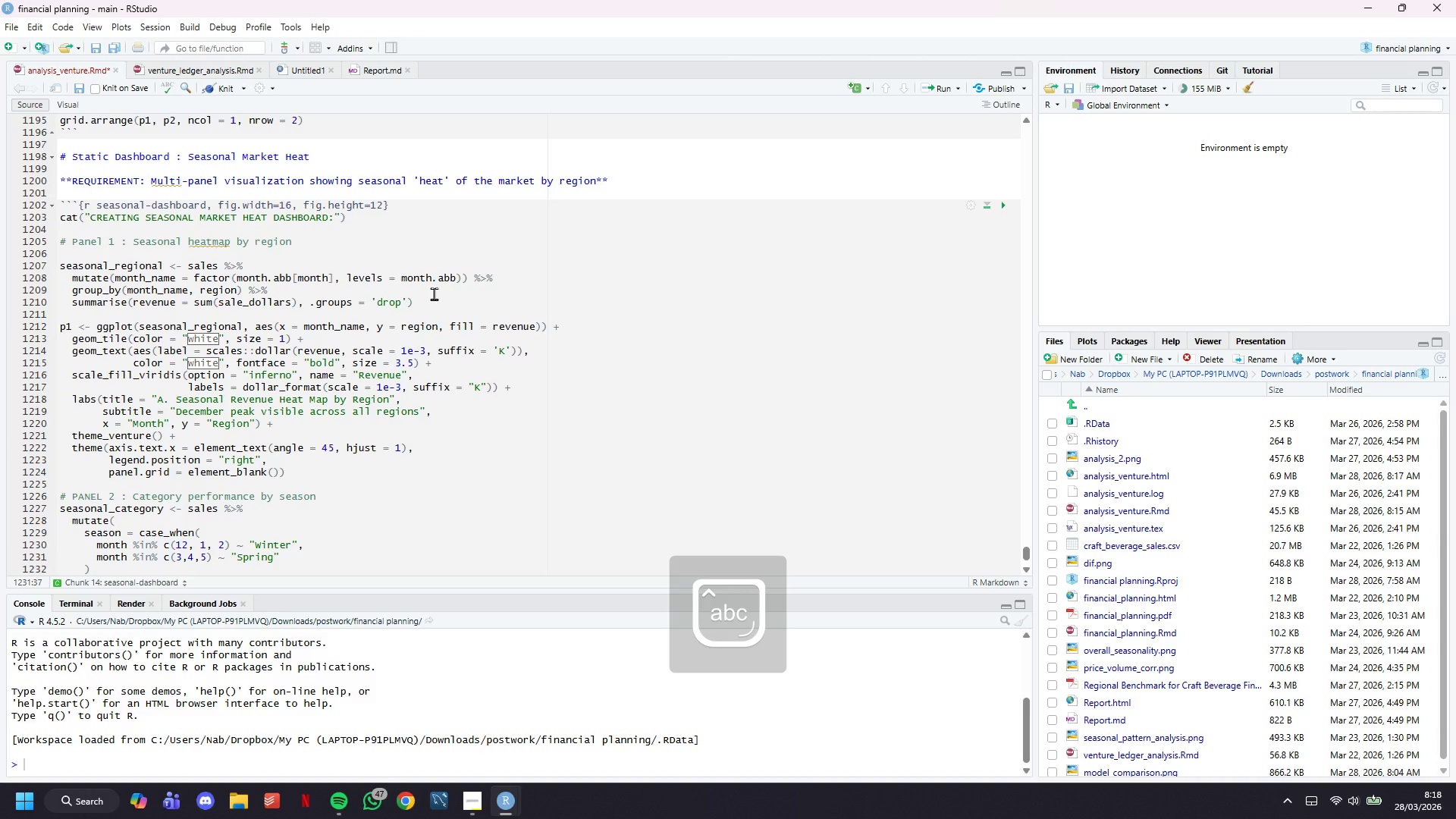 
key(Comma)
 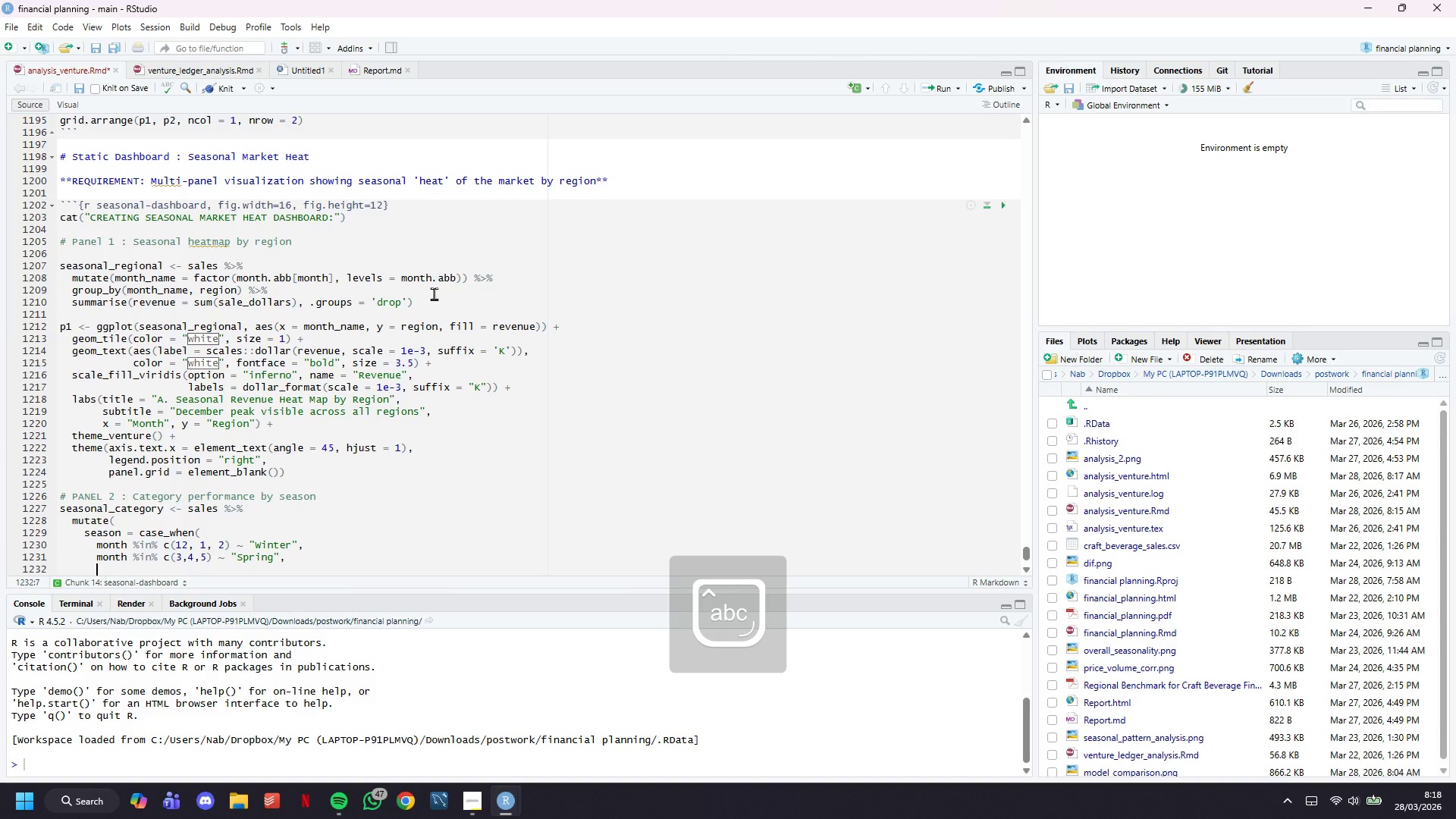 
key(Enter)
 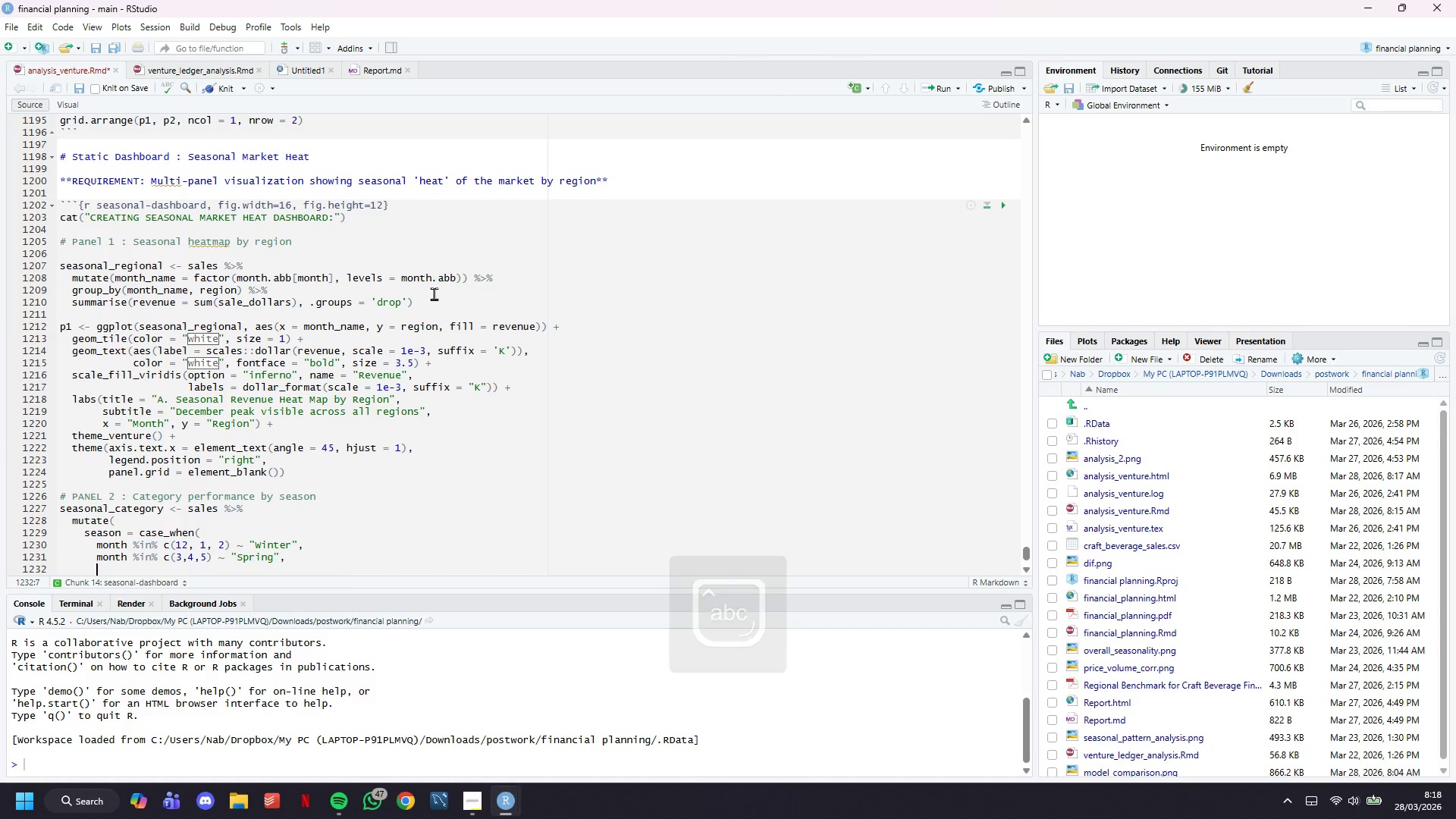 
scroll: coordinate [434, 293], scroll_direction: down, amount: 9.0
 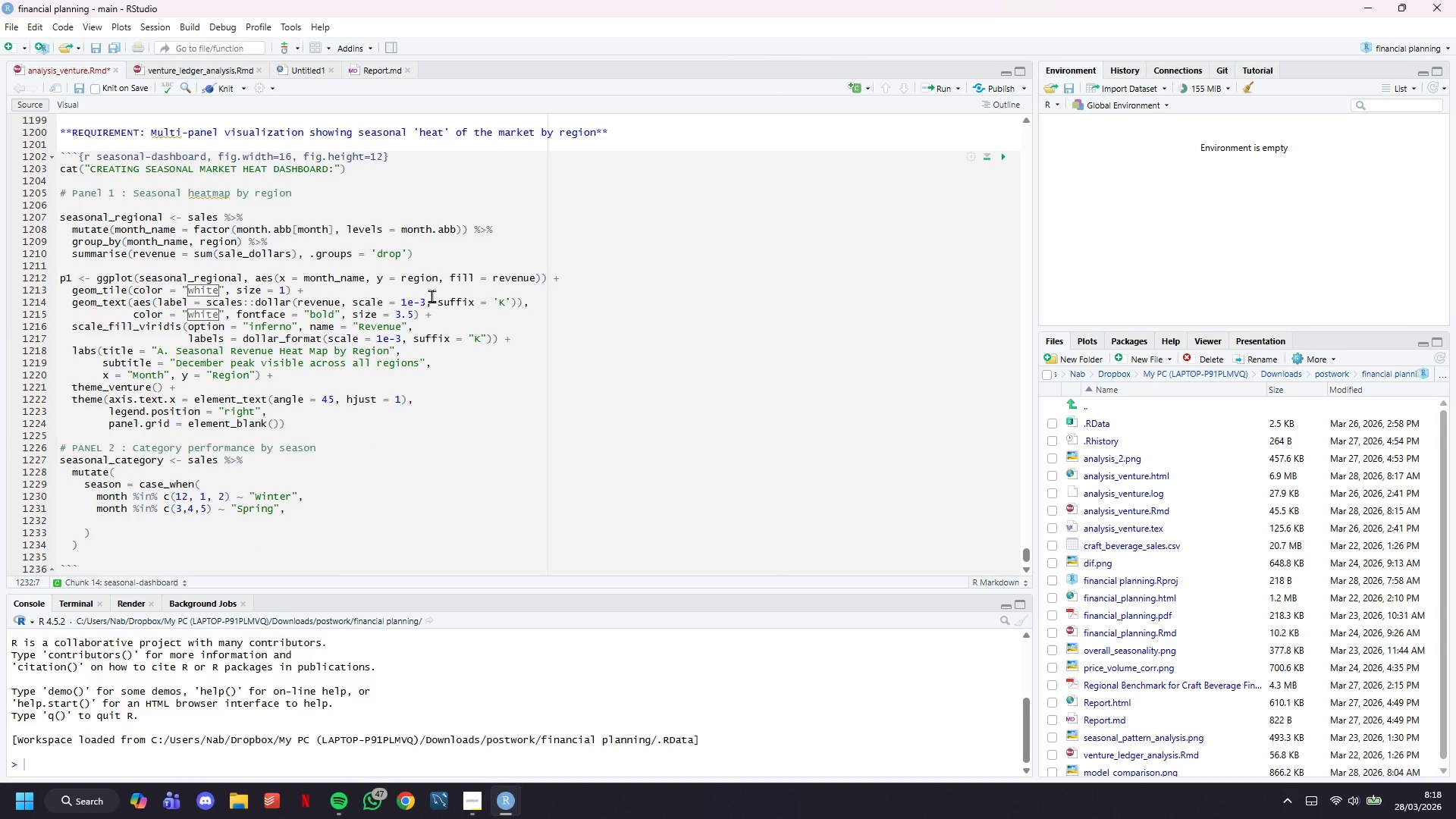 
type(month %in% c(6,7,8)
 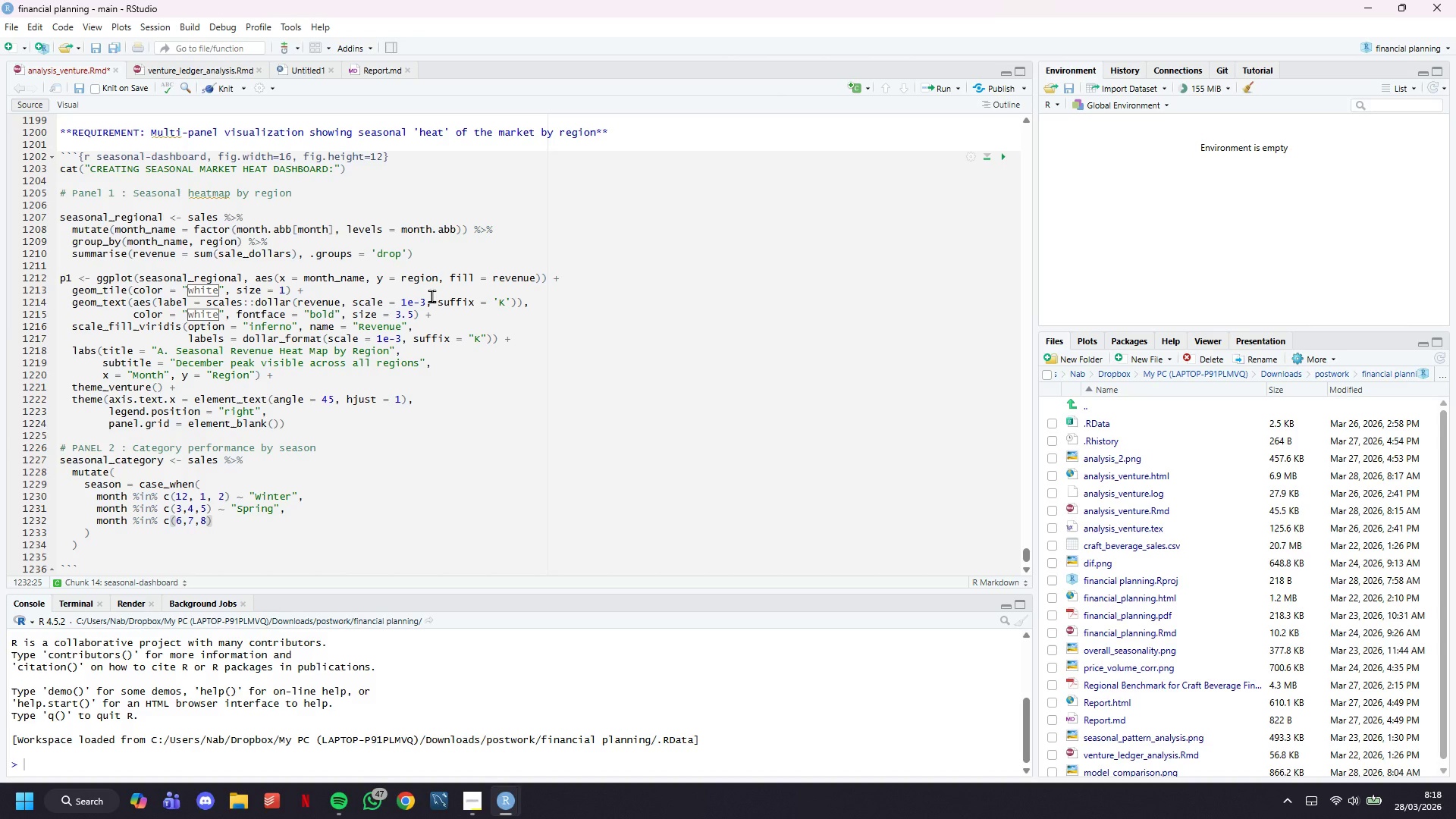 
key(ArrowLeft)
 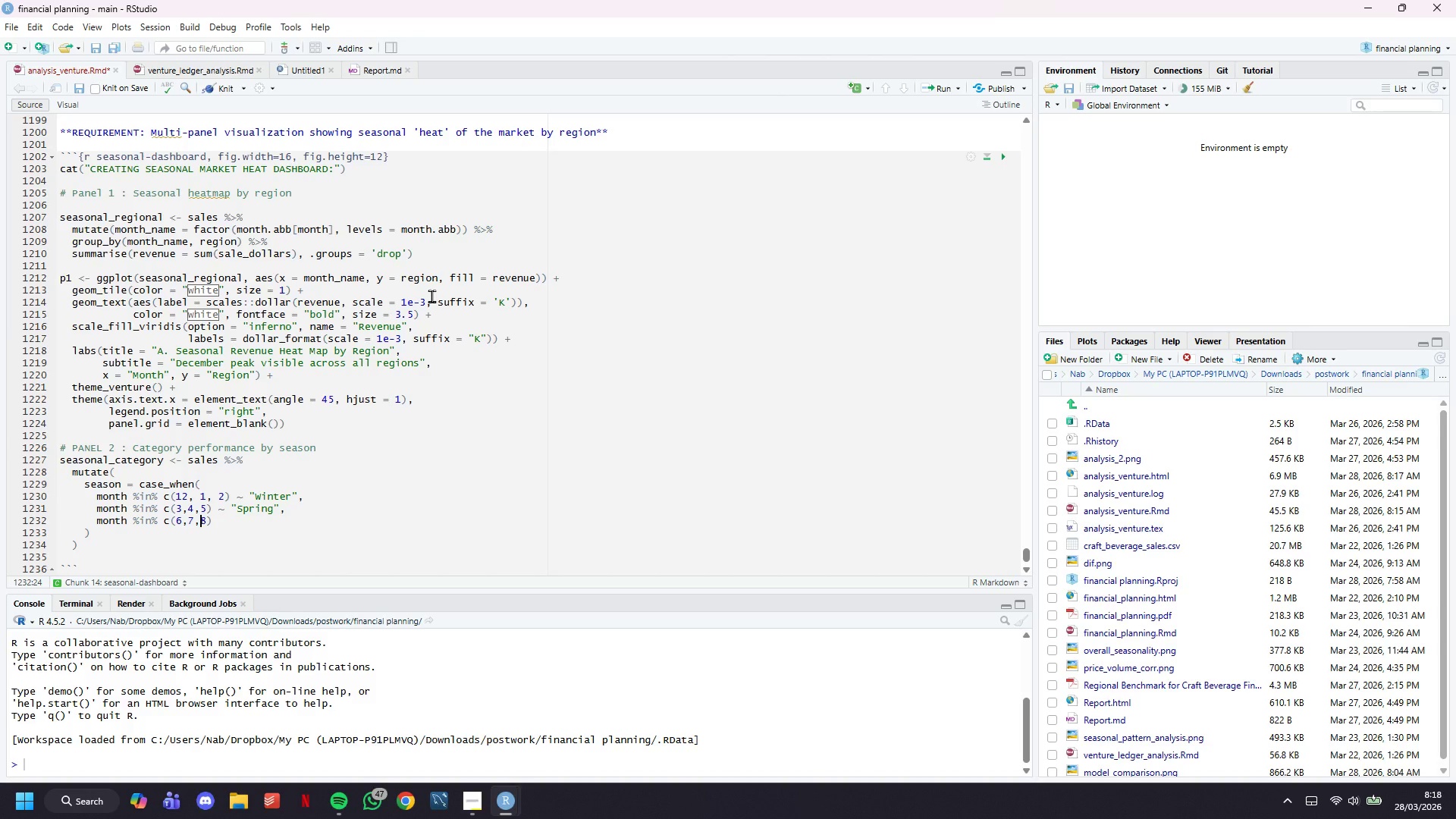 
key(ArrowLeft)
 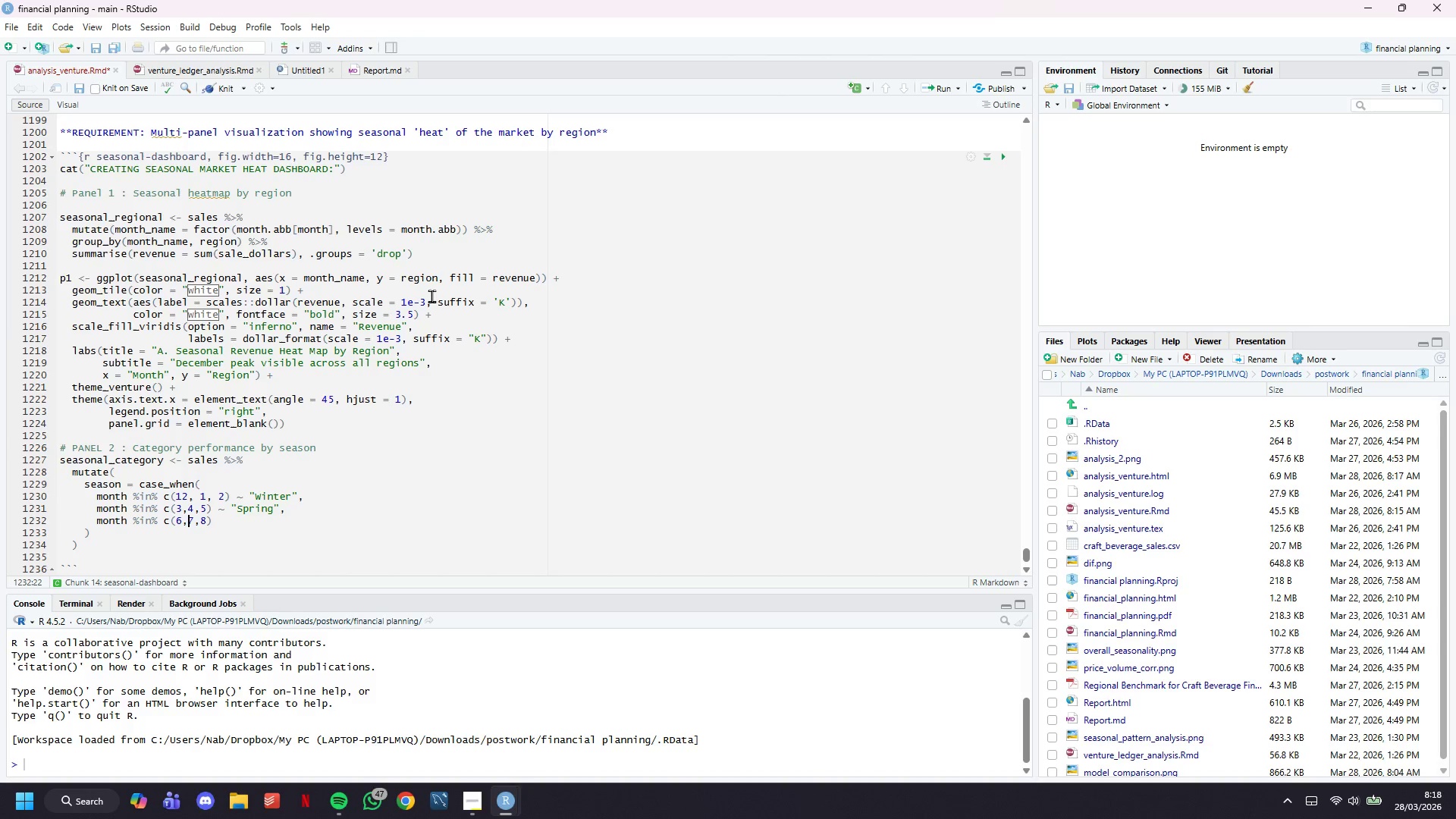 
key(ArrowLeft)
 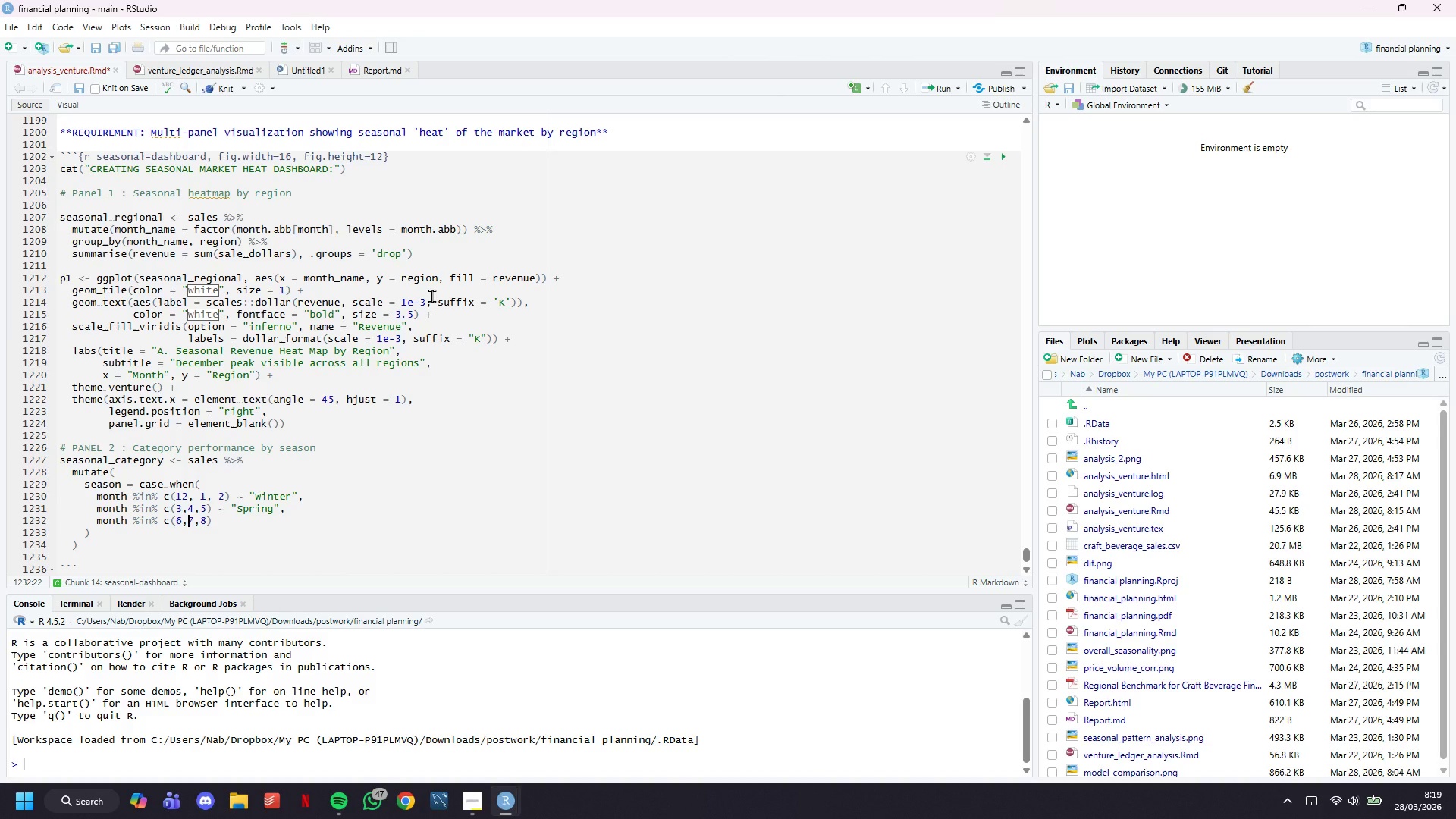 
key(ArrowUp)
 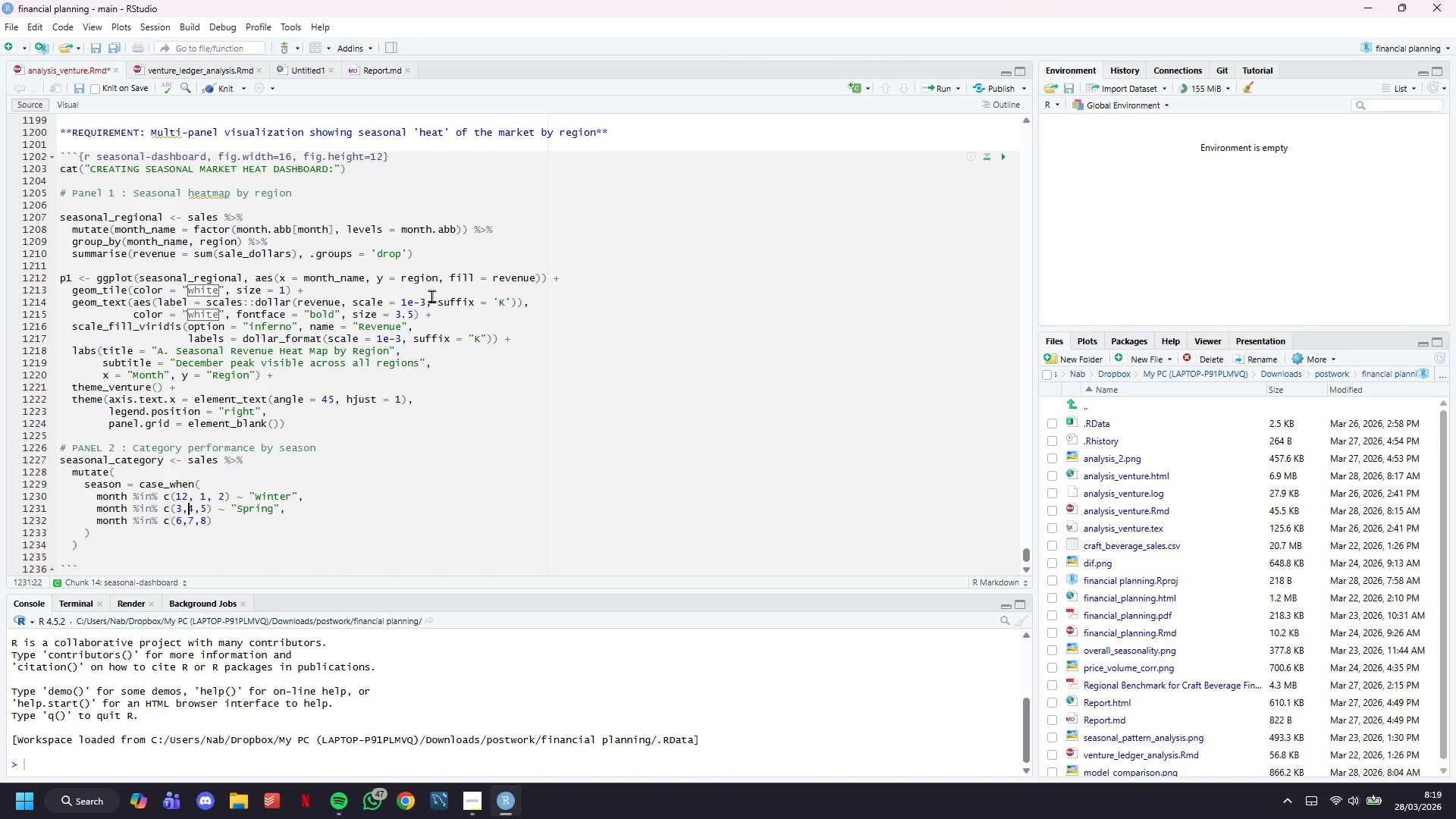 
key(Space)
 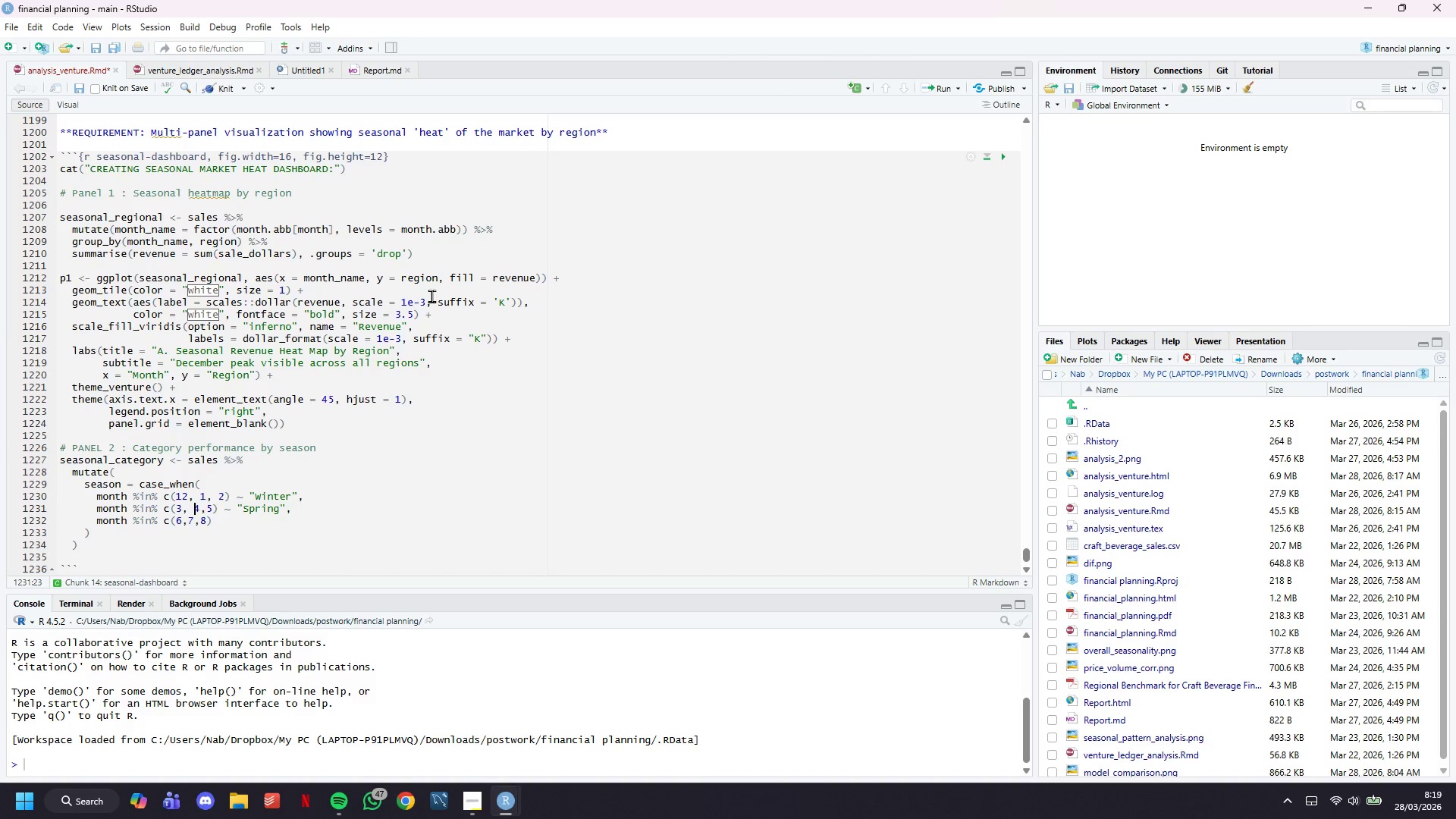 
key(ArrowRight)
 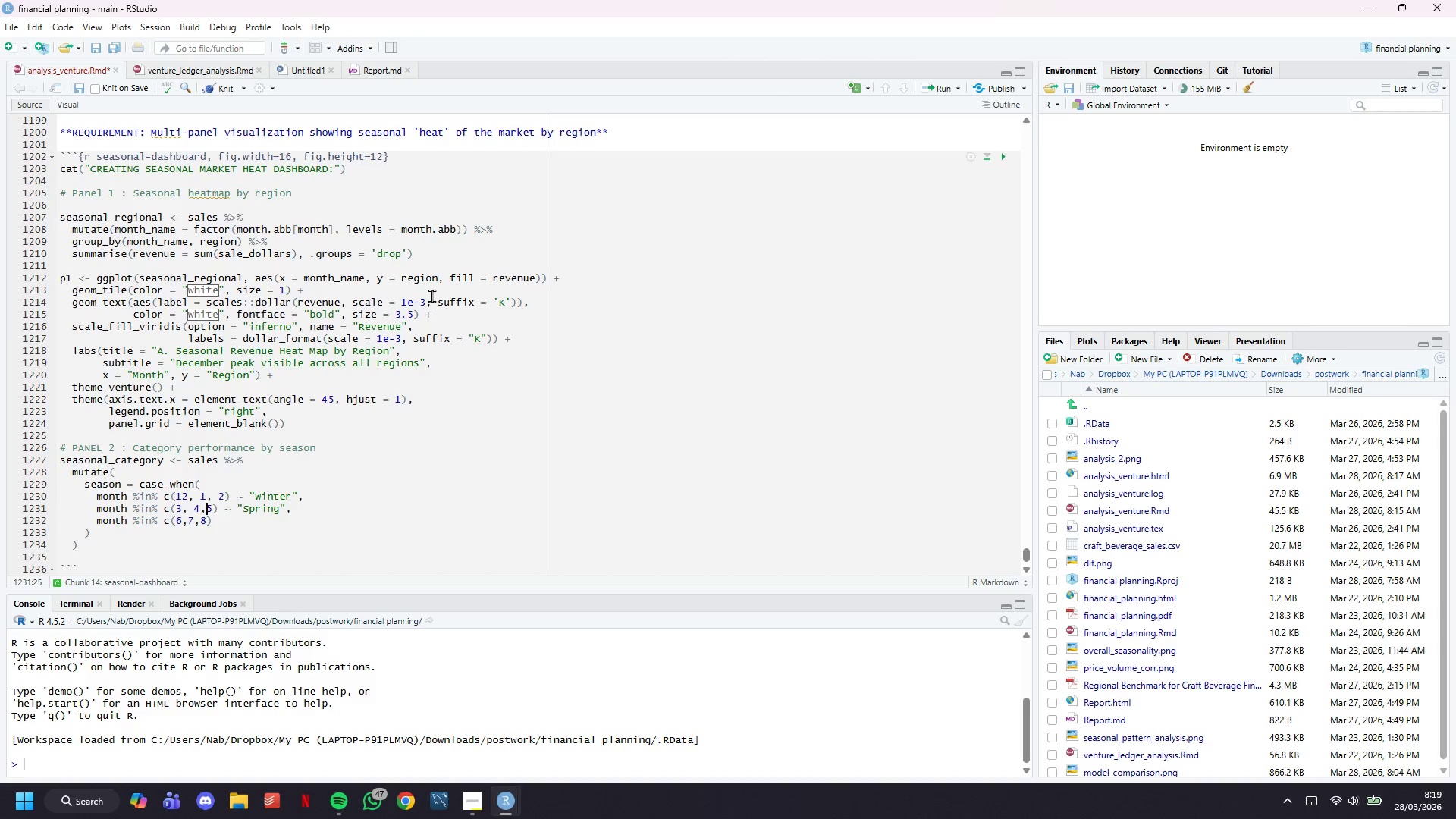 
key(ArrowRight)
 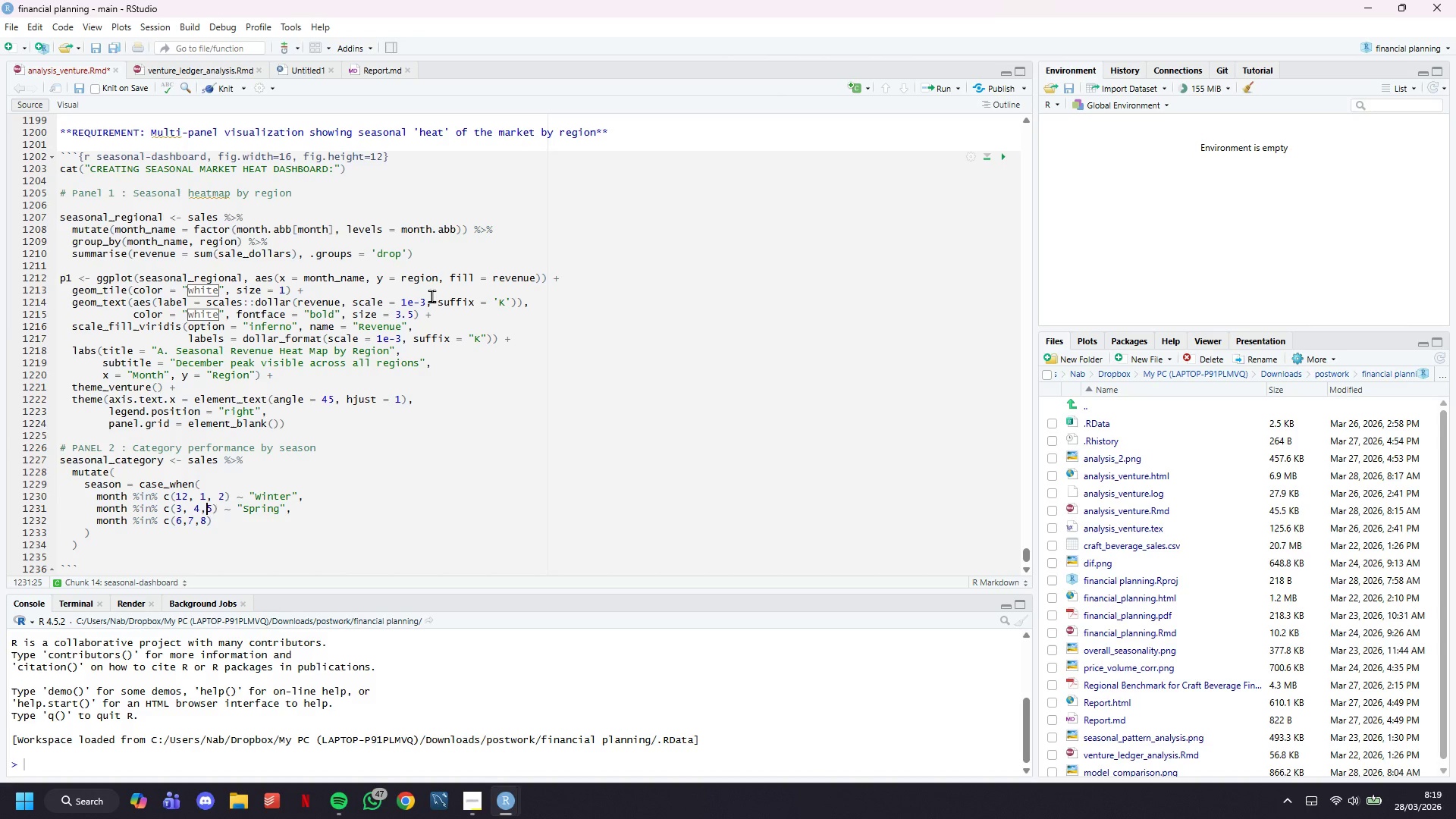 
key(Space)
 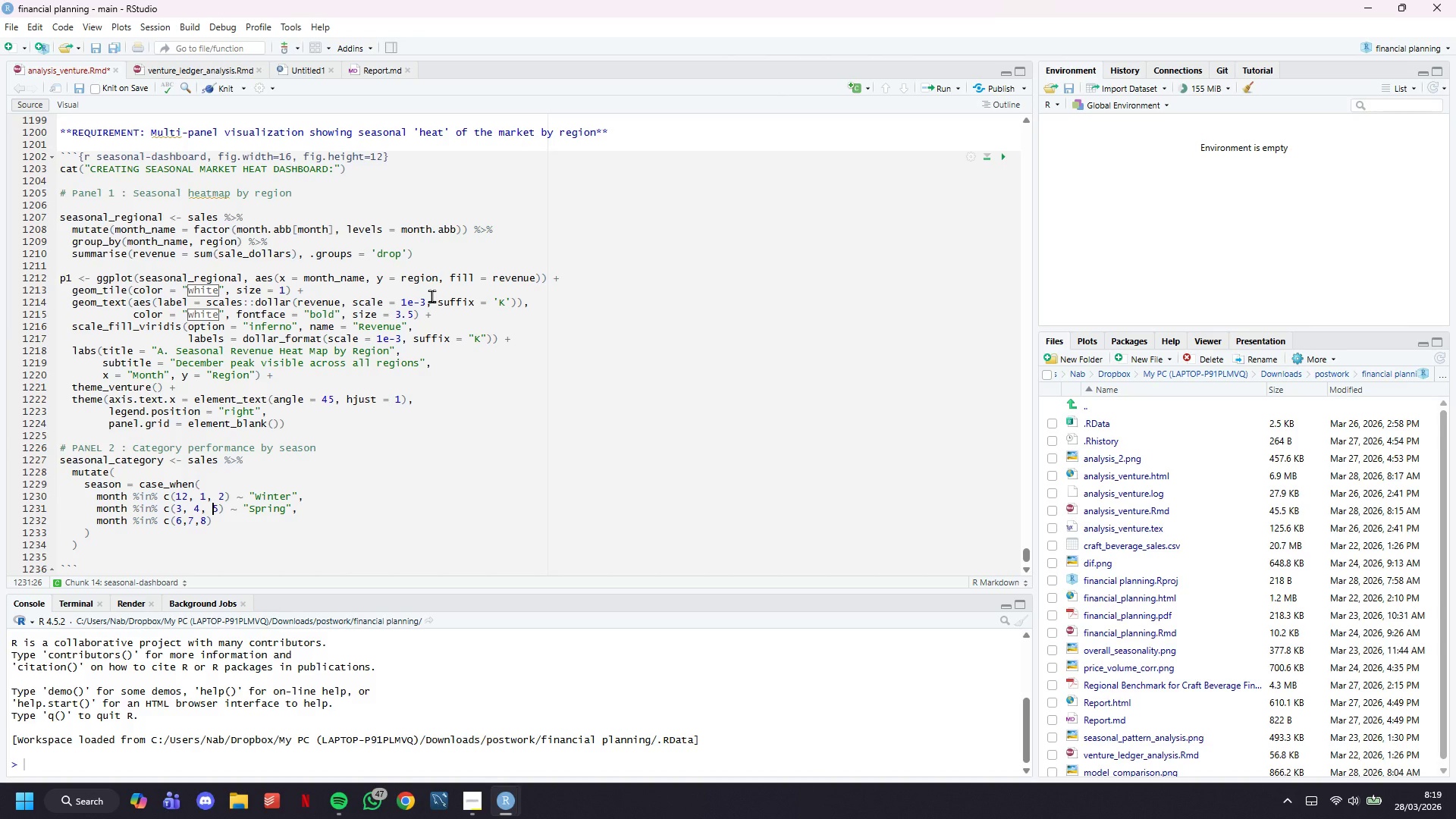 
key(ArrowDown)
 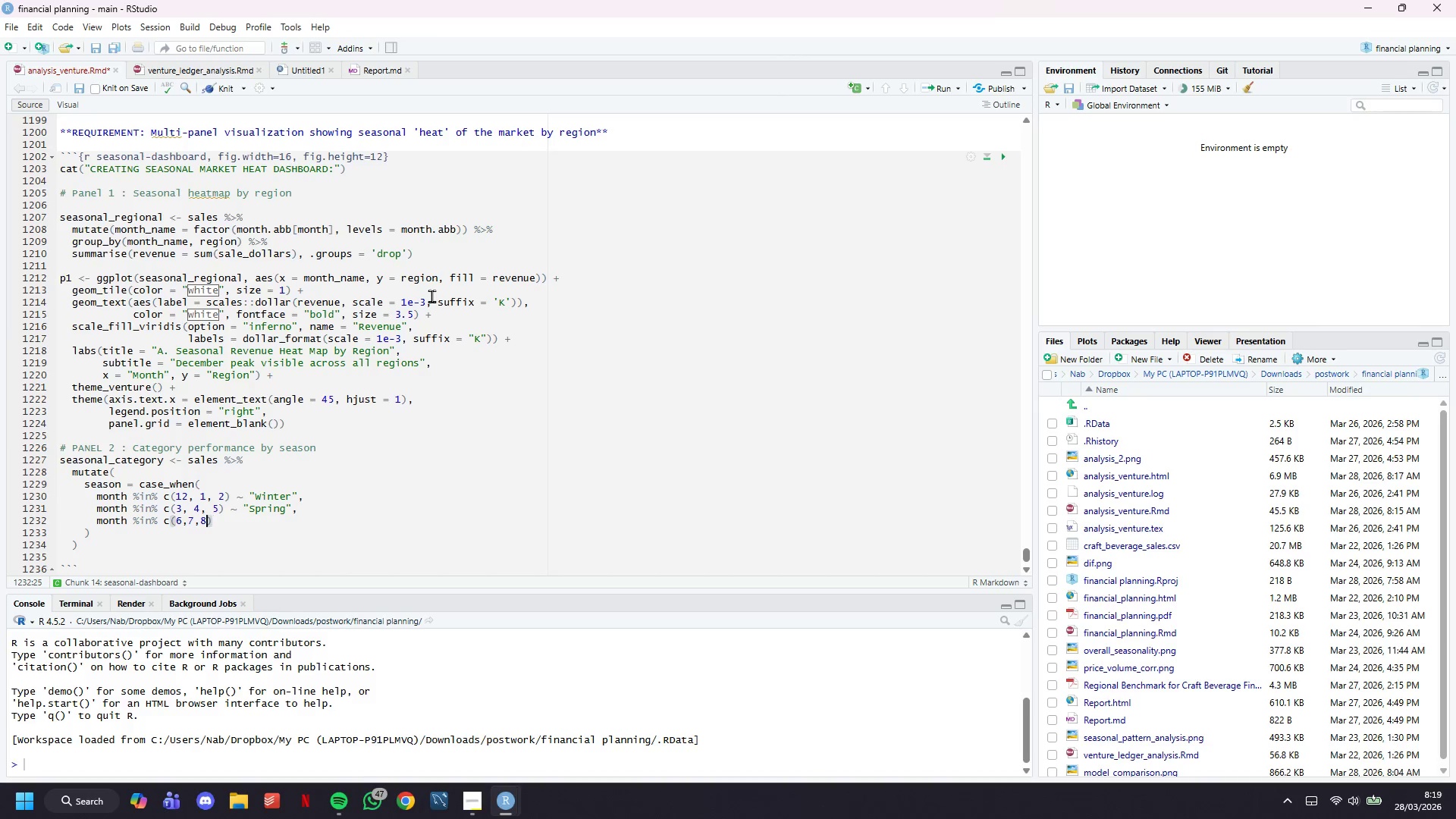 
key(ArrowLeft)
 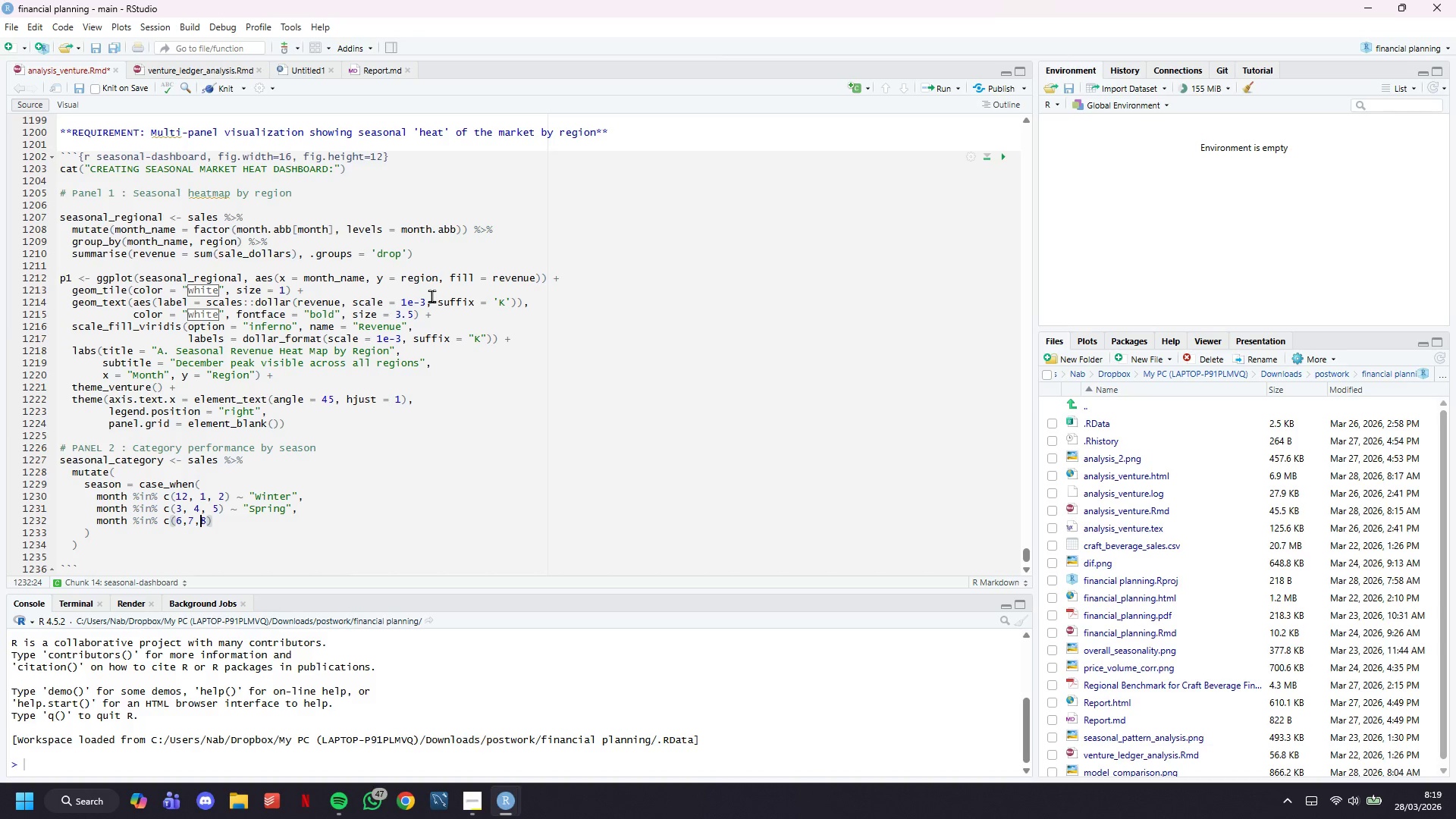 
key(ArrowLeft)
 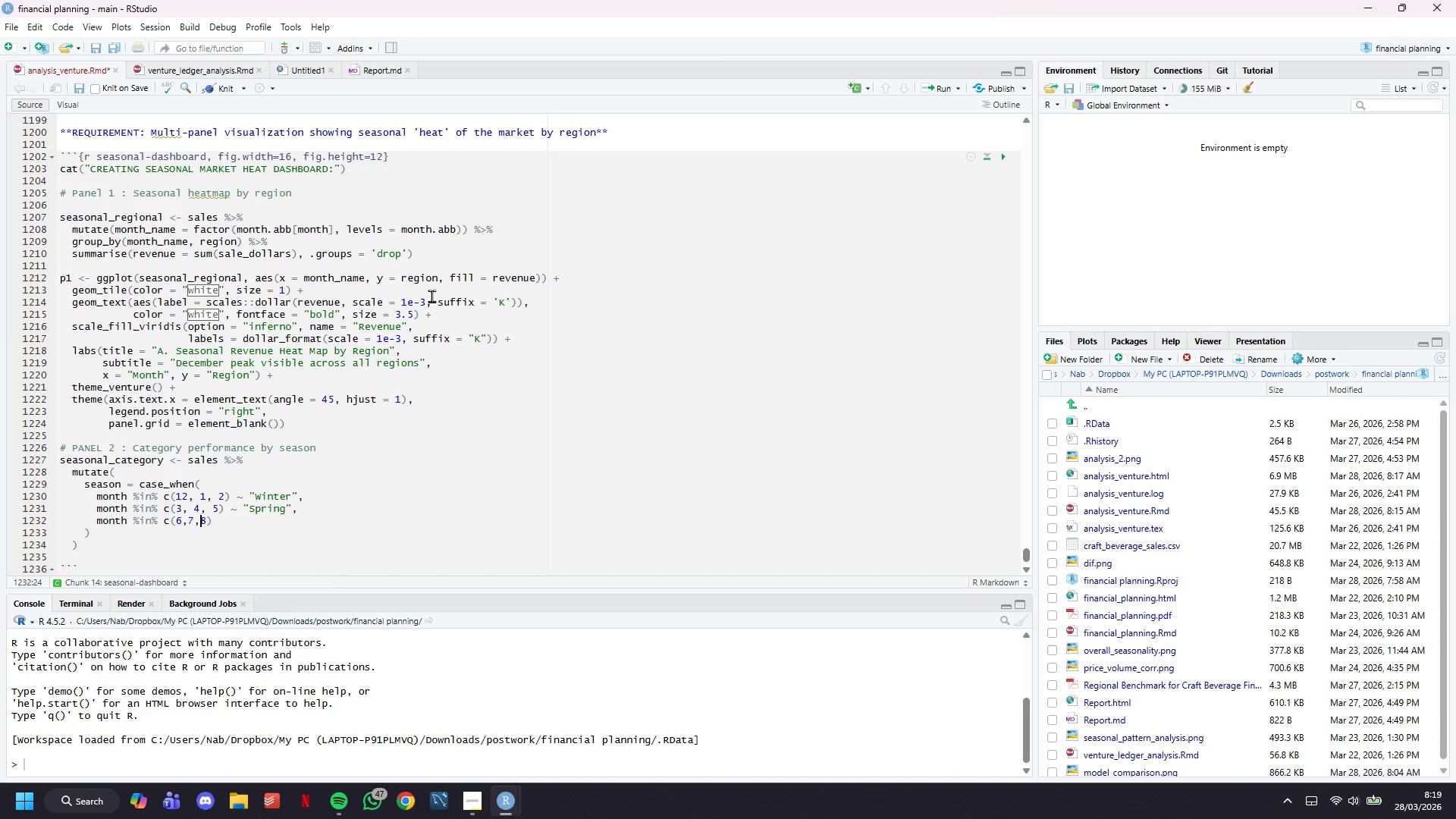 
key(ArrowLeft)
 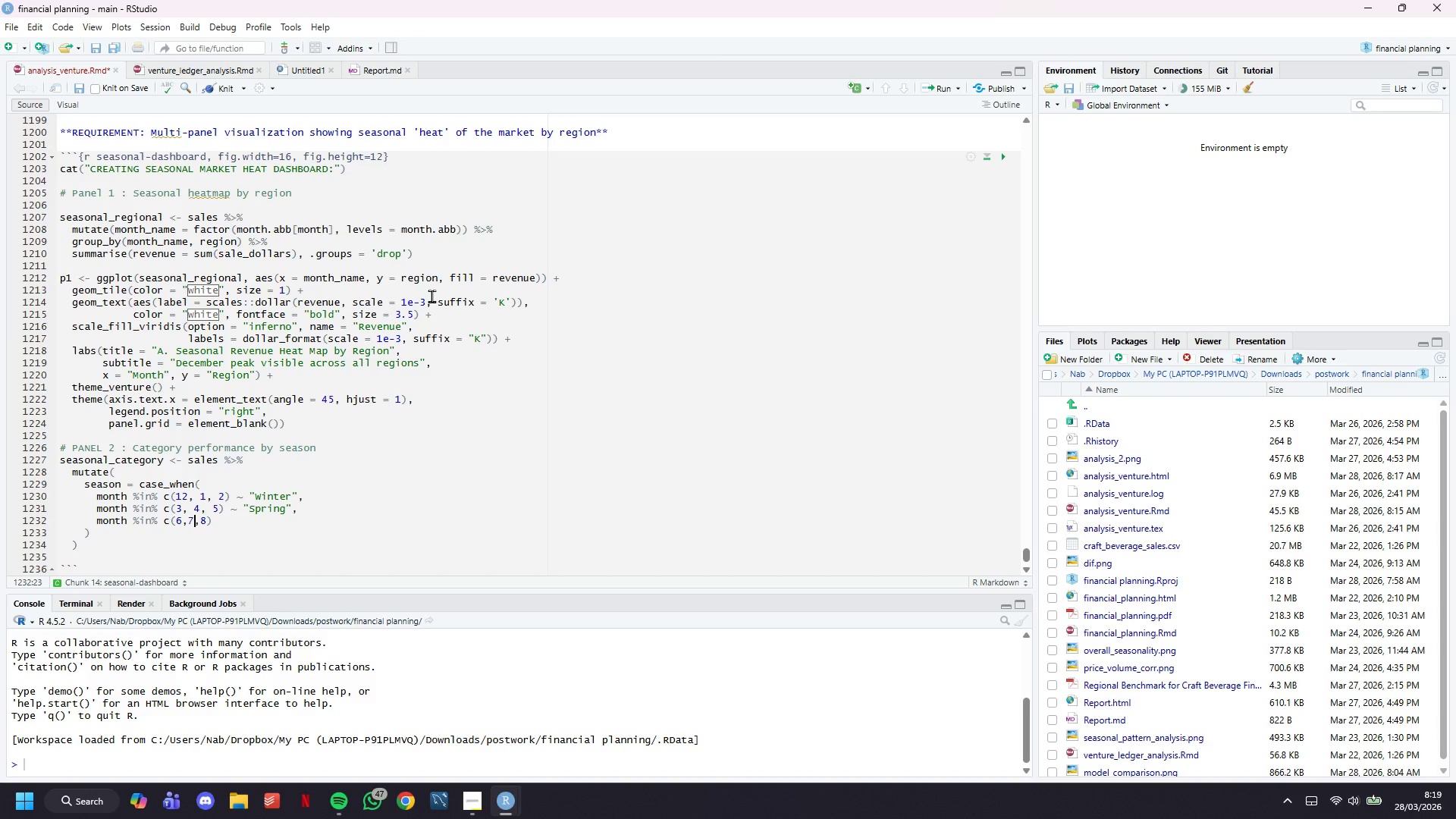 
key(ArrowLeft)
 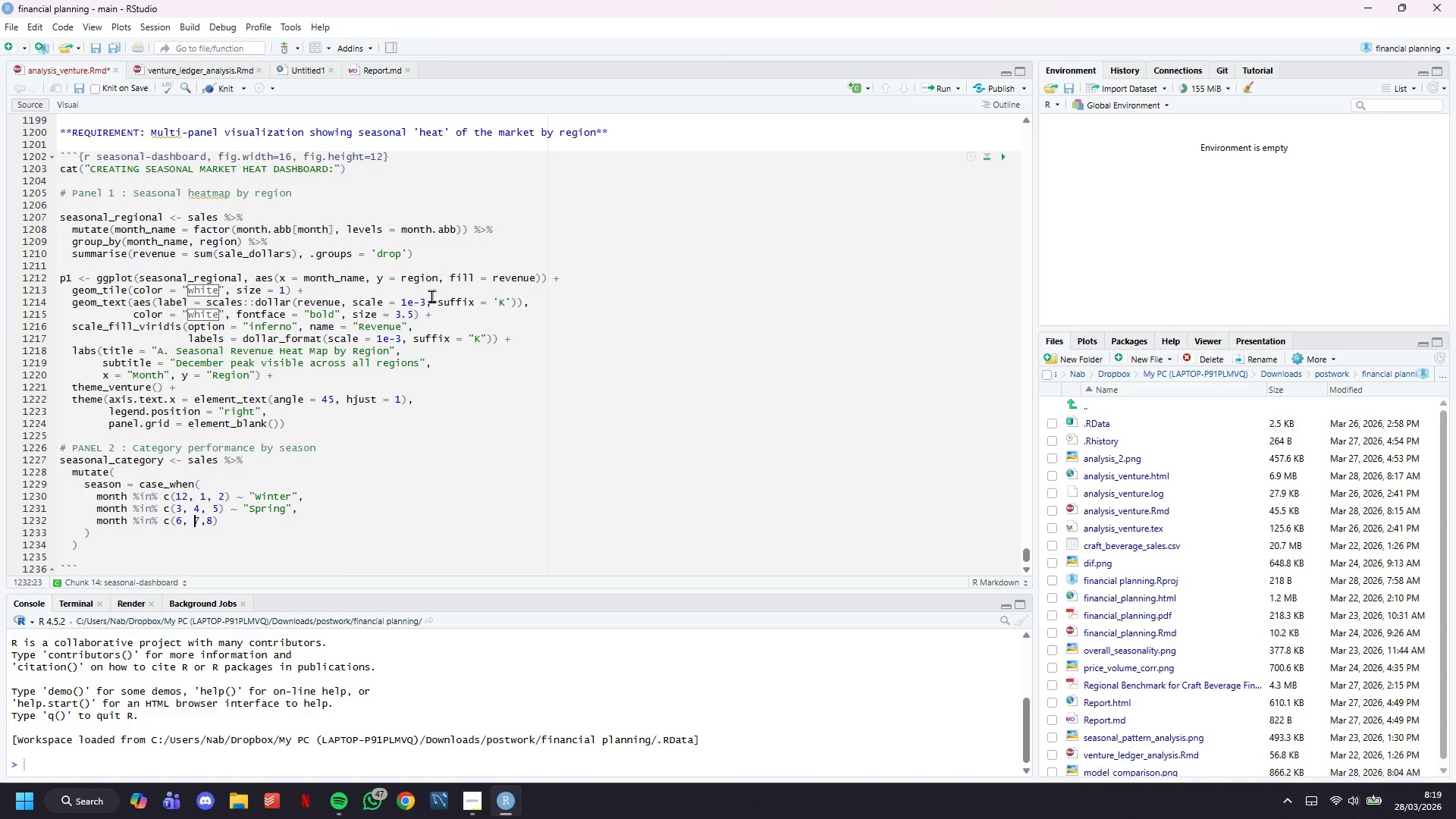 
key(Space)
 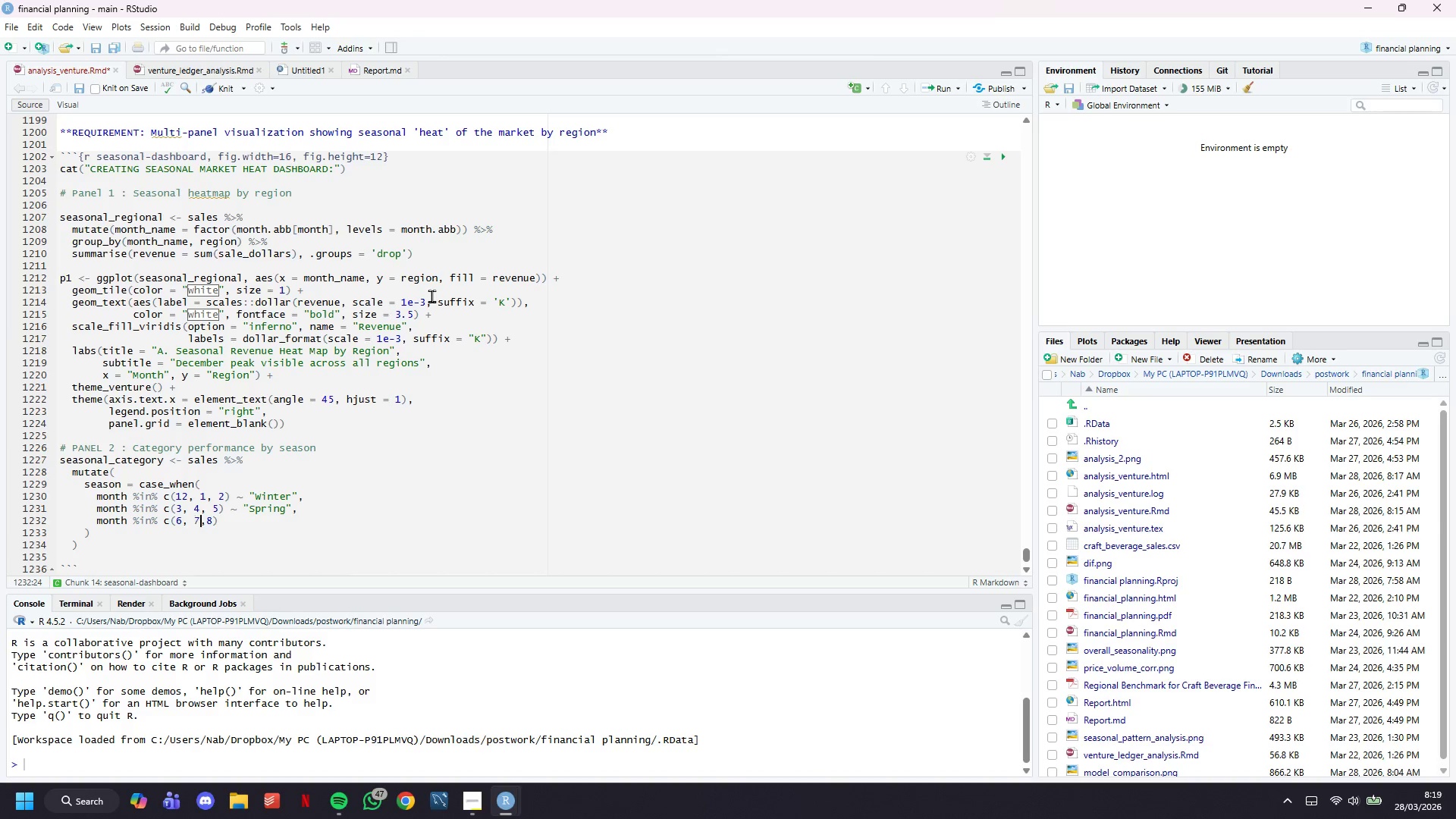 
key(ArrowRight)
 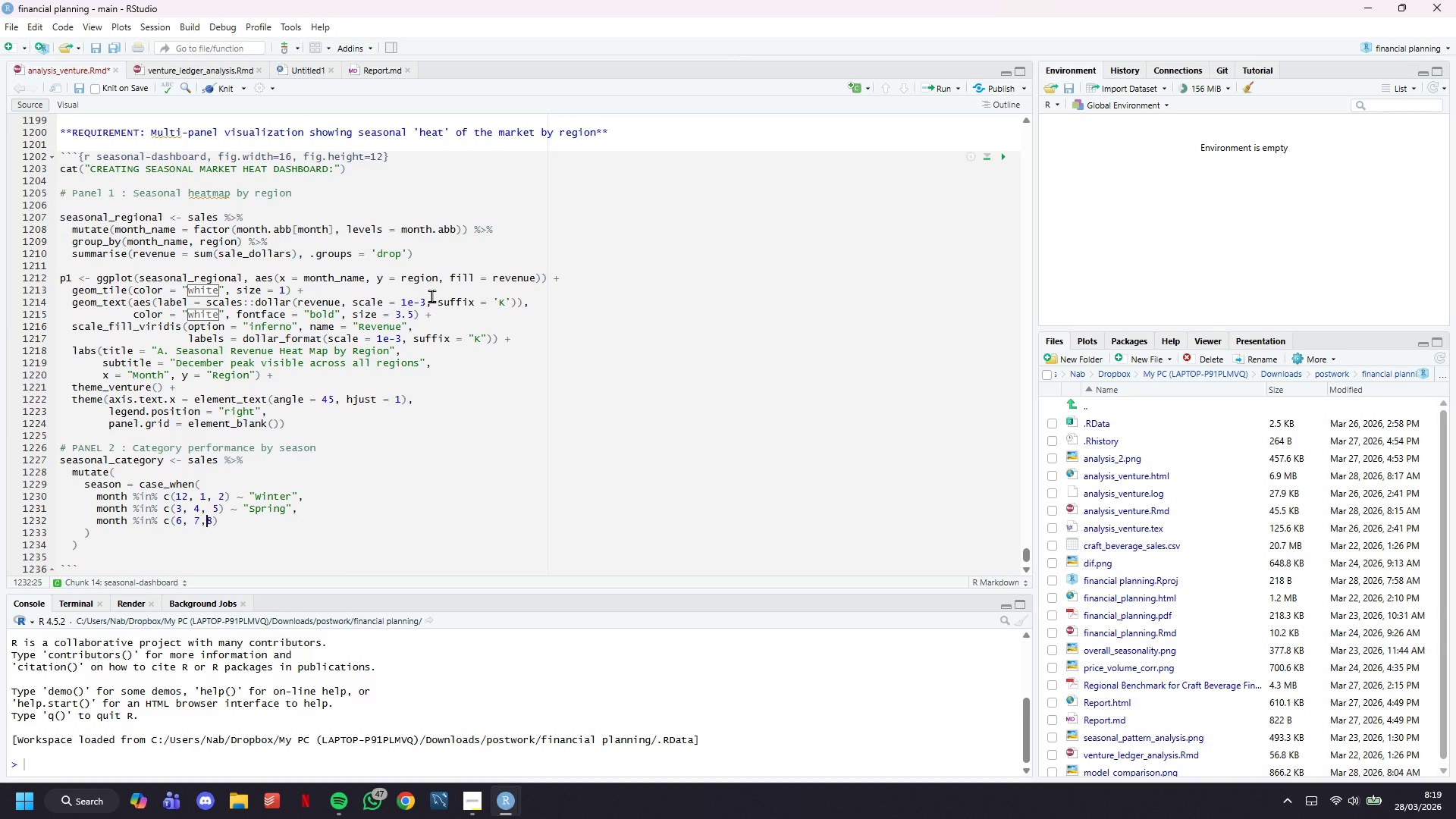 
key(ArrowRight)
 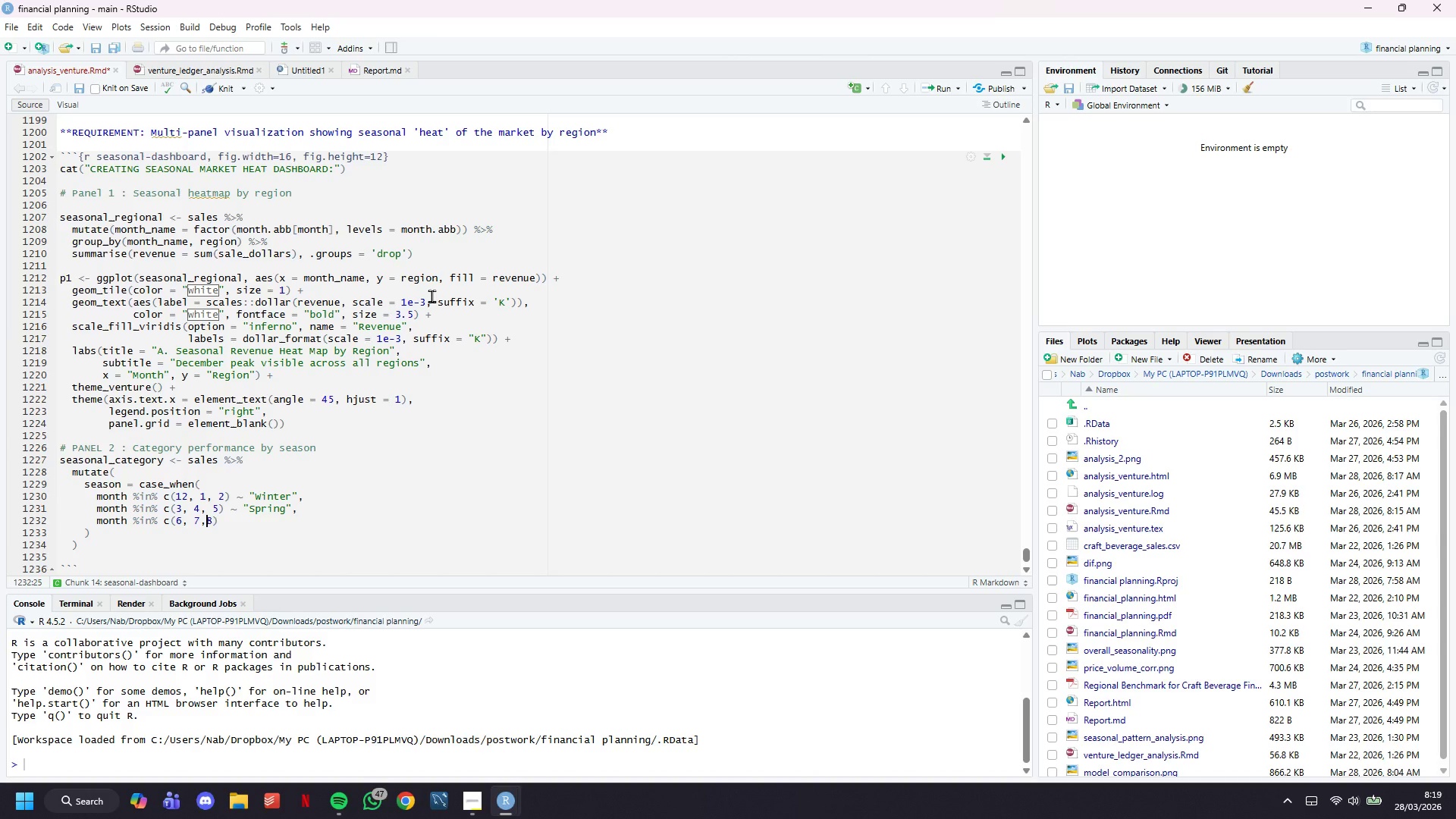 
key(Space)
 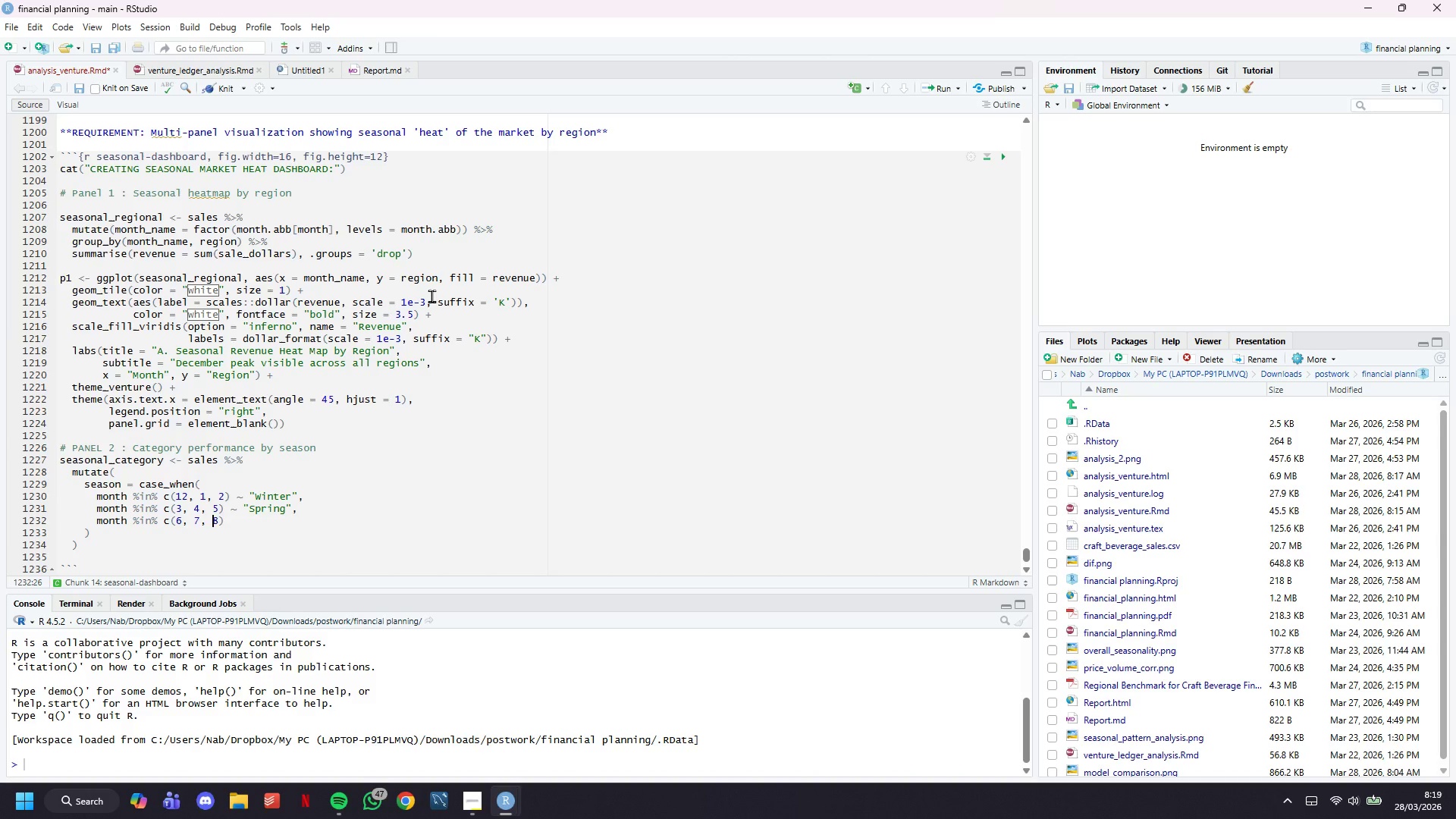 
key(ArrowRight)
 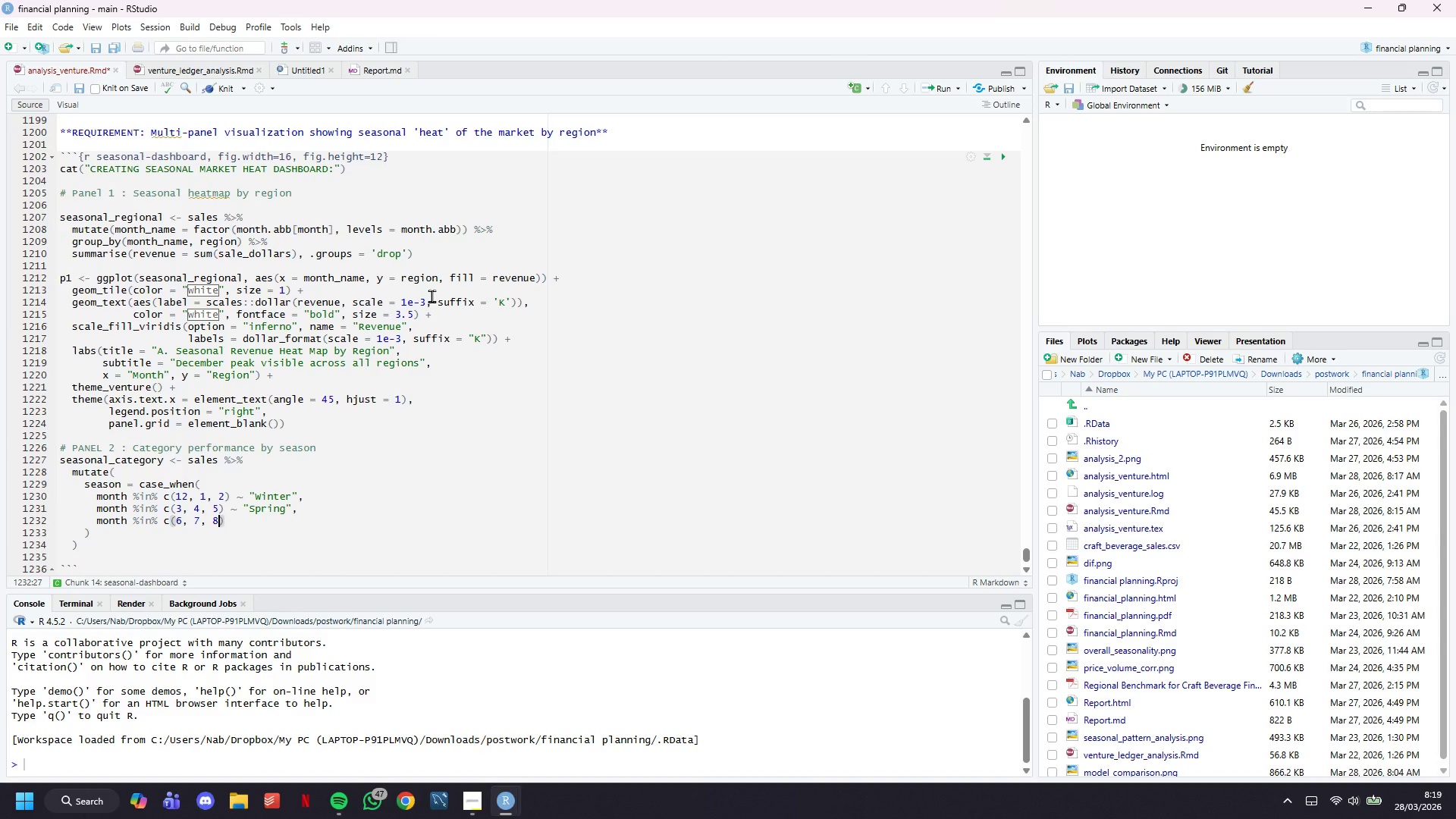 
key(ArrowRight)
 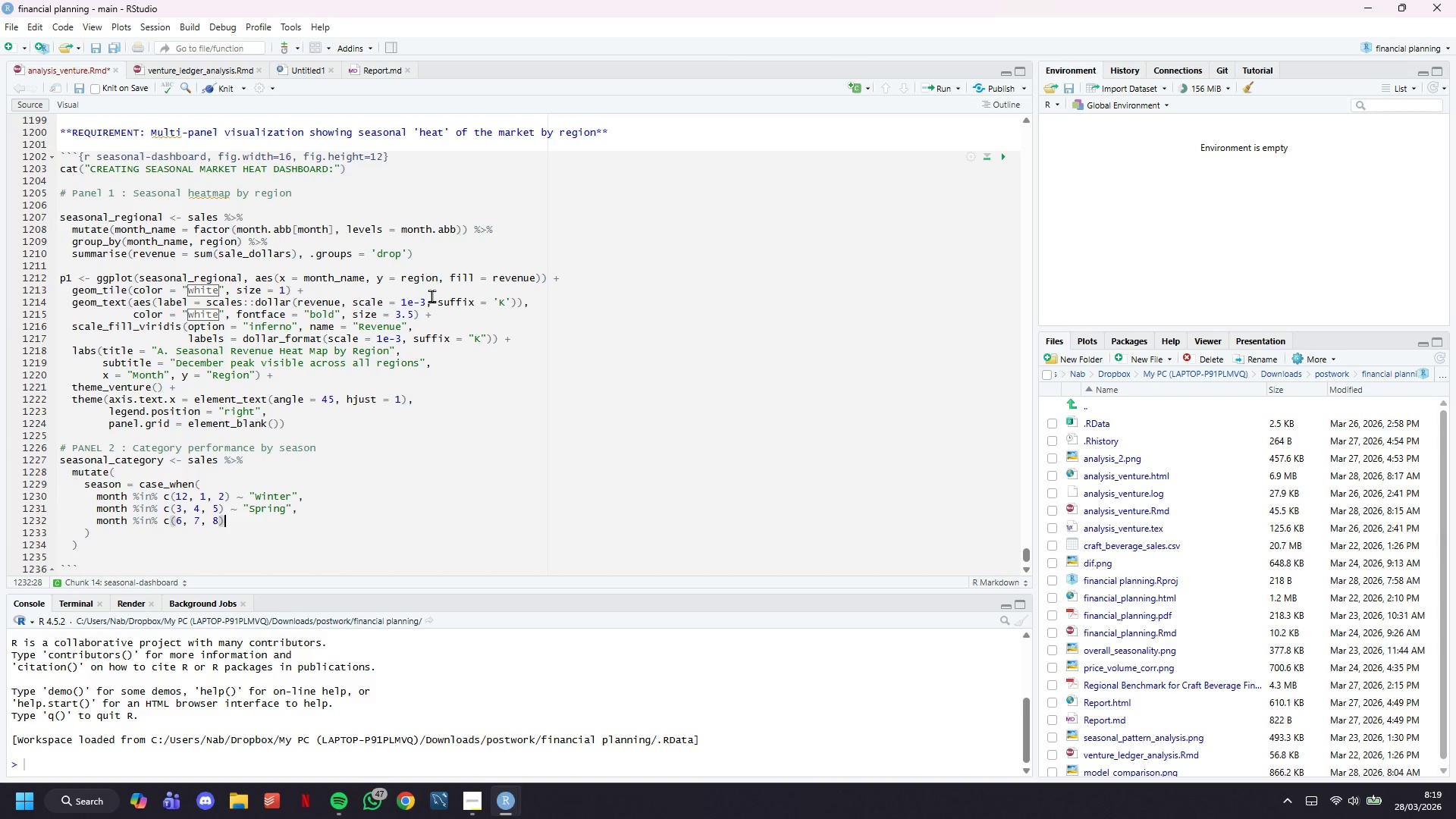 
key(Space)
 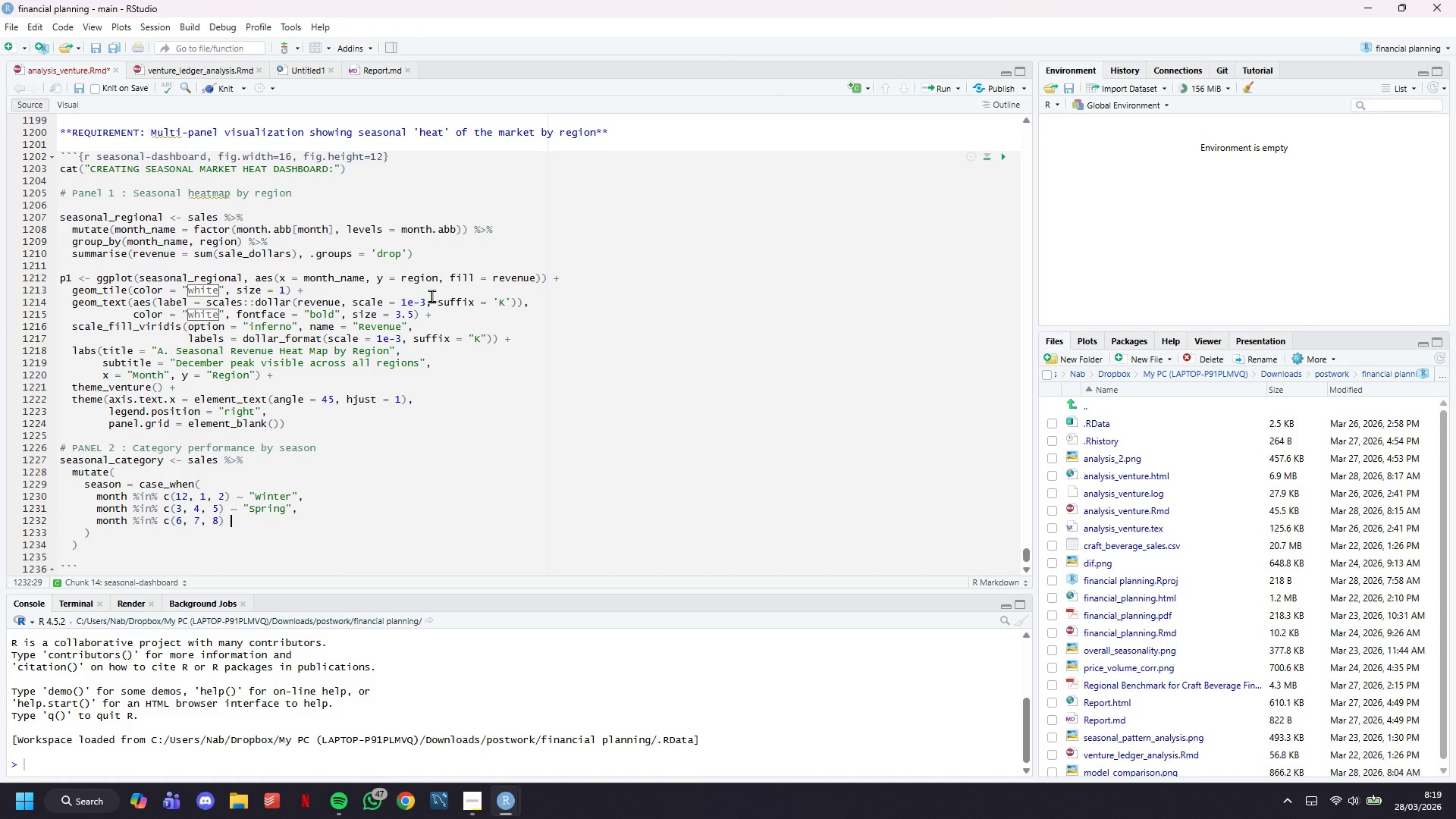 
key(Shift+Backquote)
 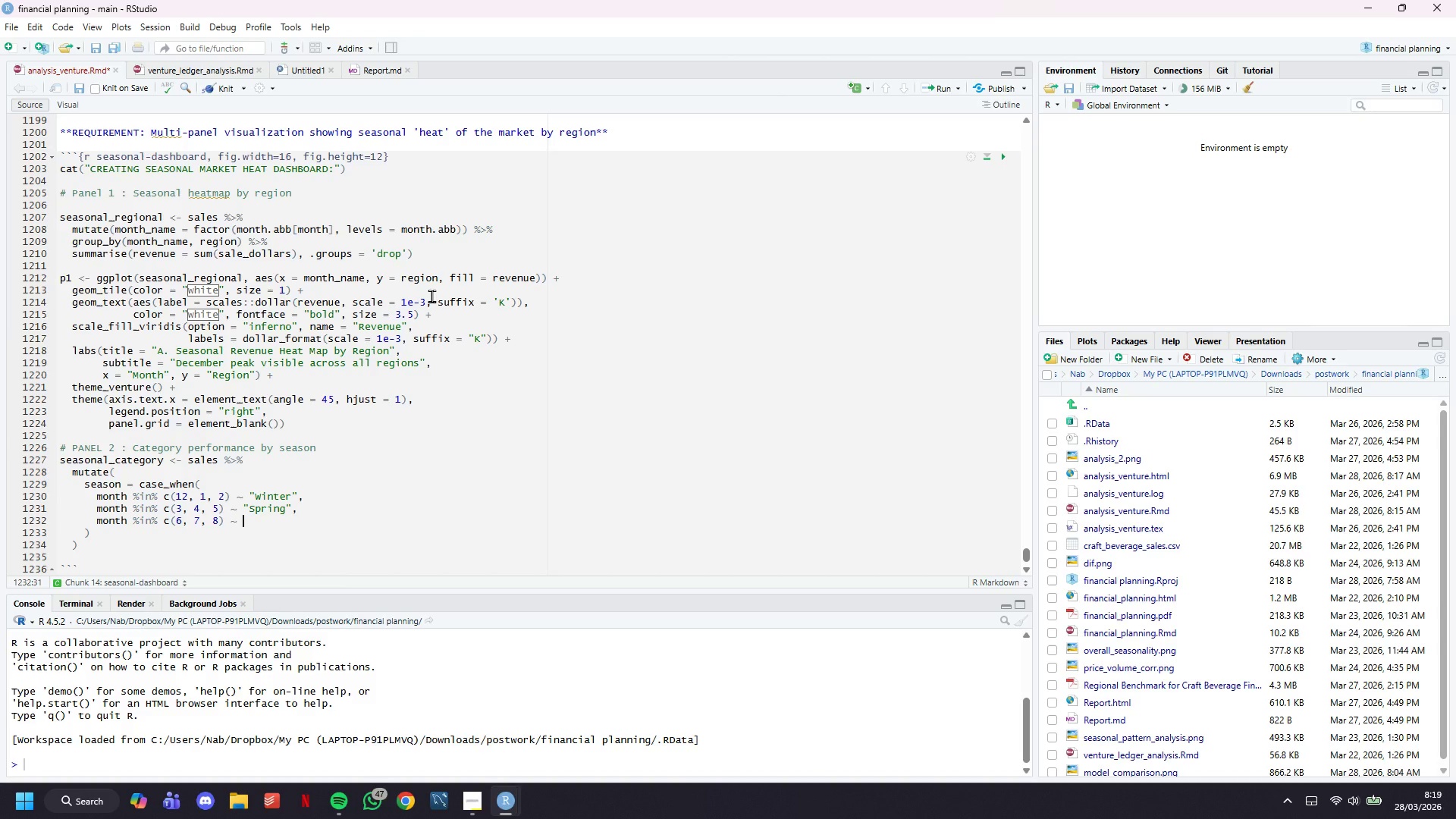 
key(Space)
 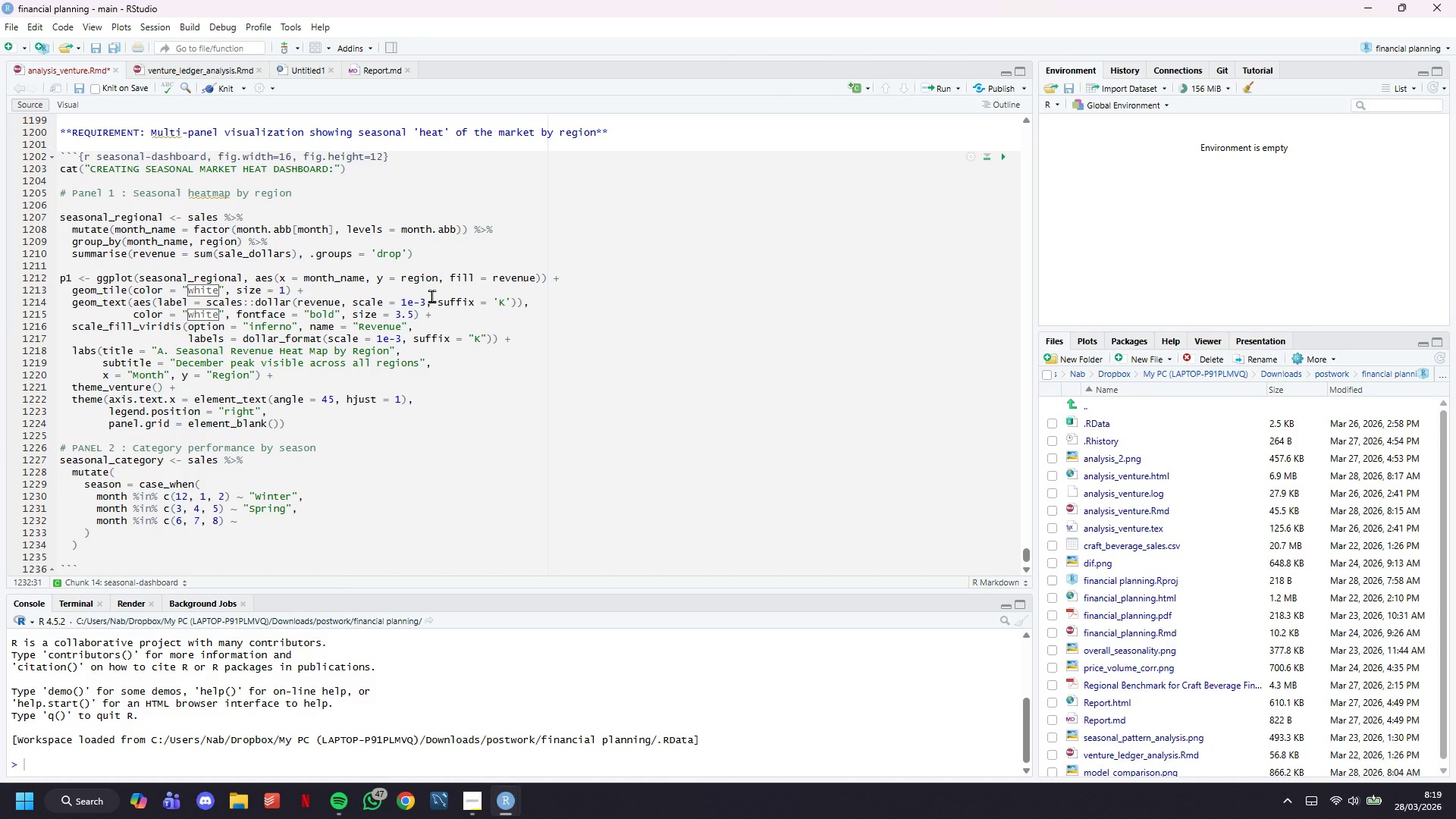 
key(Shift+ShiftLeft)
 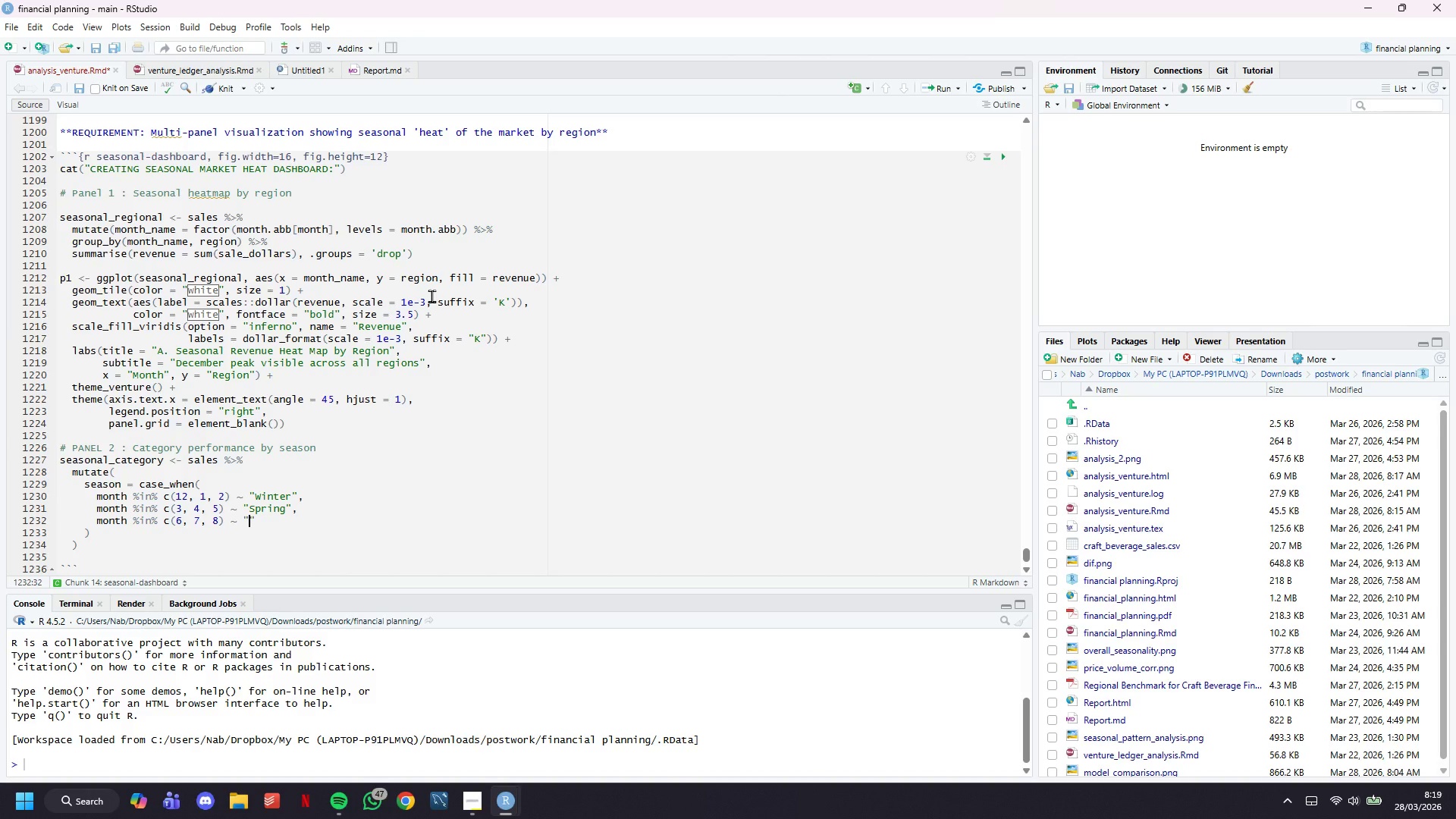 
key(Shift+Quote)
 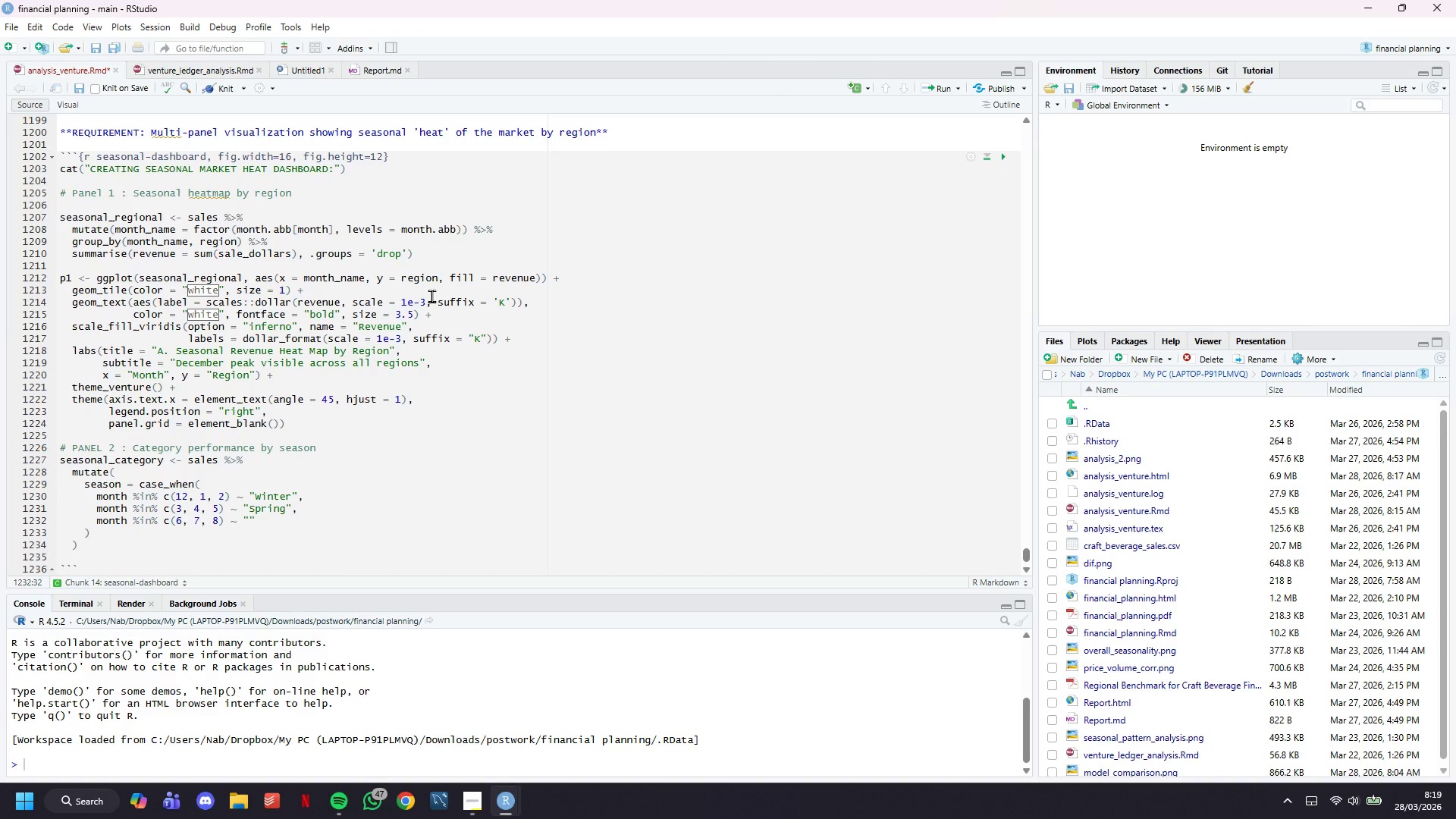 
wait(12.69)
 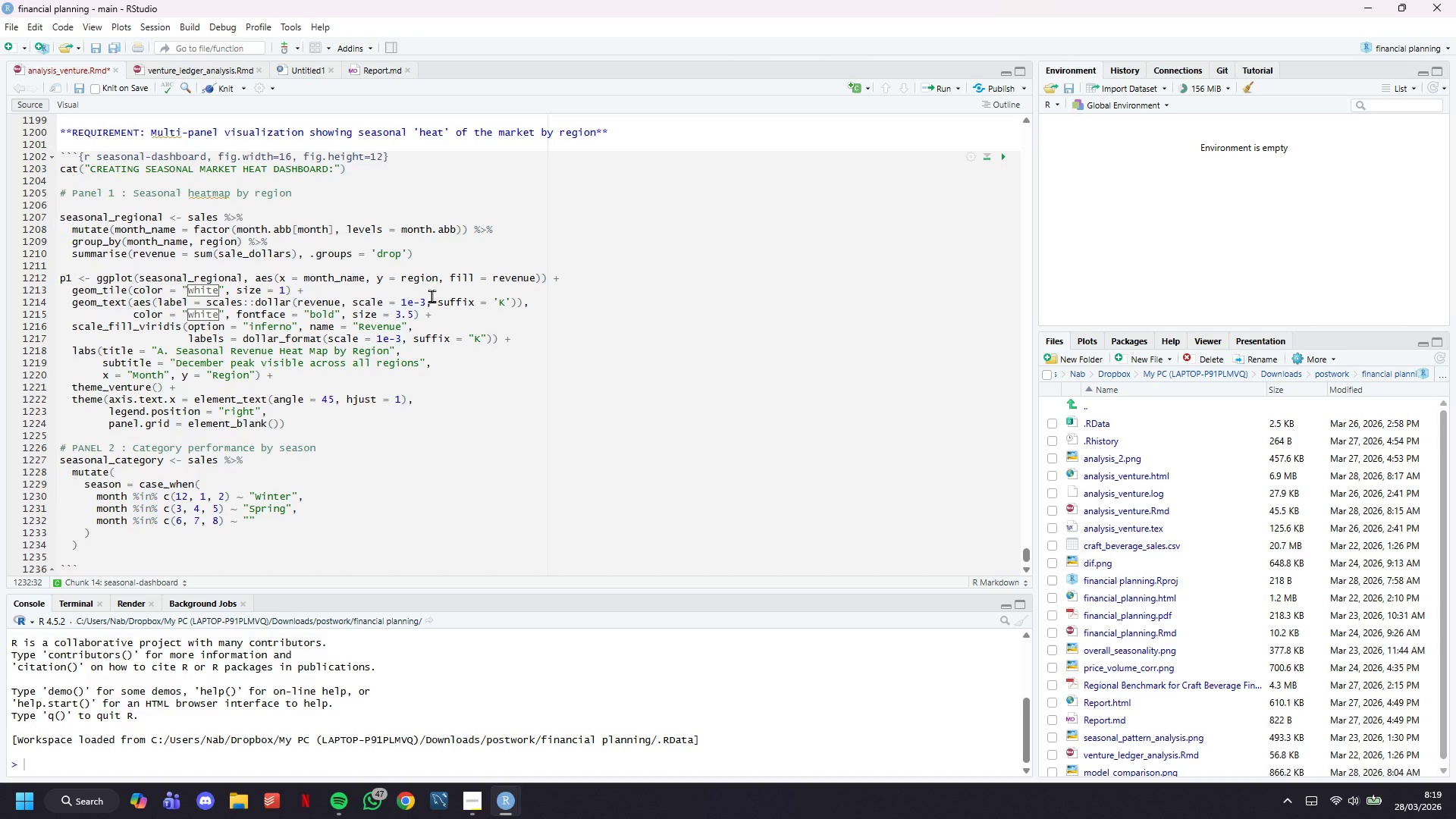 
key(Shift+ShiftLeft)
 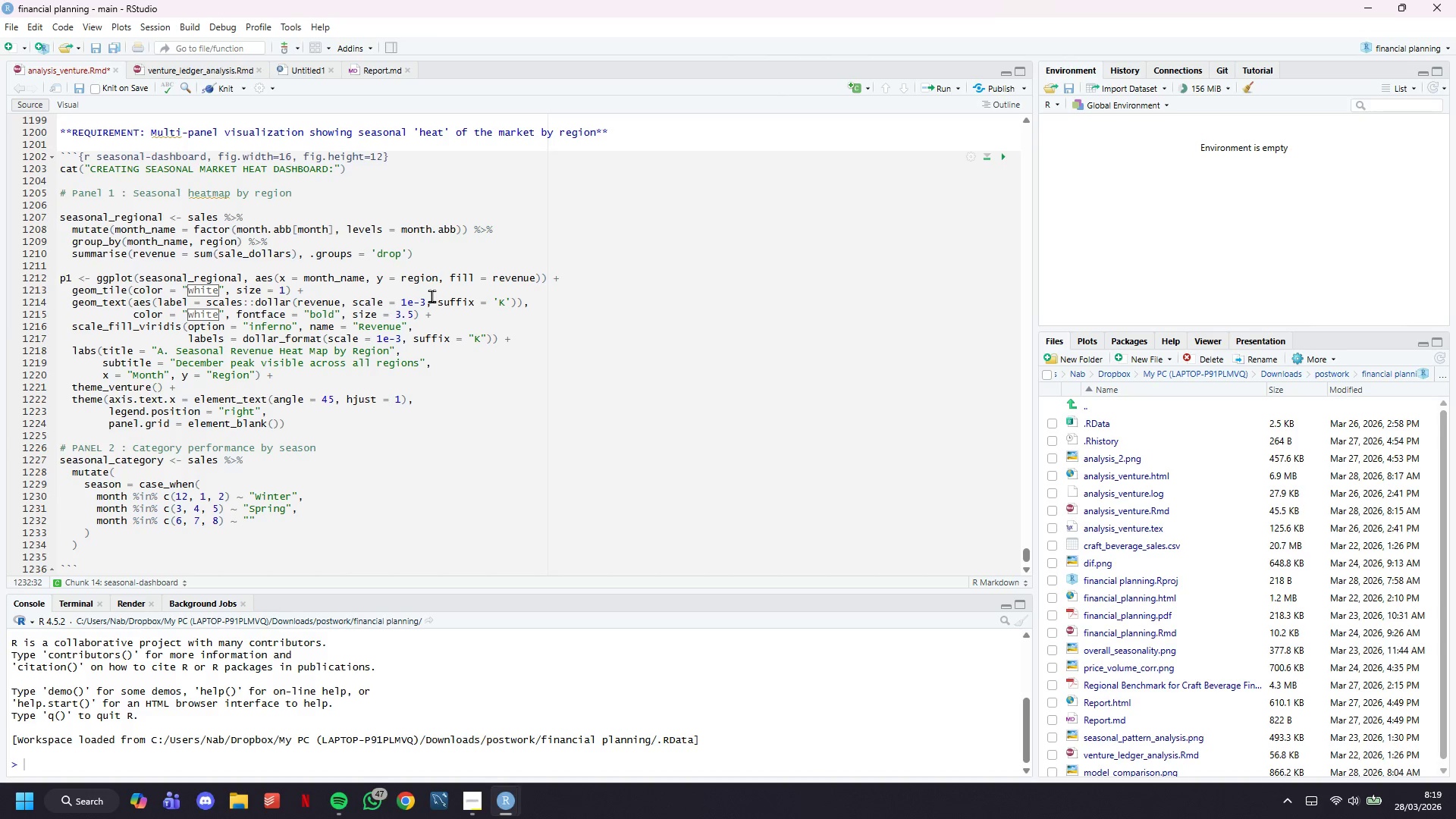 
key(Shift+Quote)
 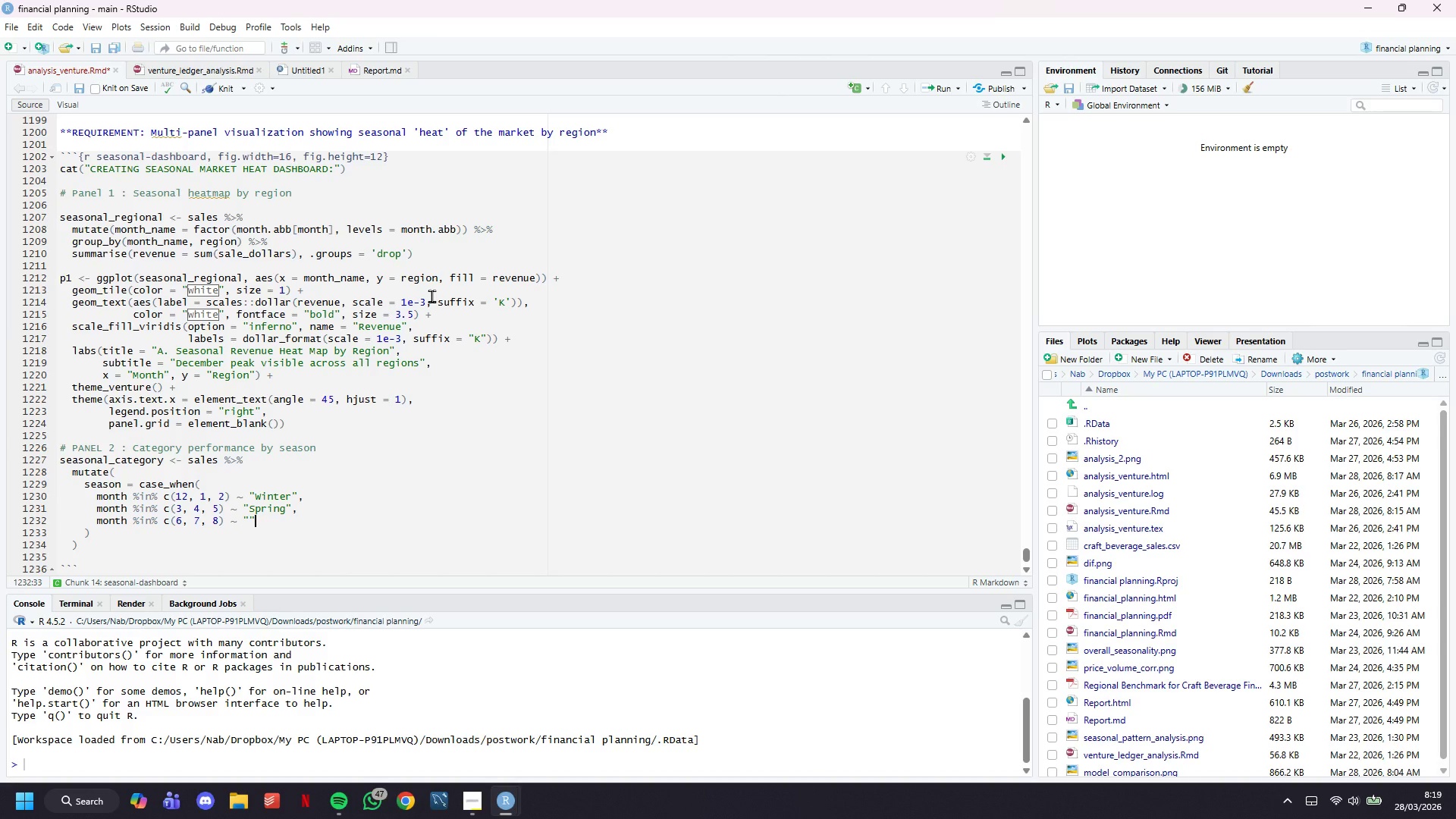 
key(ArrowLeft)
 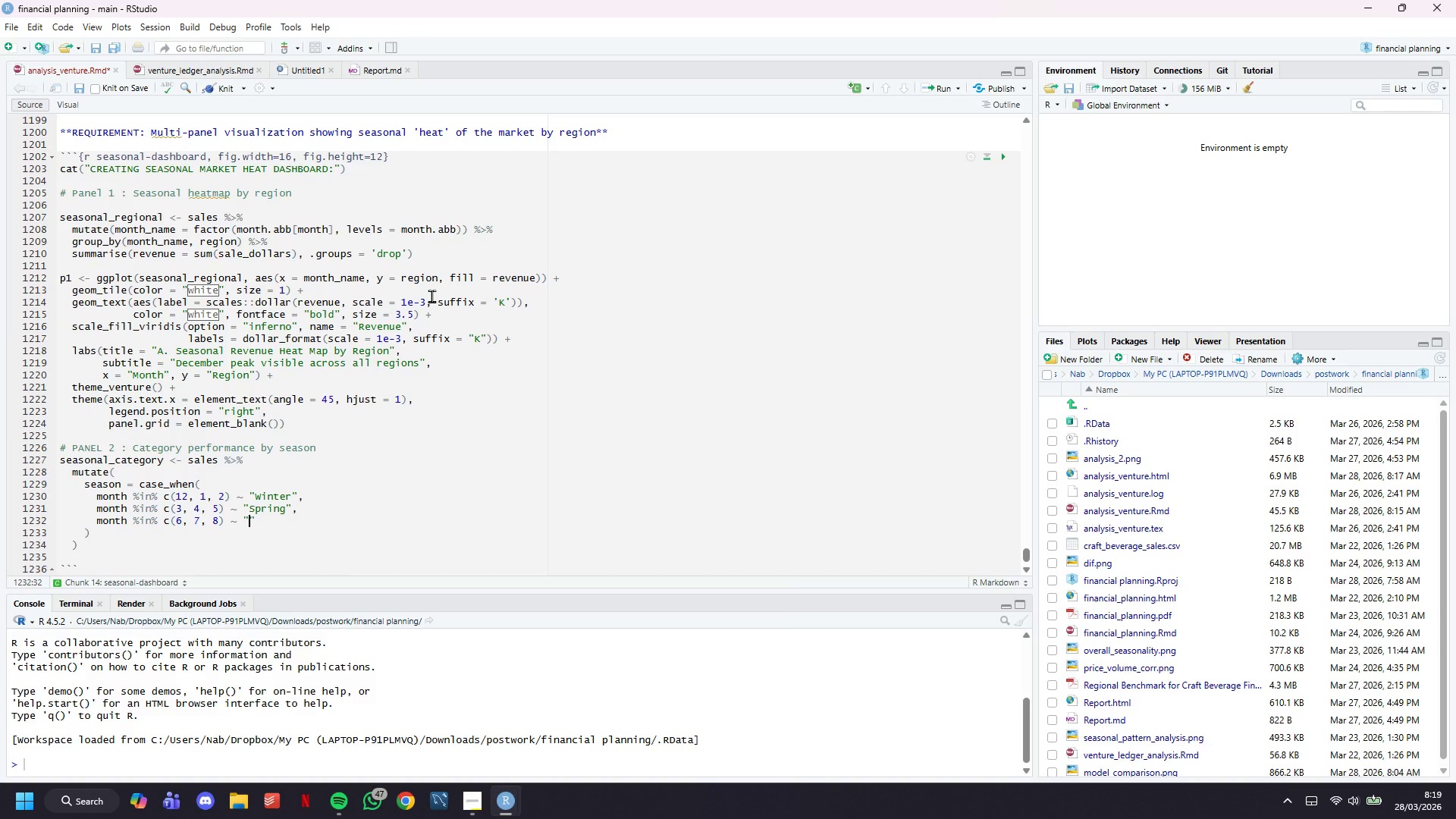 
type(Summer)
 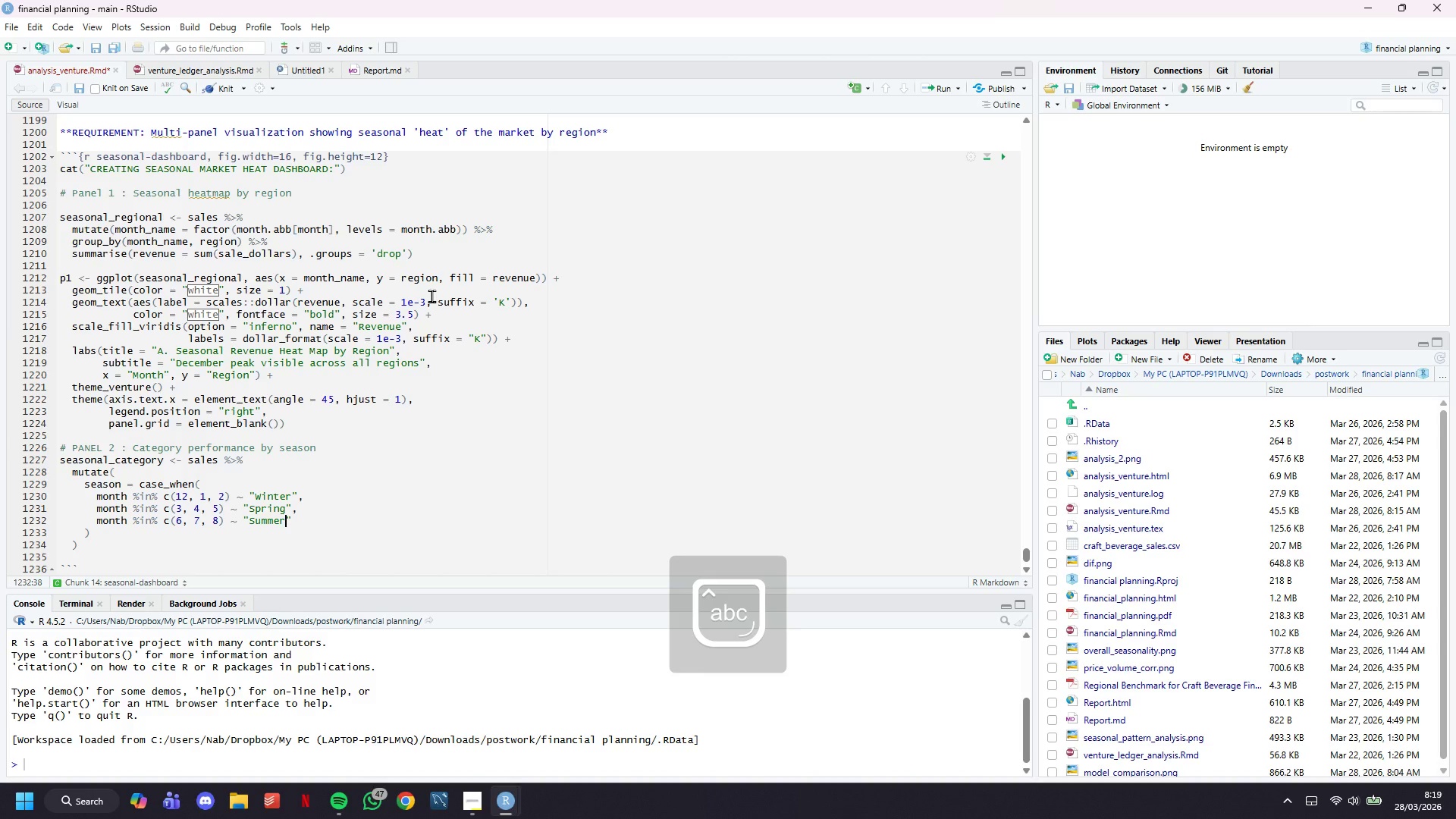 
key(ArrowRight)
 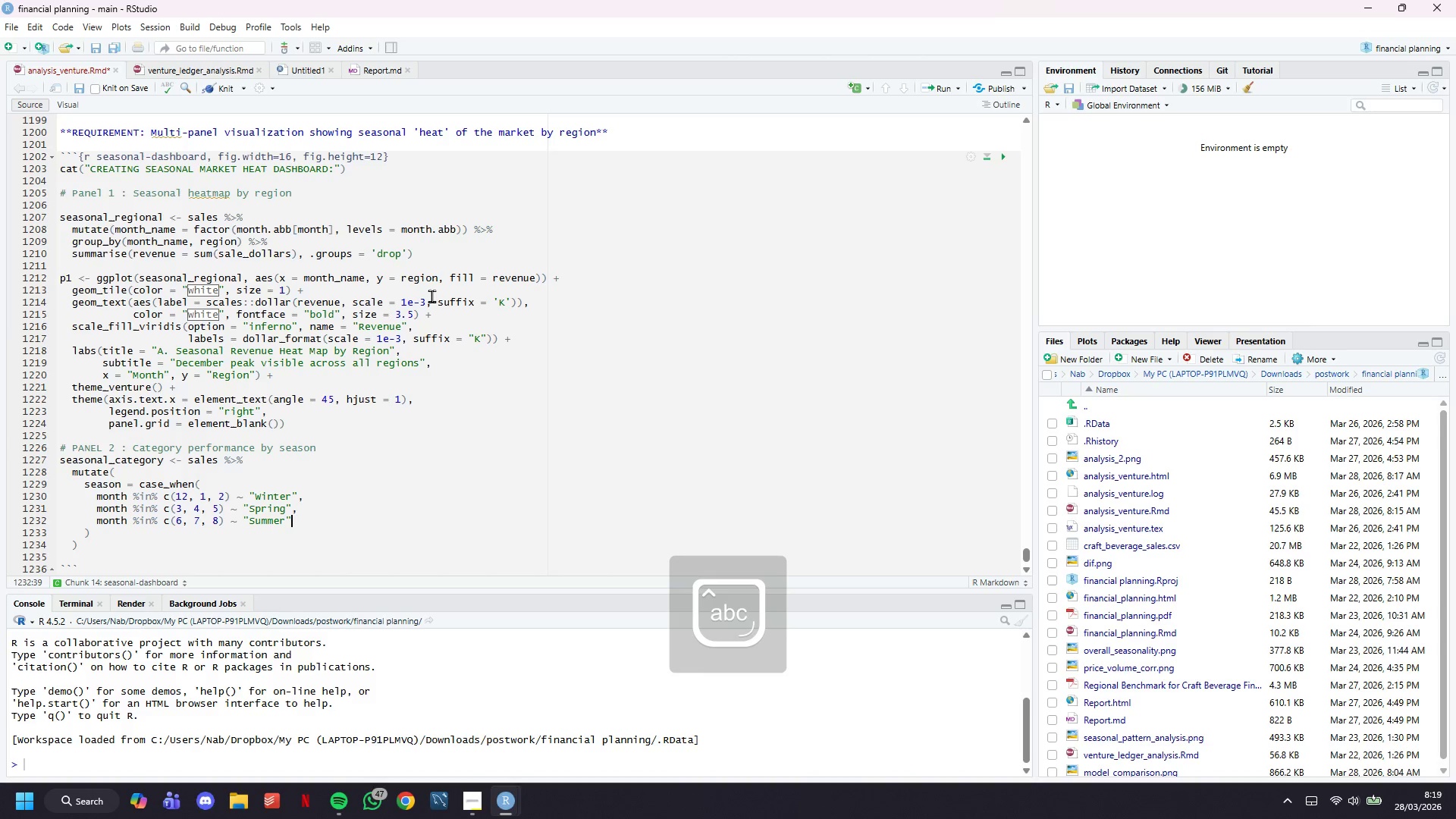 
key(Comma)
 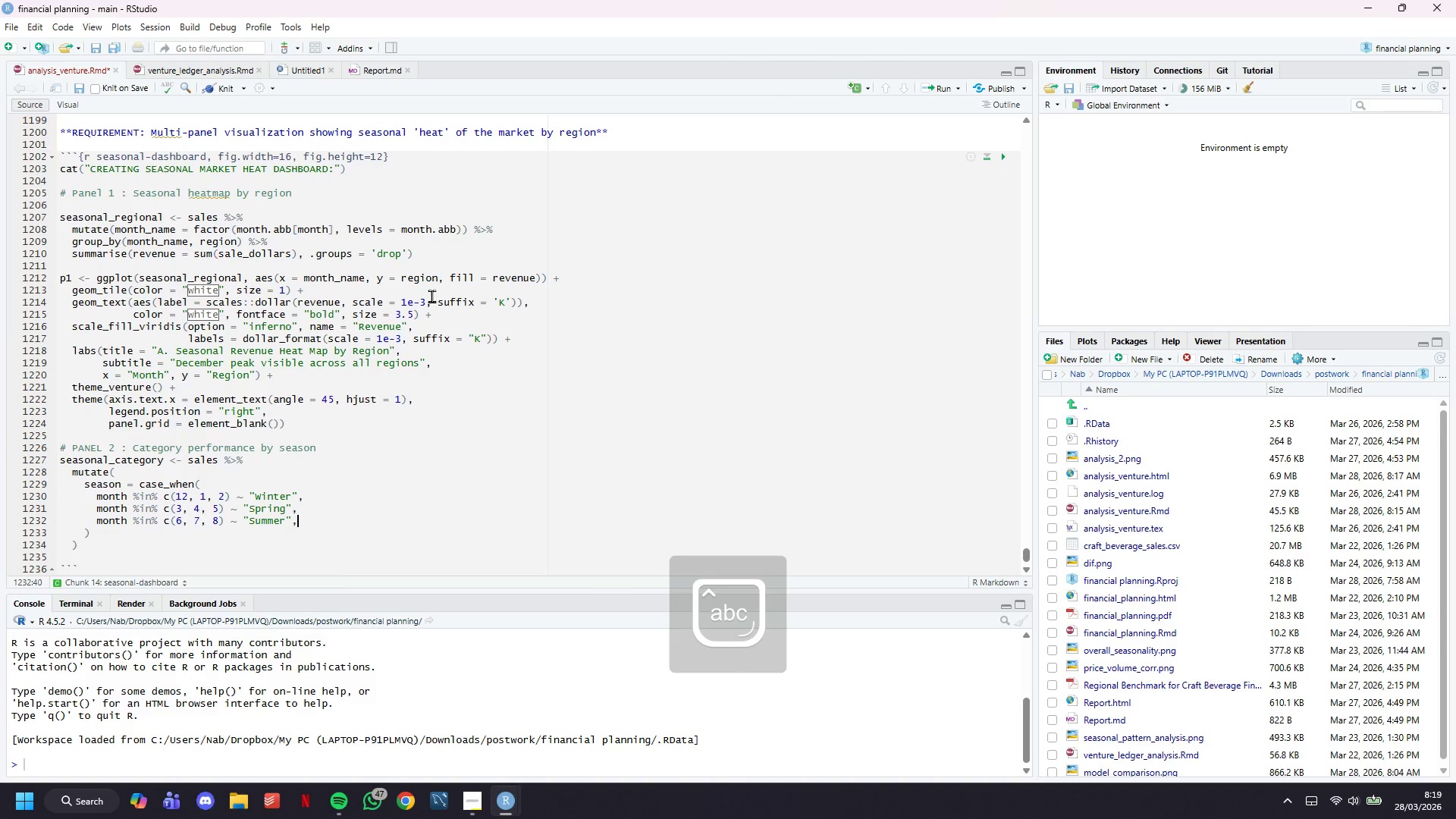 
key(Enter)
 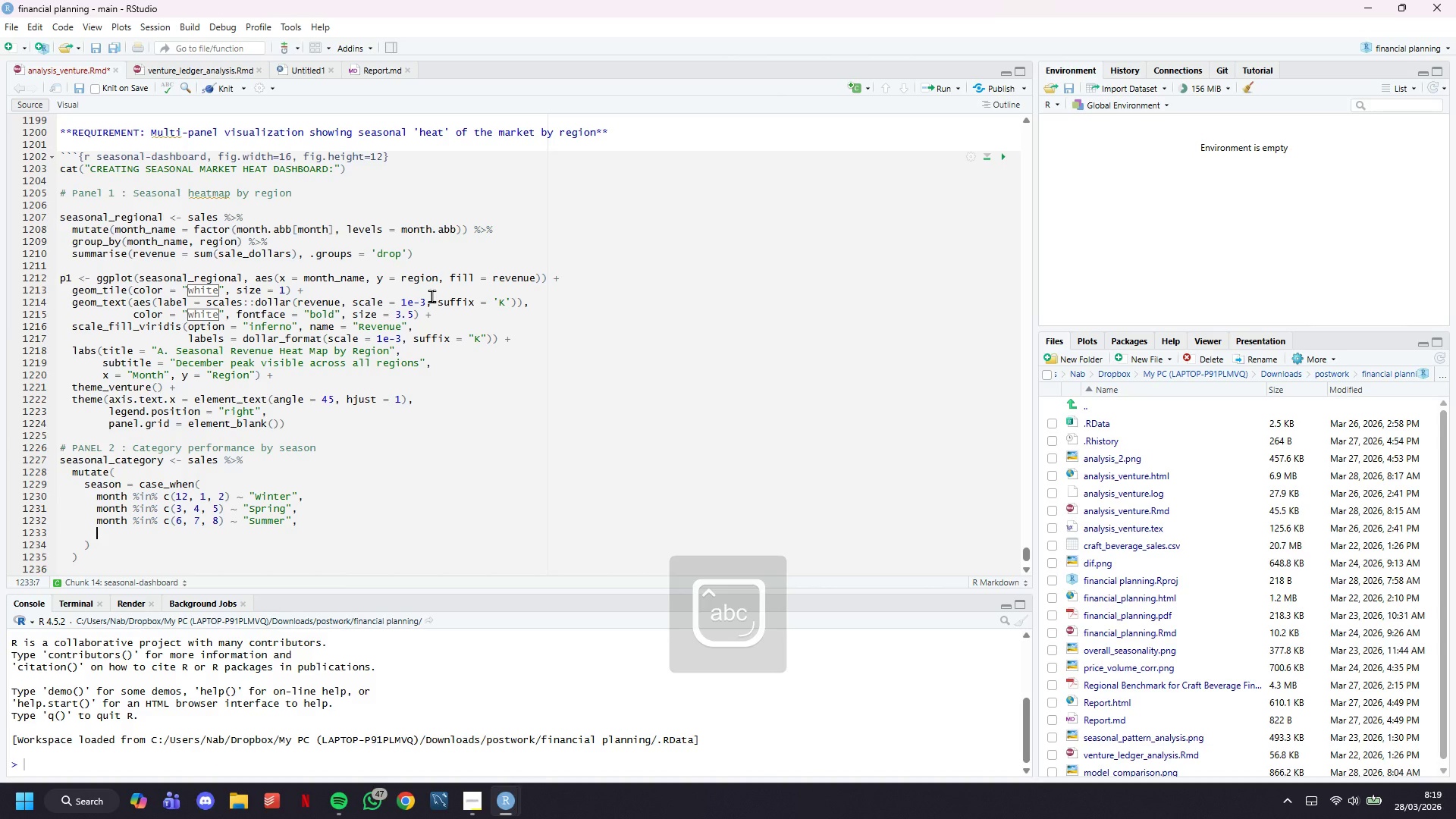 
type(month $i)
key(Backspace)
key(Backspace)
type(%in% c(9, 10, 11)
 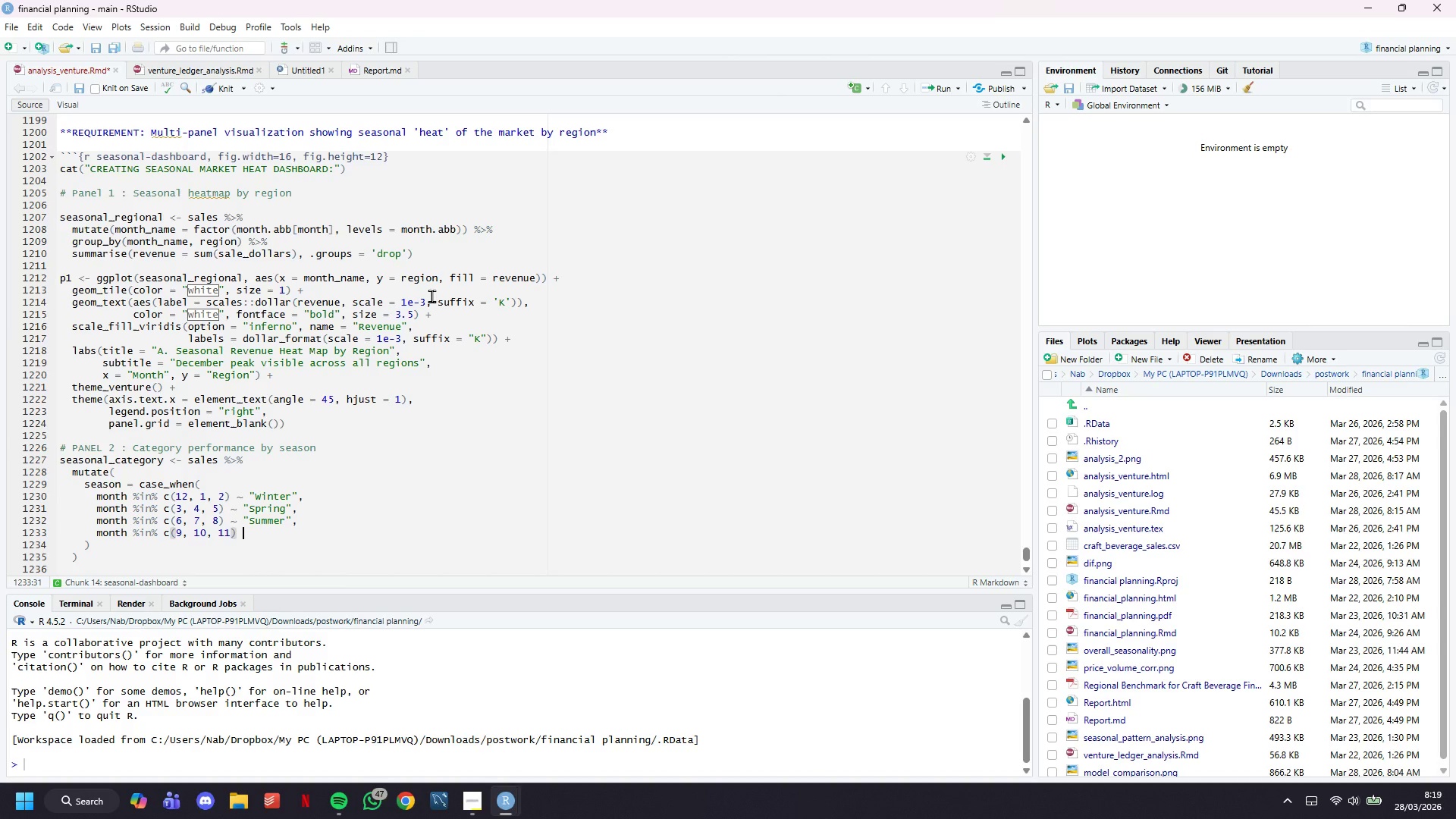 
 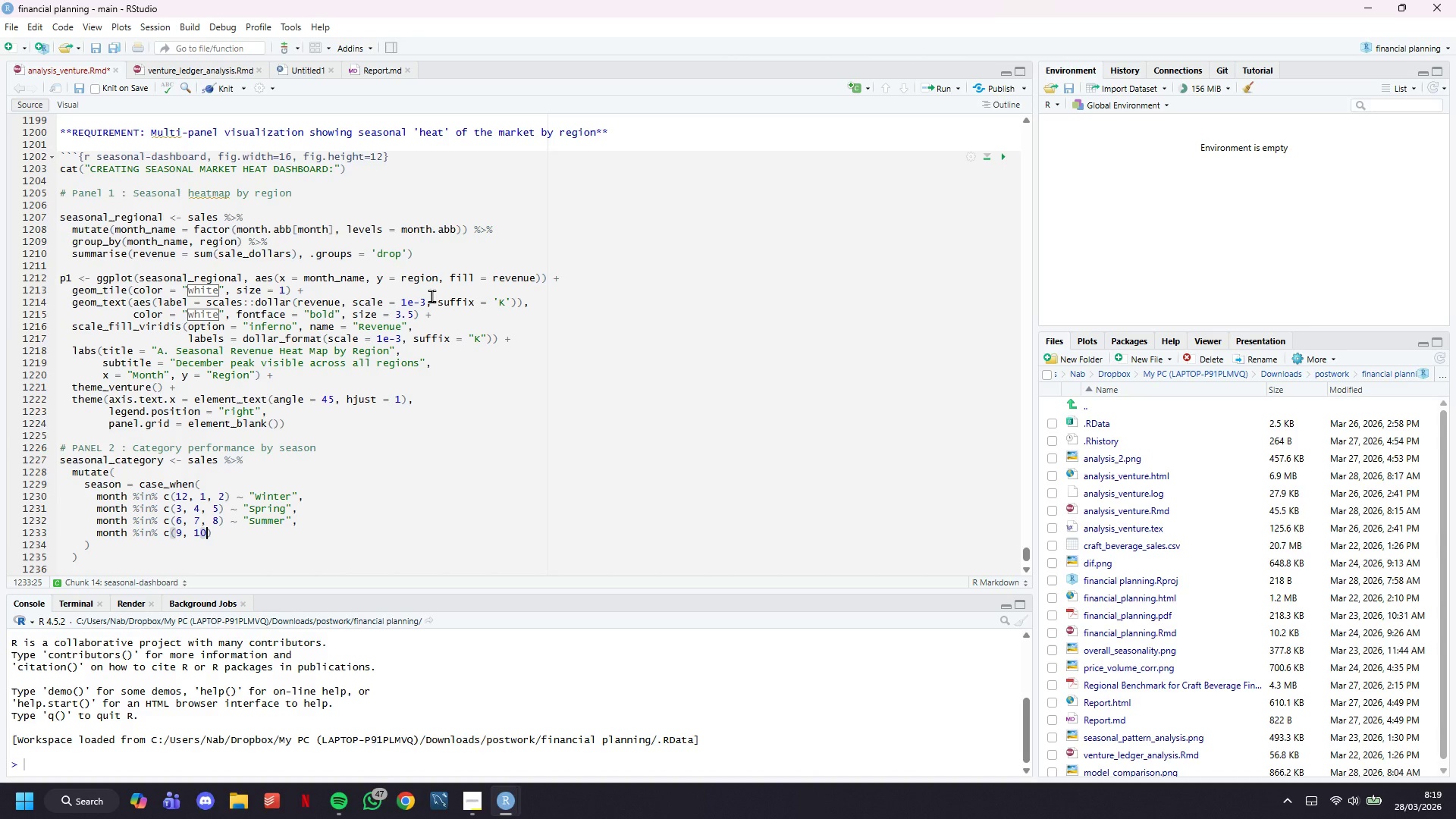 
key(ArrowRight)
 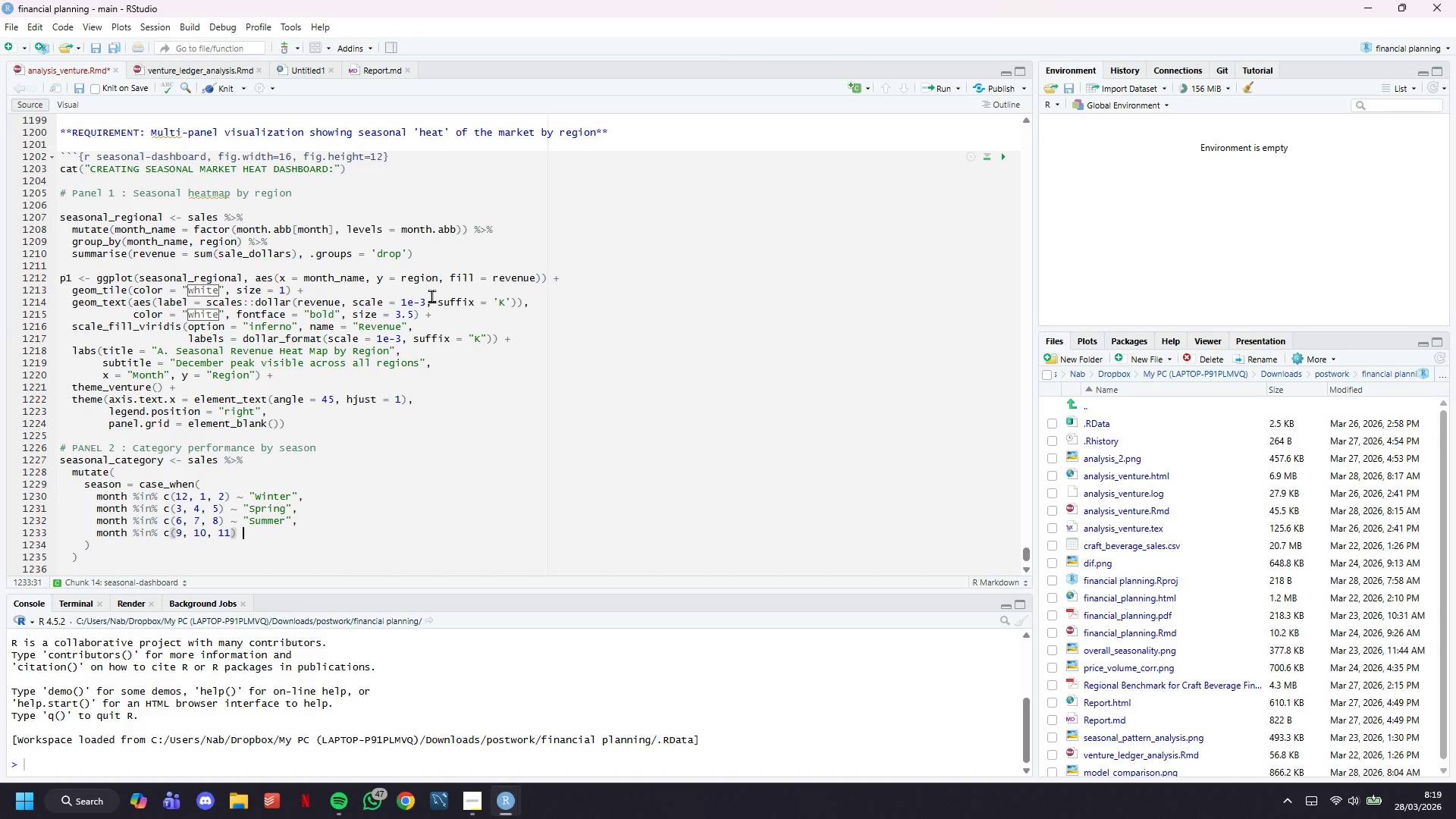 
type( ~ "Fall)
 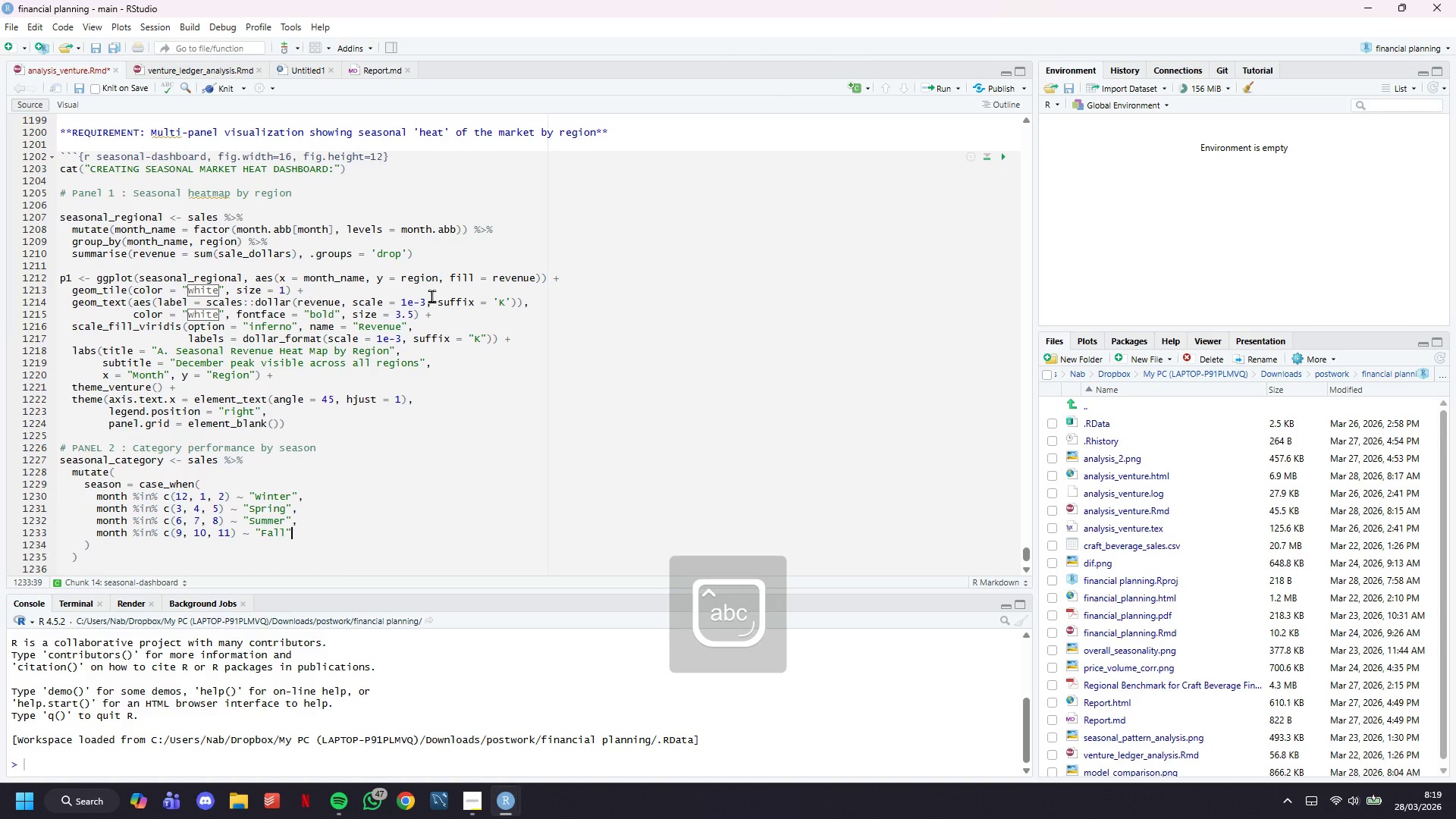 
key(ArrowRight)
 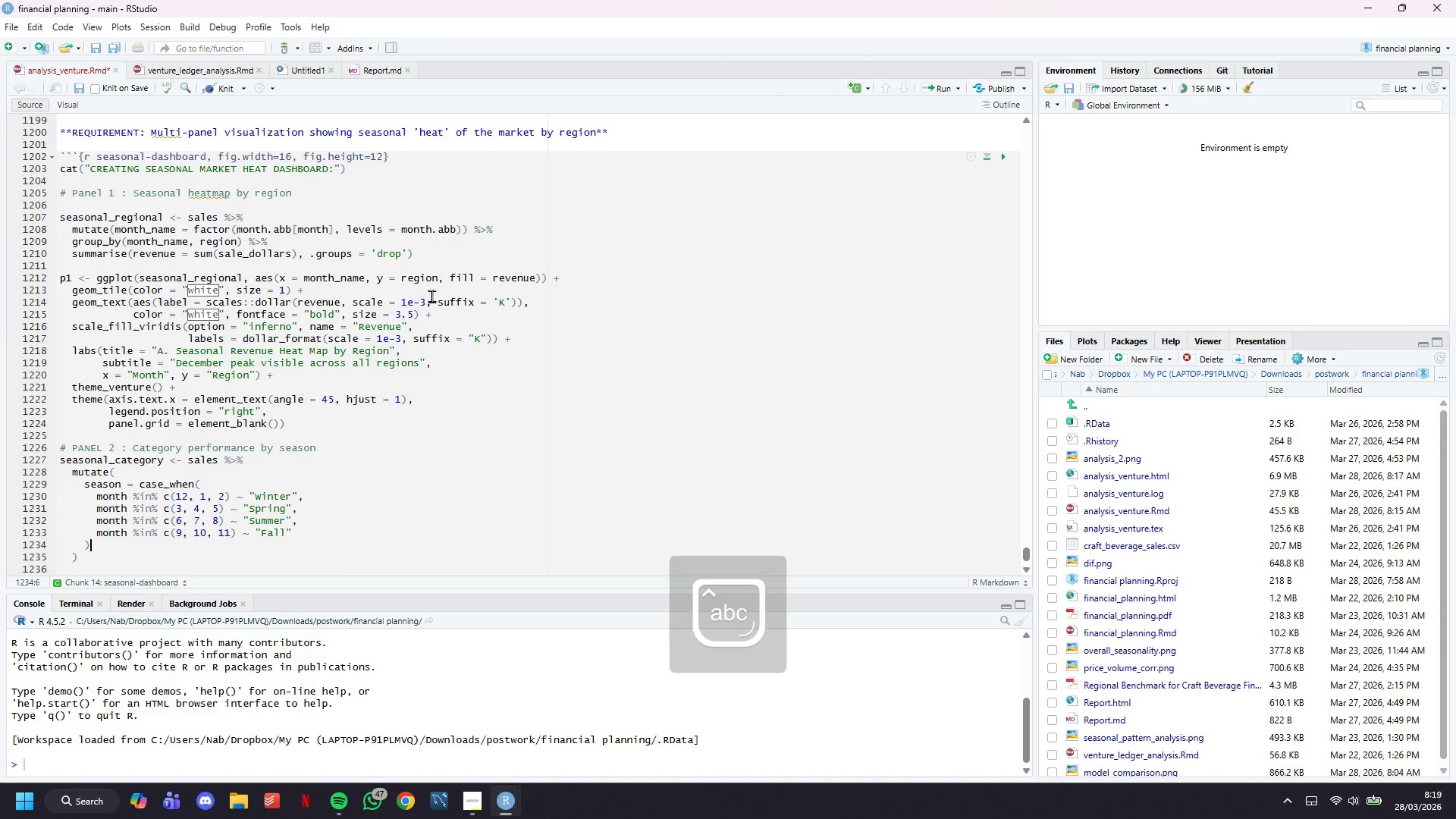 
key(ArrowDown)
 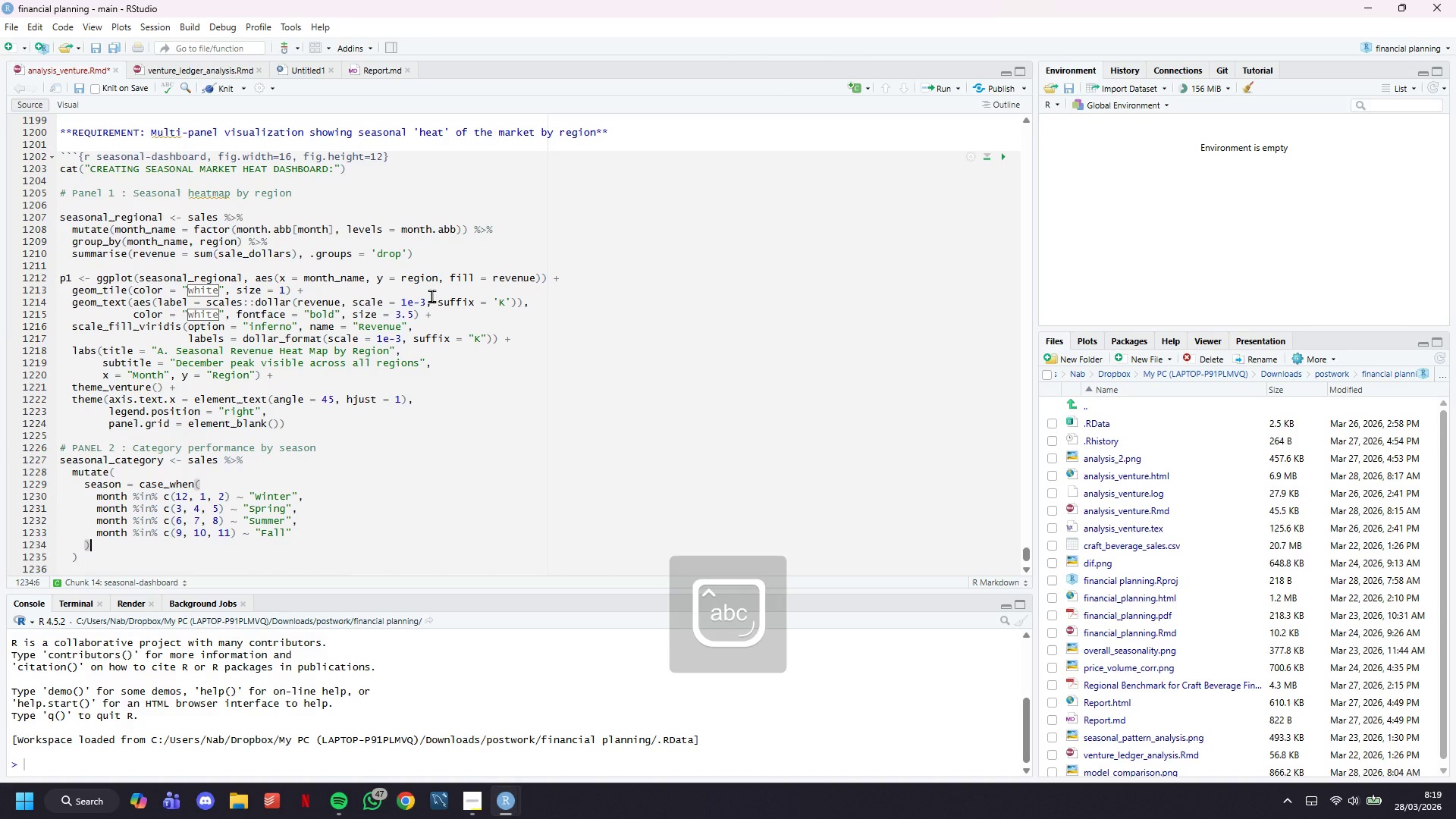 
key(Comma)
 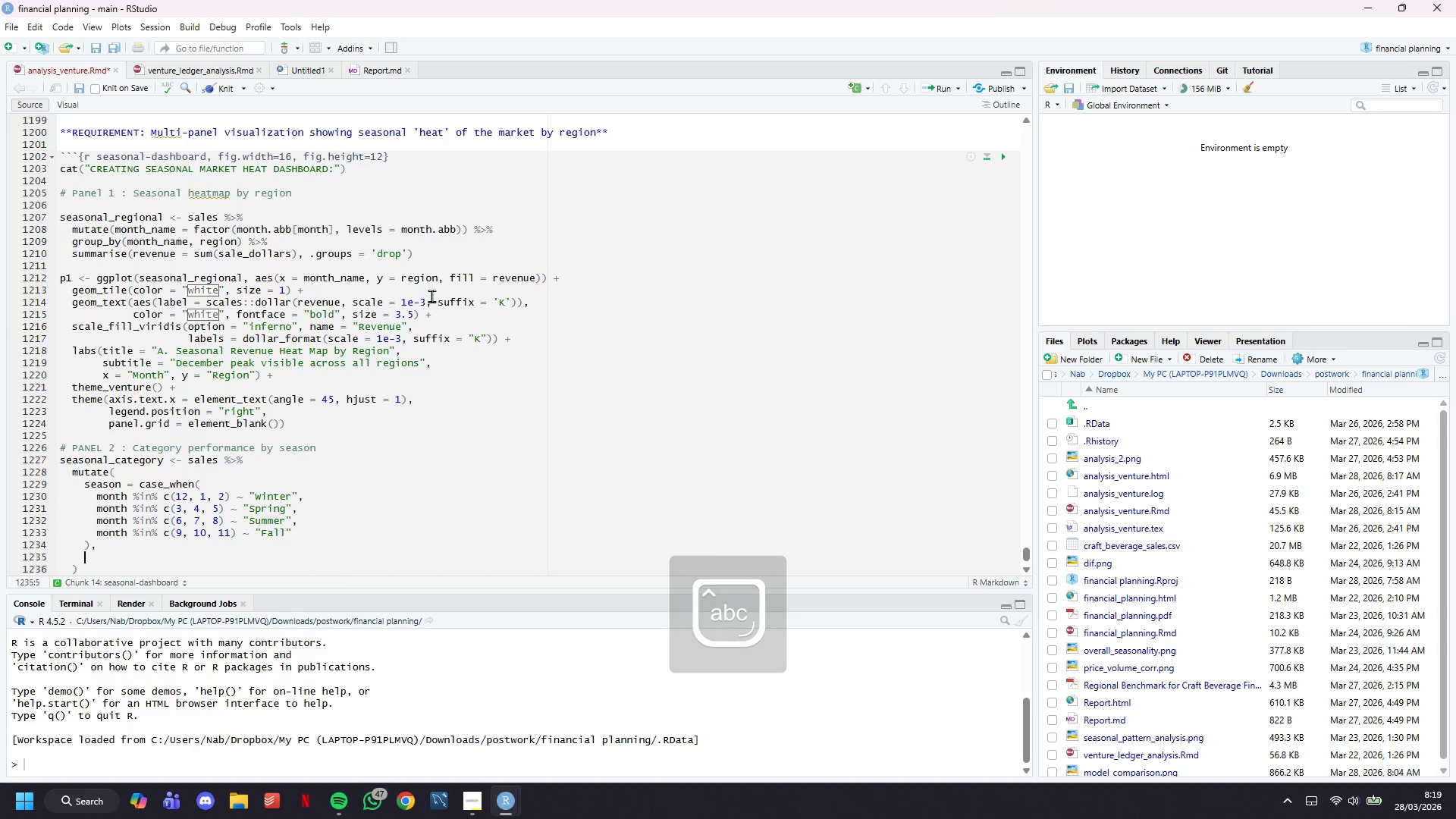 
key(Enter)
 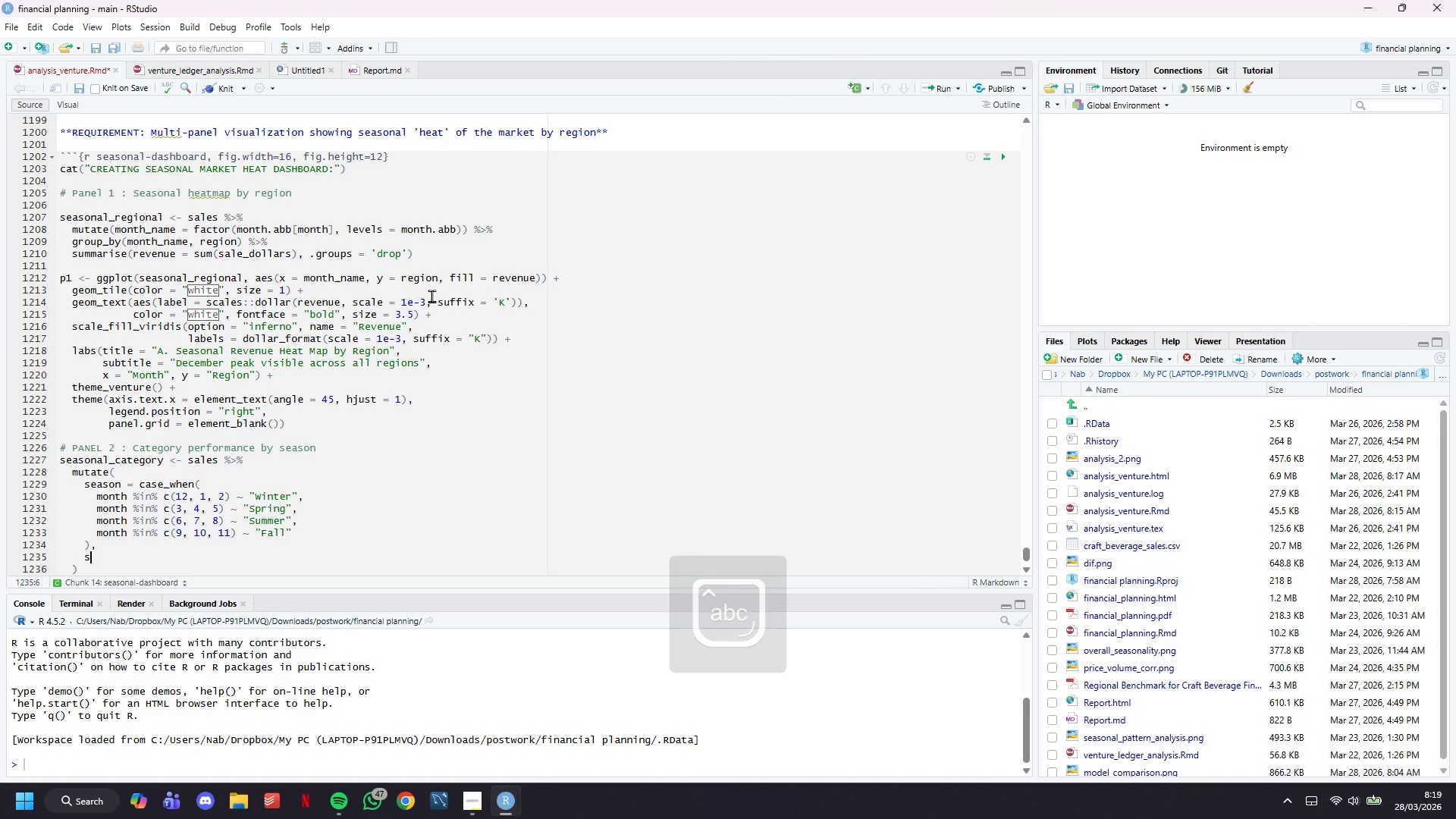 
type(season = factor)
 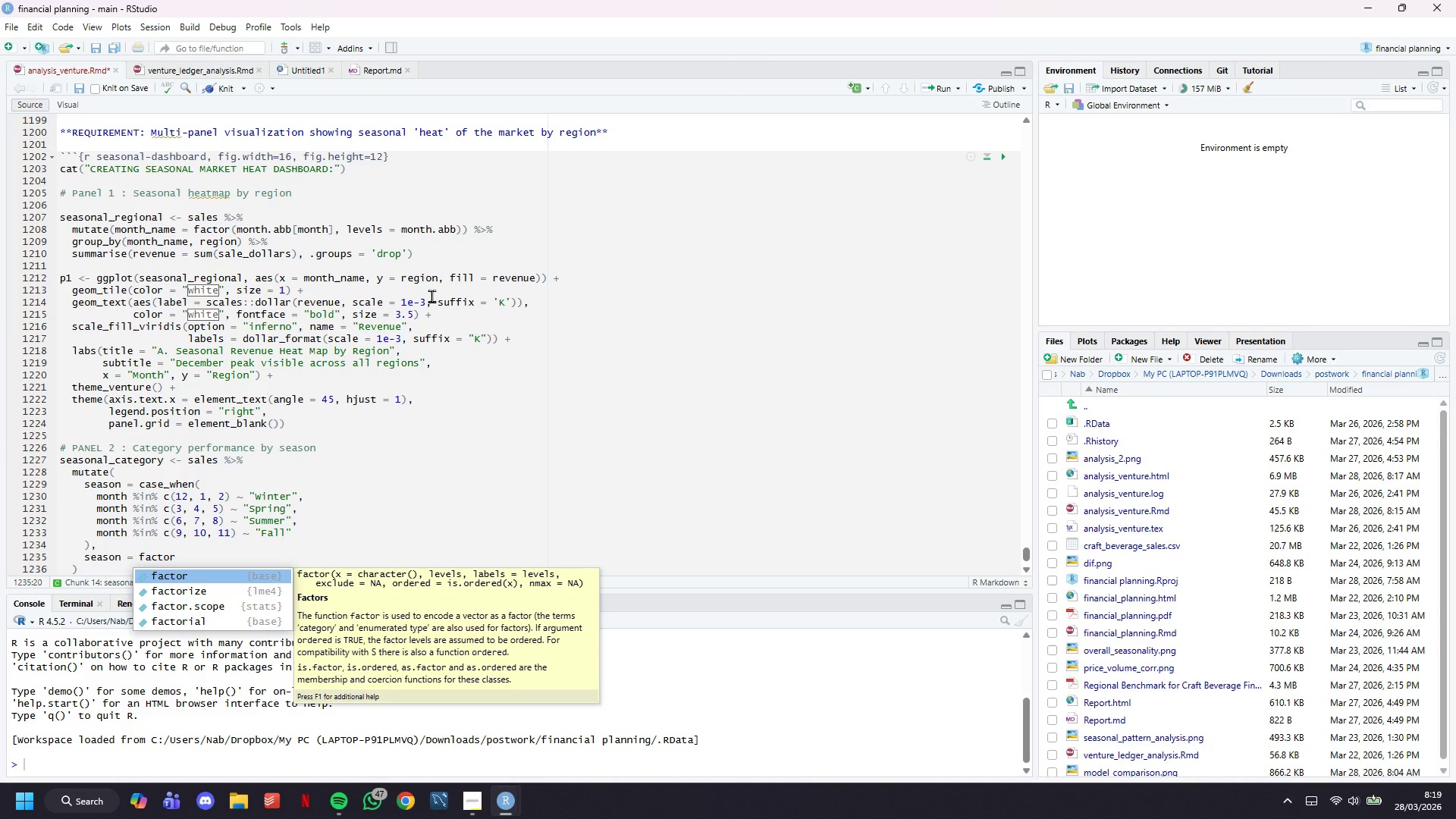 
wait(5.16)
 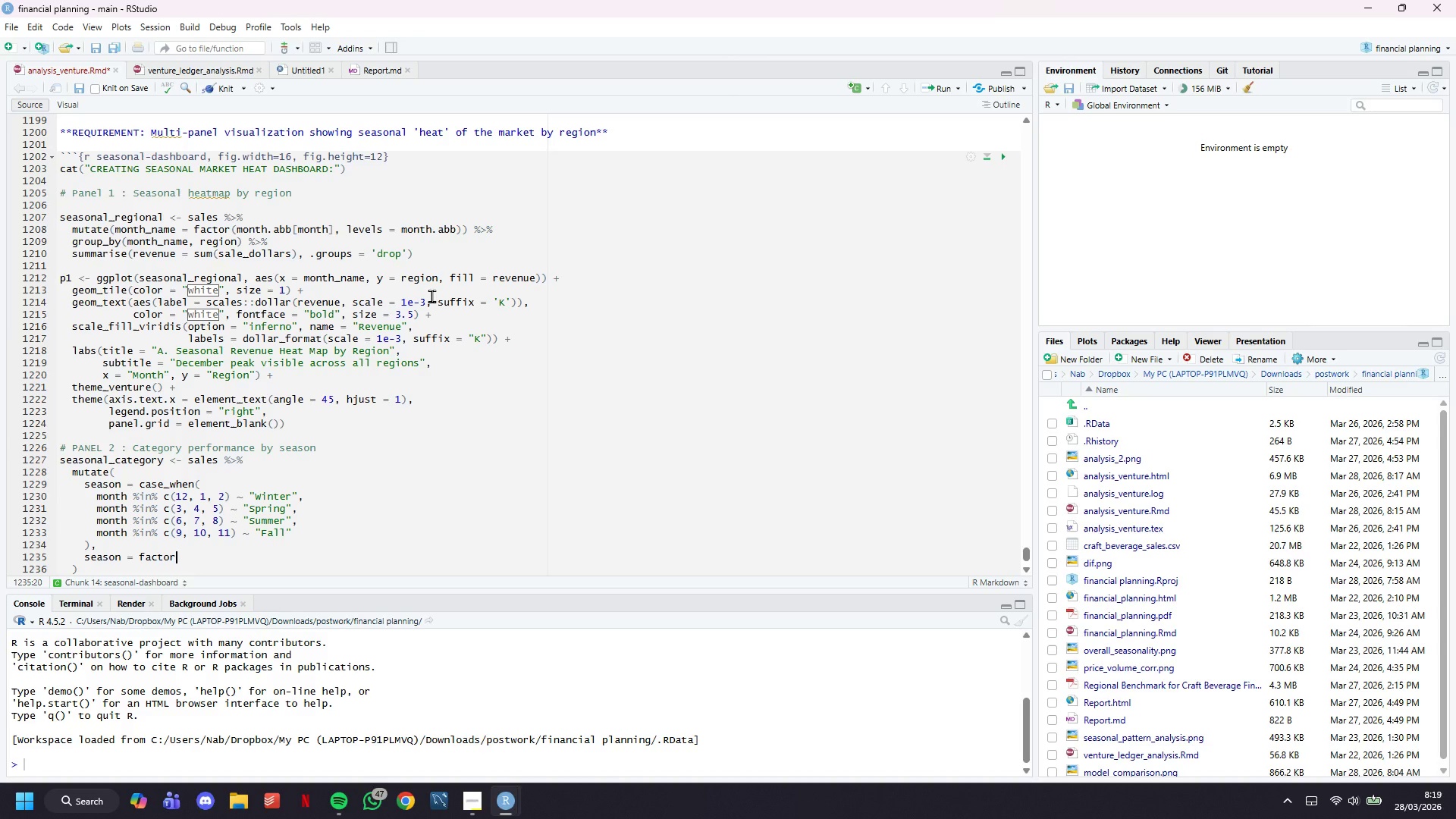 
type((season, levels - )
key(Backspace)
key(Backspace)
type(= c(:)
key(Backspace)
type("Winter)
 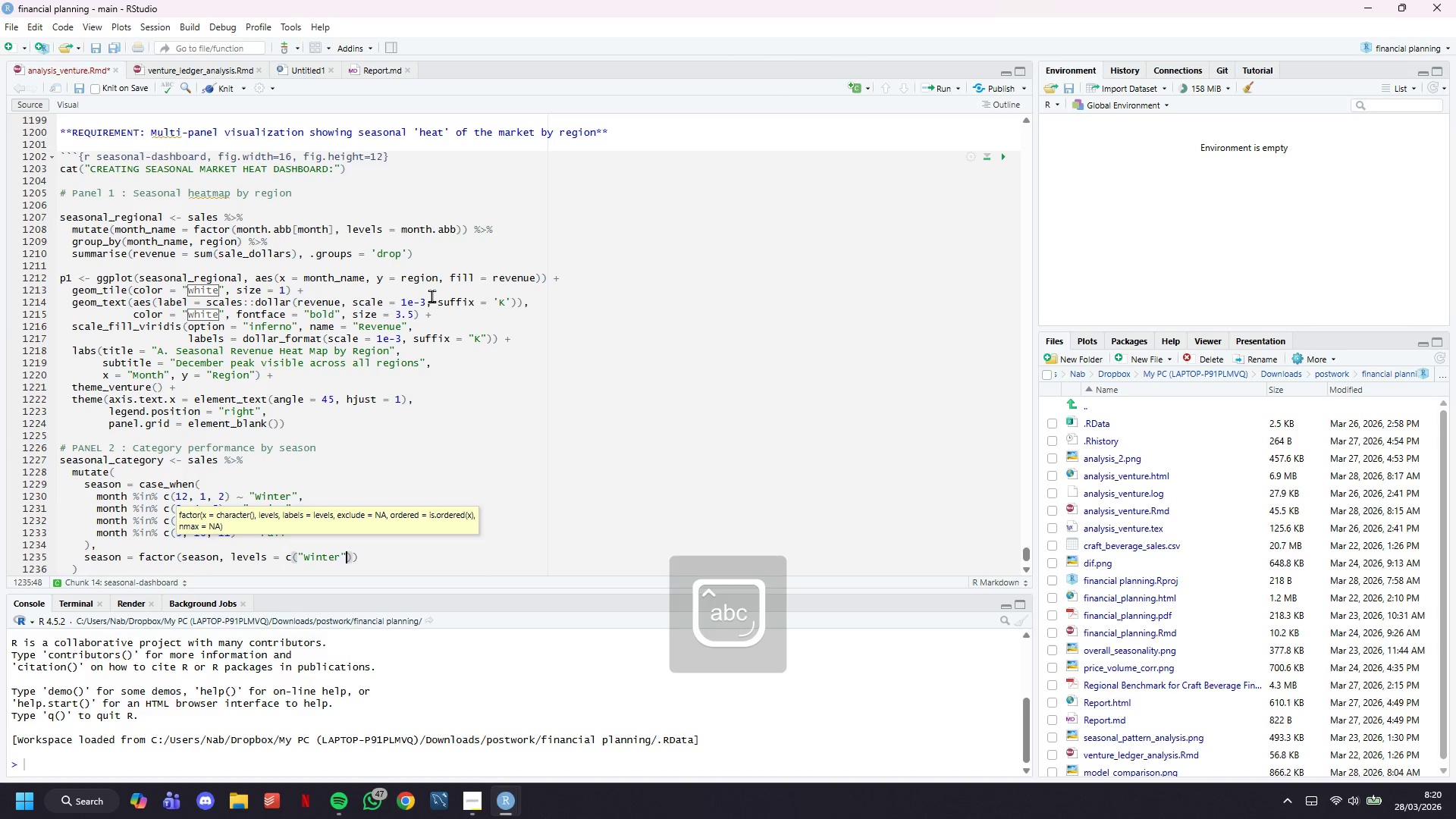 
 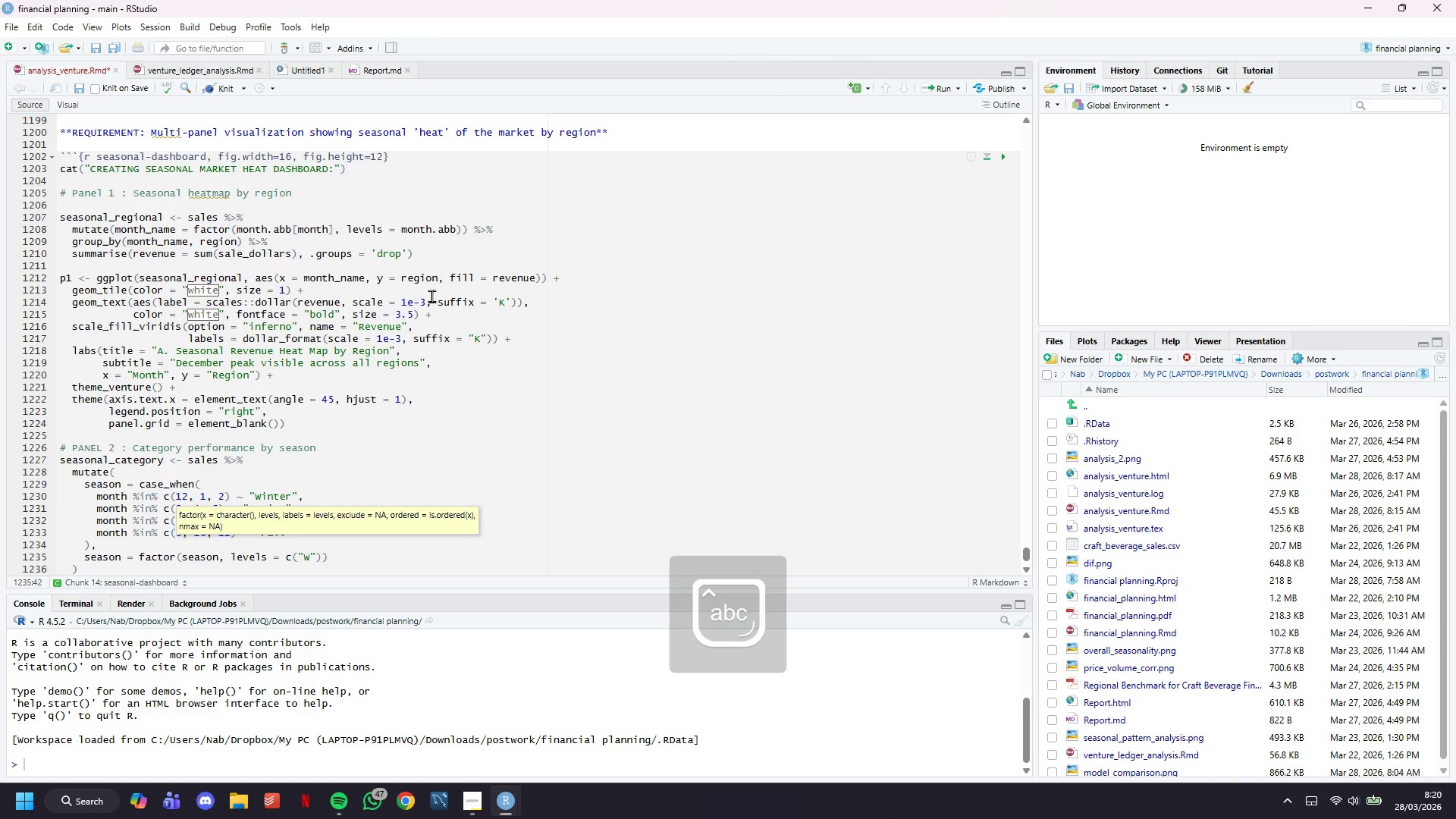 
key(ArrowRight)
 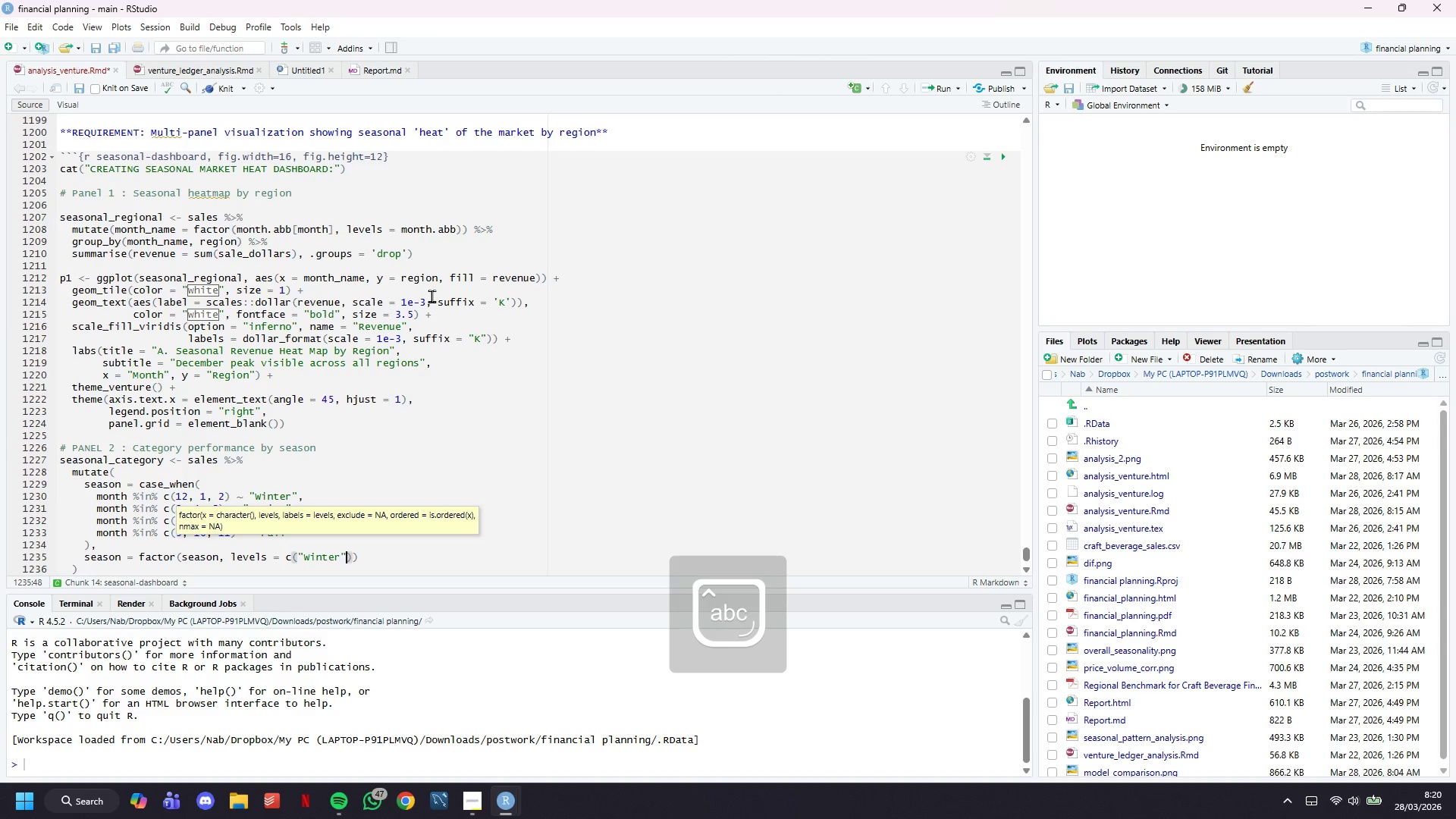 
type(, "Spring)
 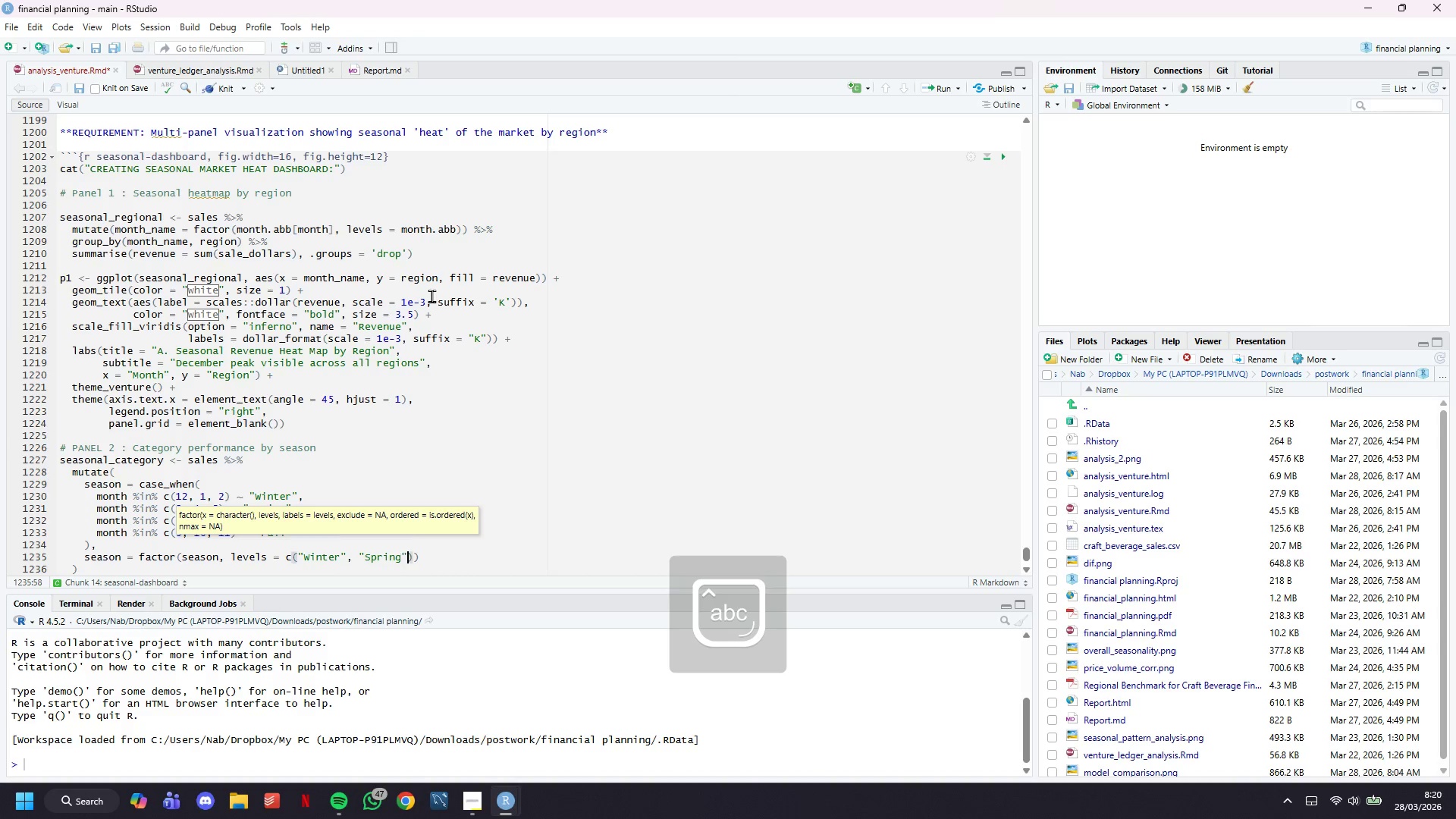 
 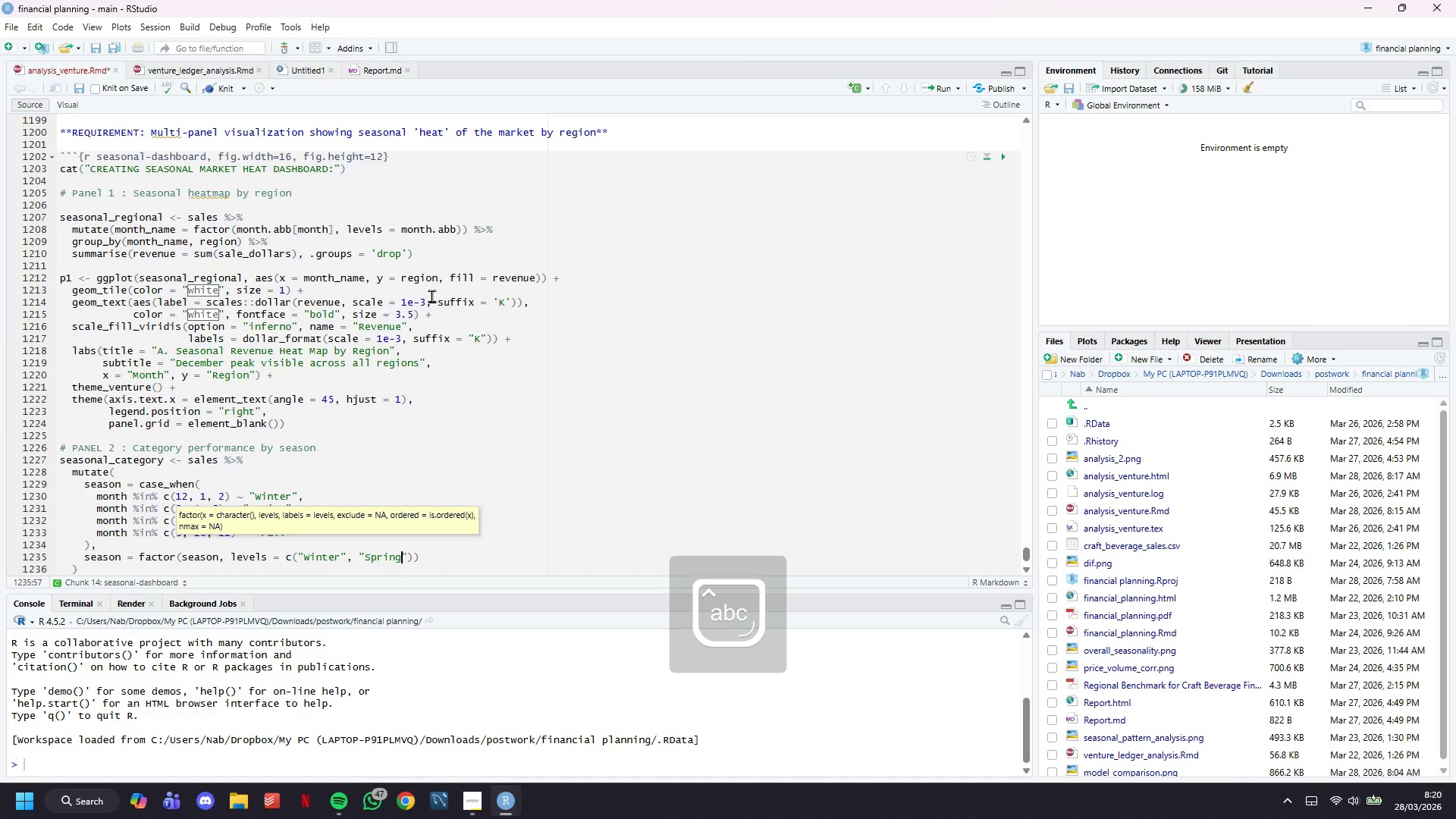 
key(ArrowRight)
 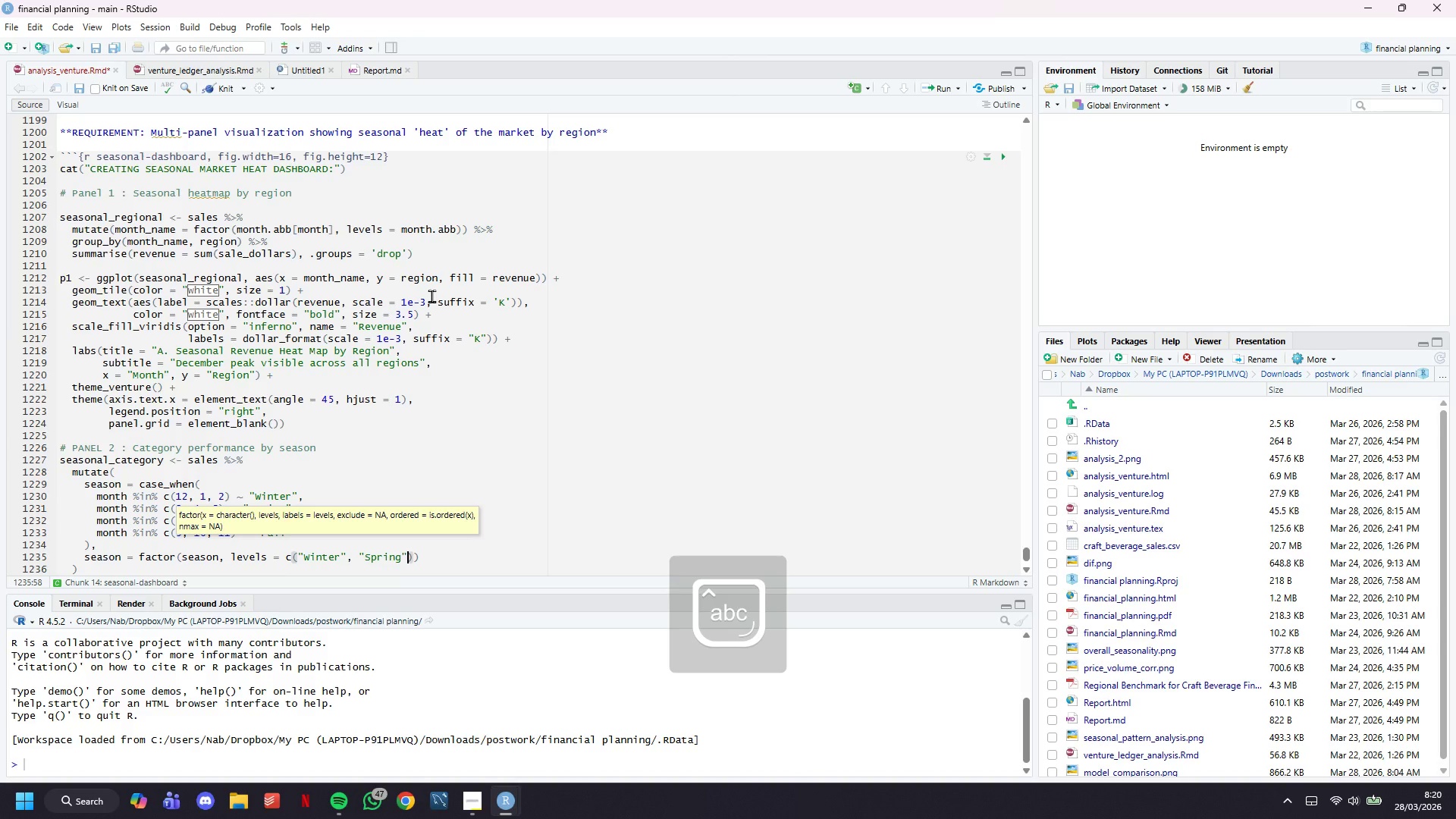 
type(m)
key(Backspace)
type(, "Summer)
 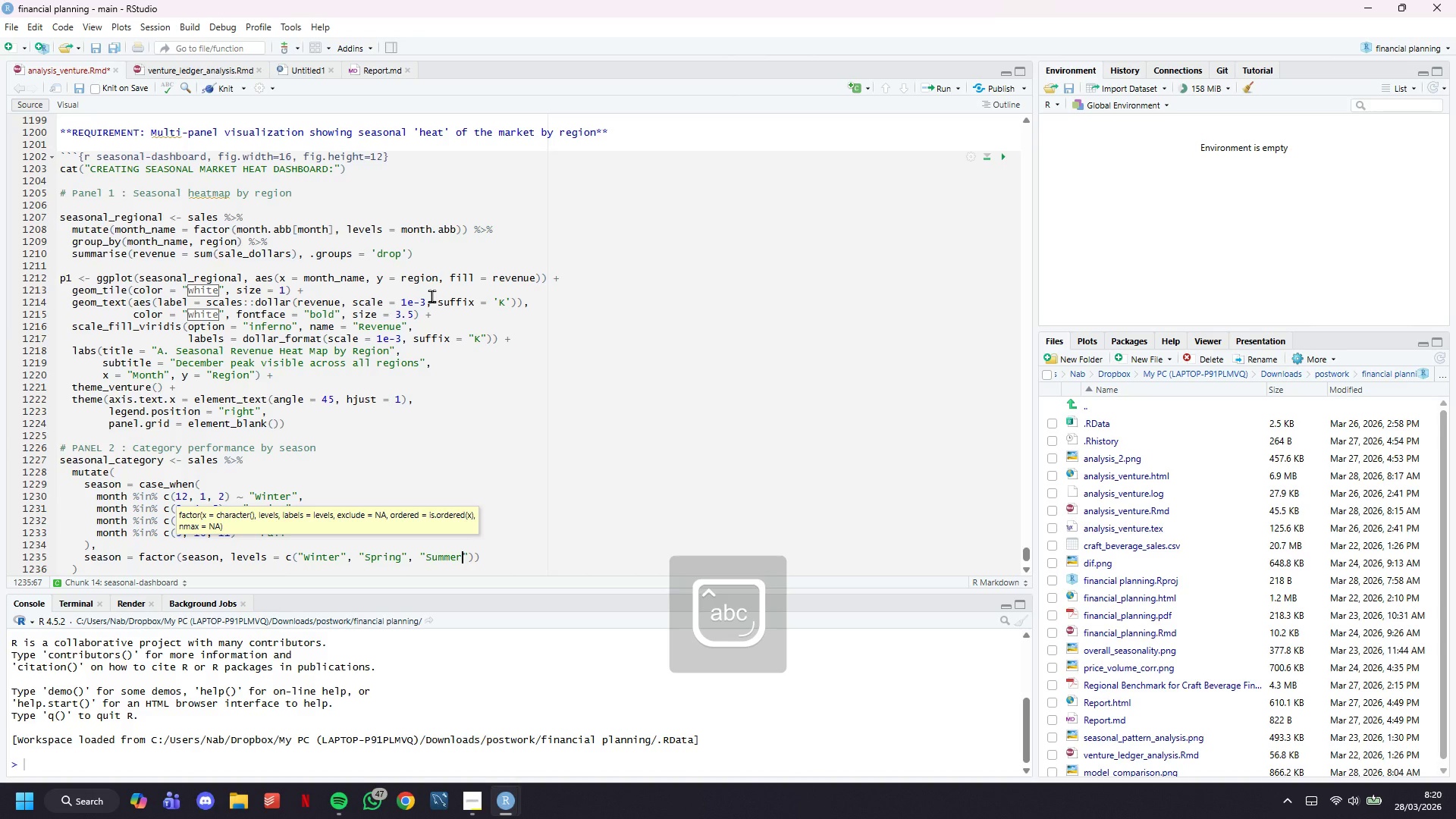 
 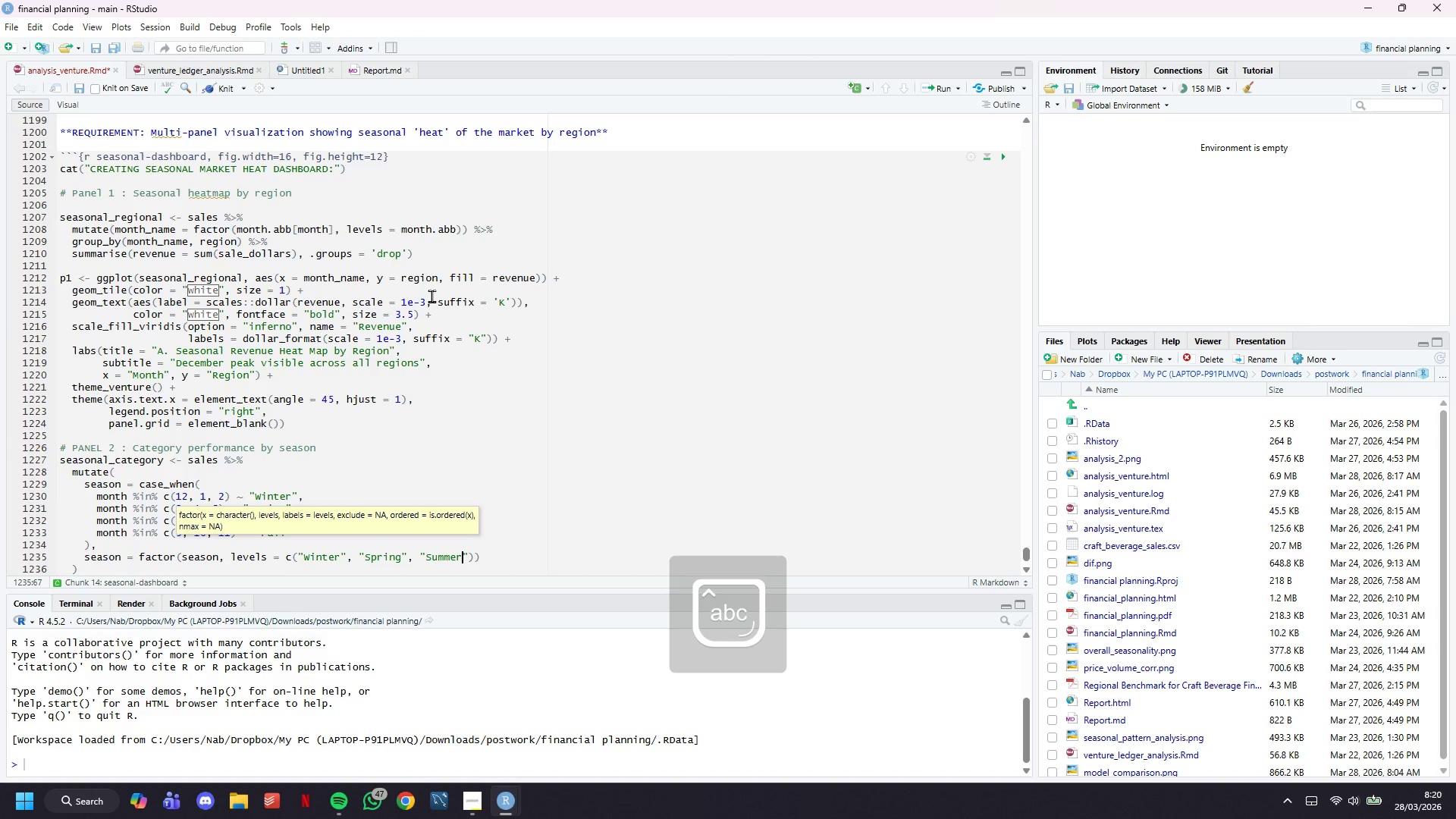 
key(ArrowRight)
 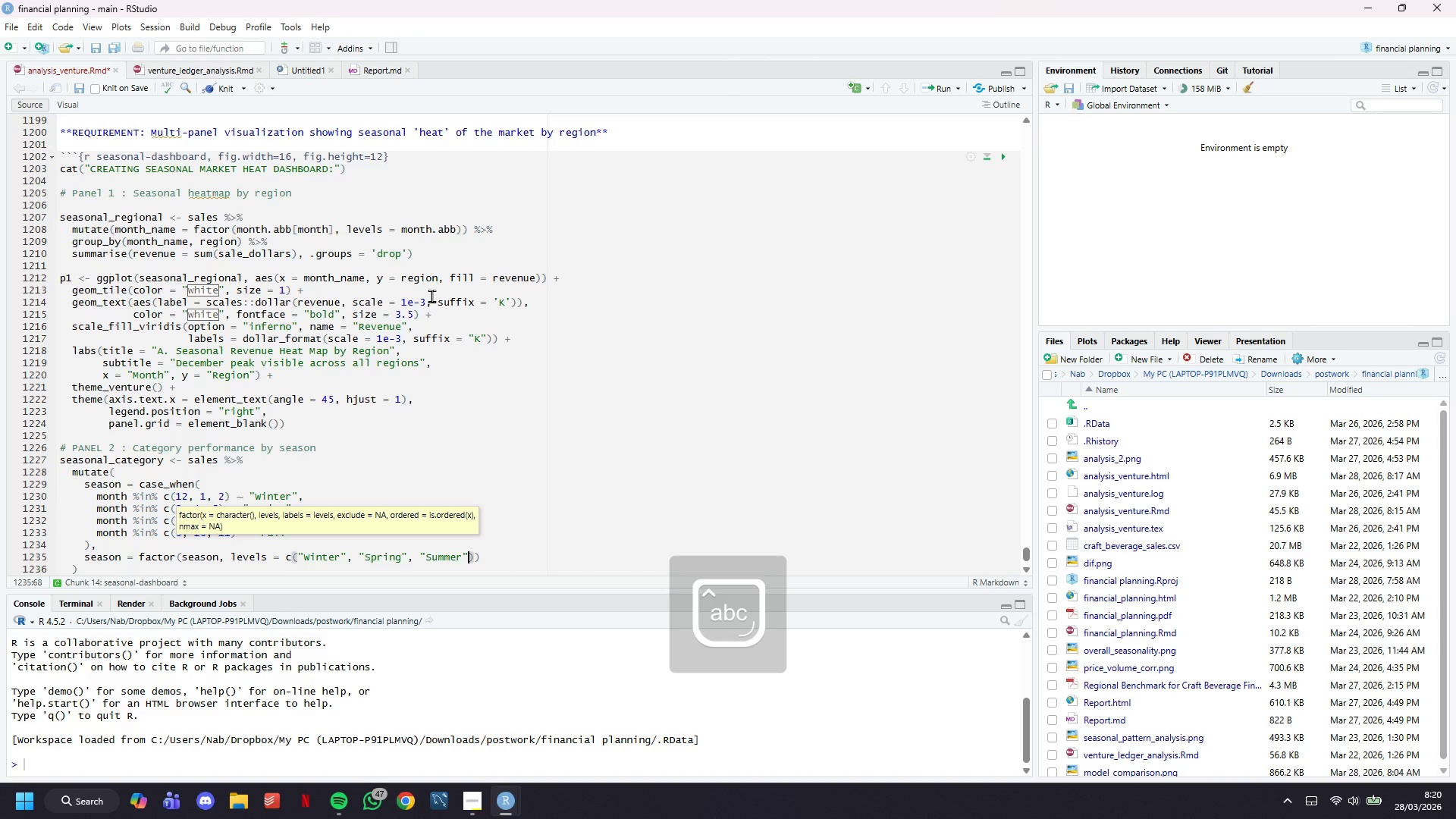 
type(, "Fall)
 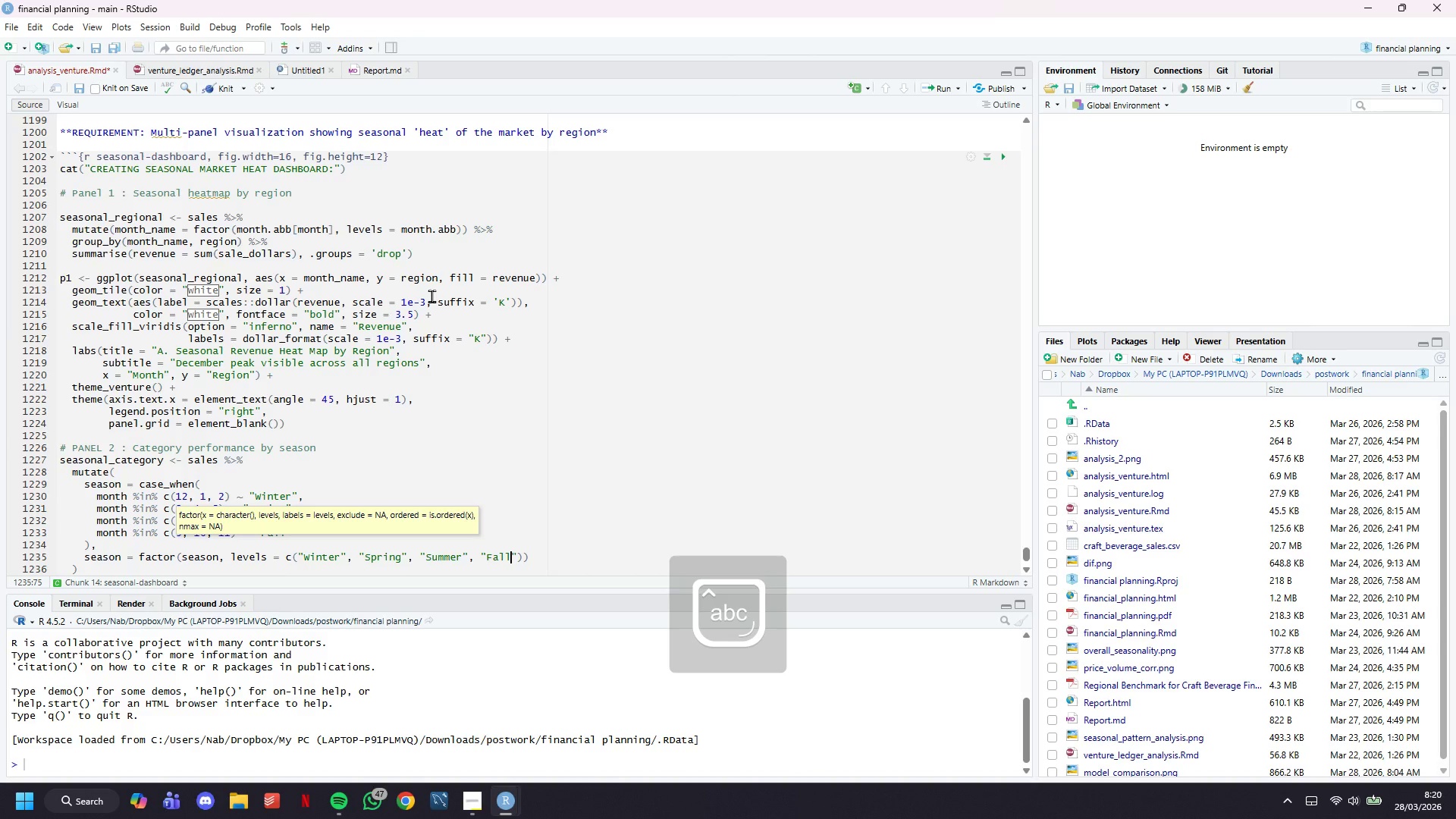 
key(ArrowRight)
 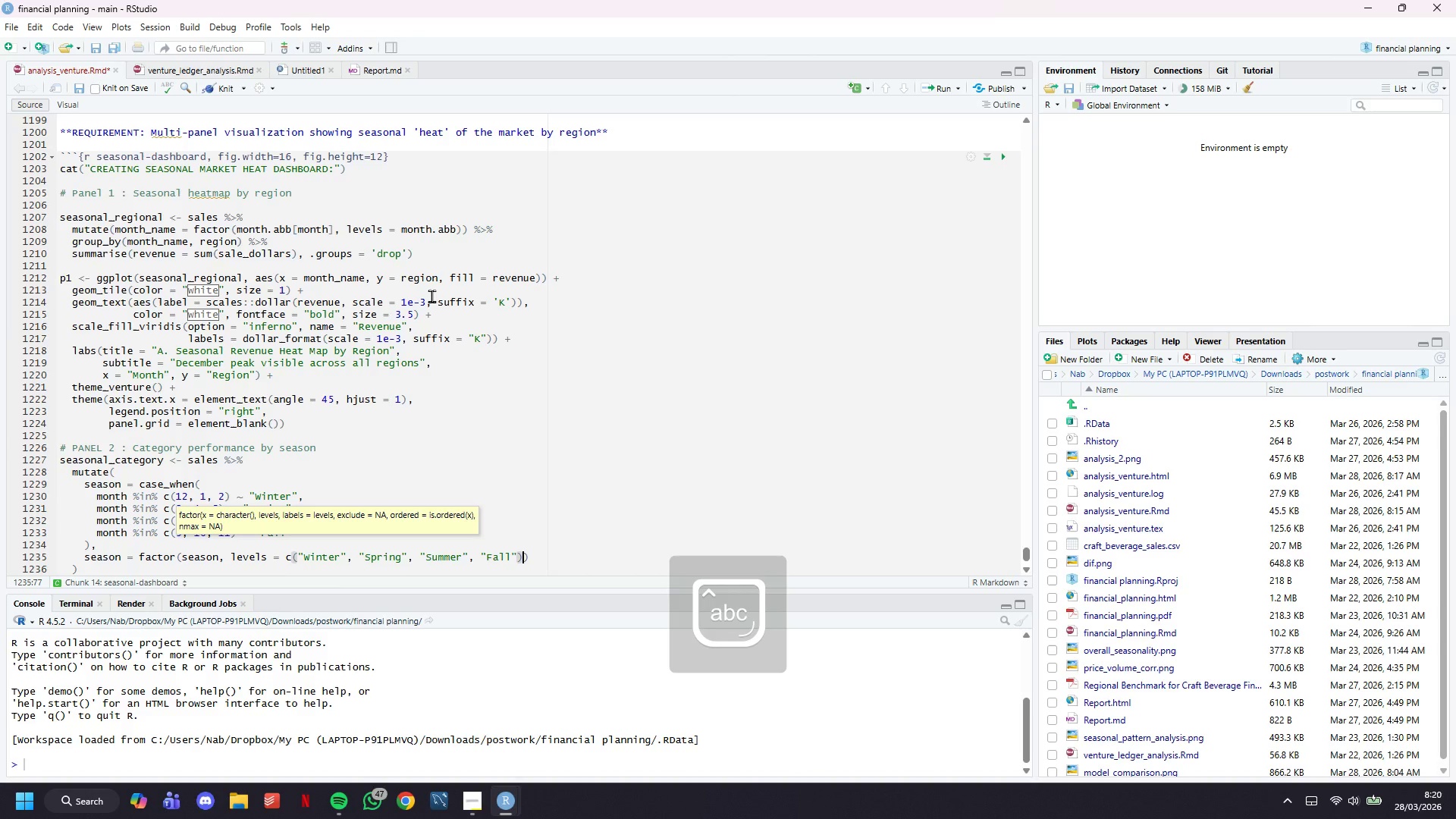 
key(ArrowRight)
 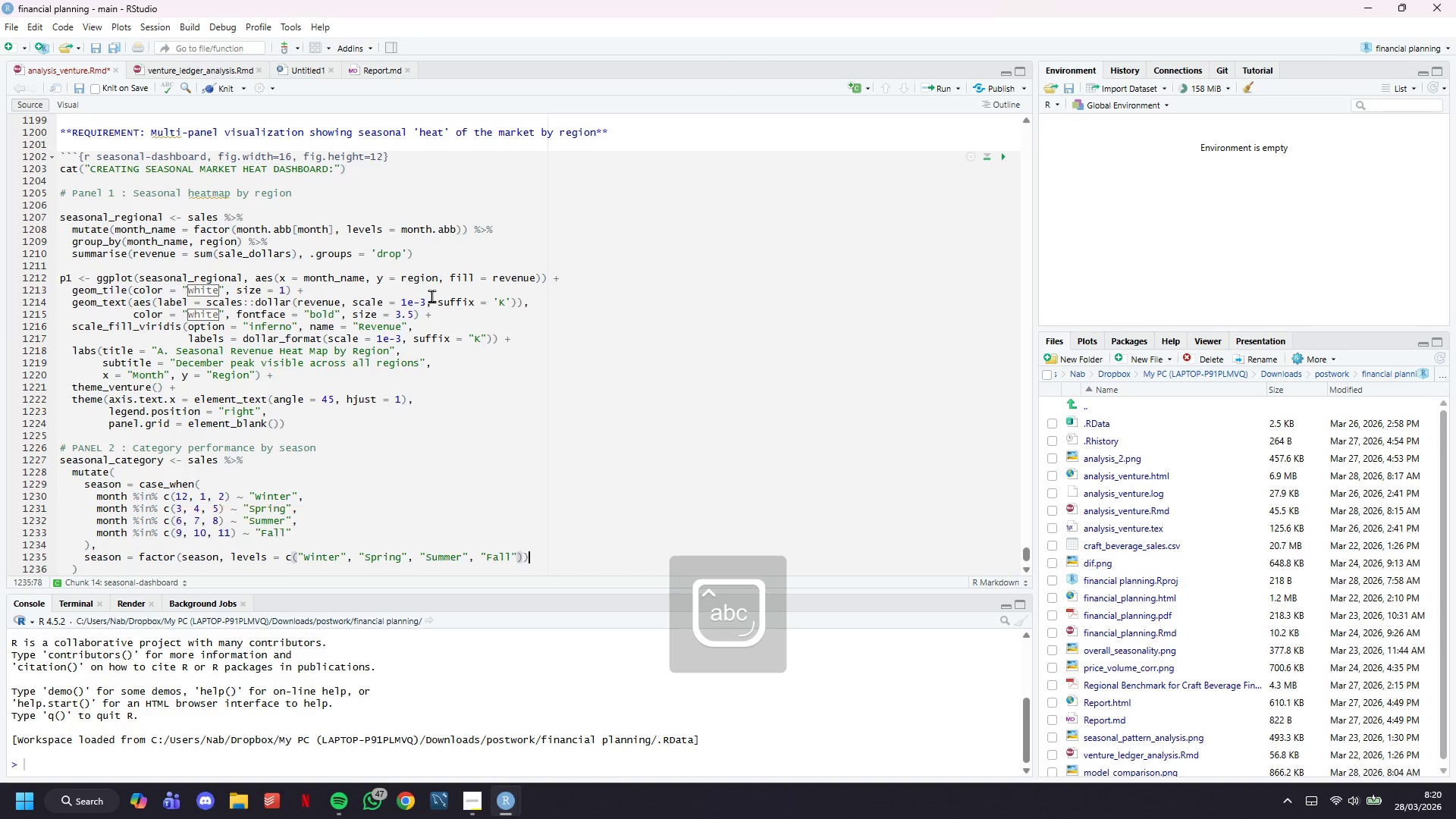 
key(ArrowRight)
 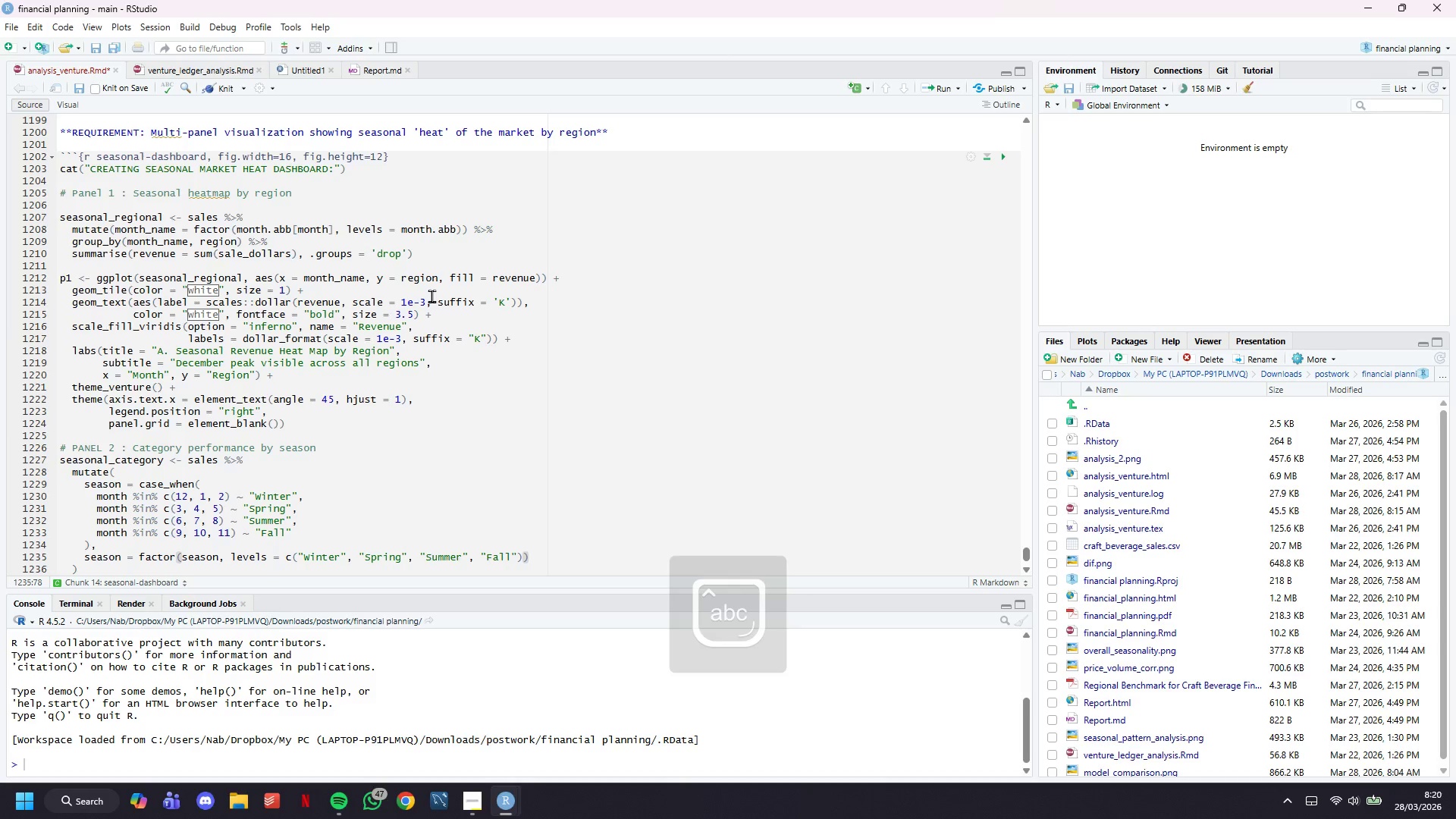 
key(ArrowDown)
 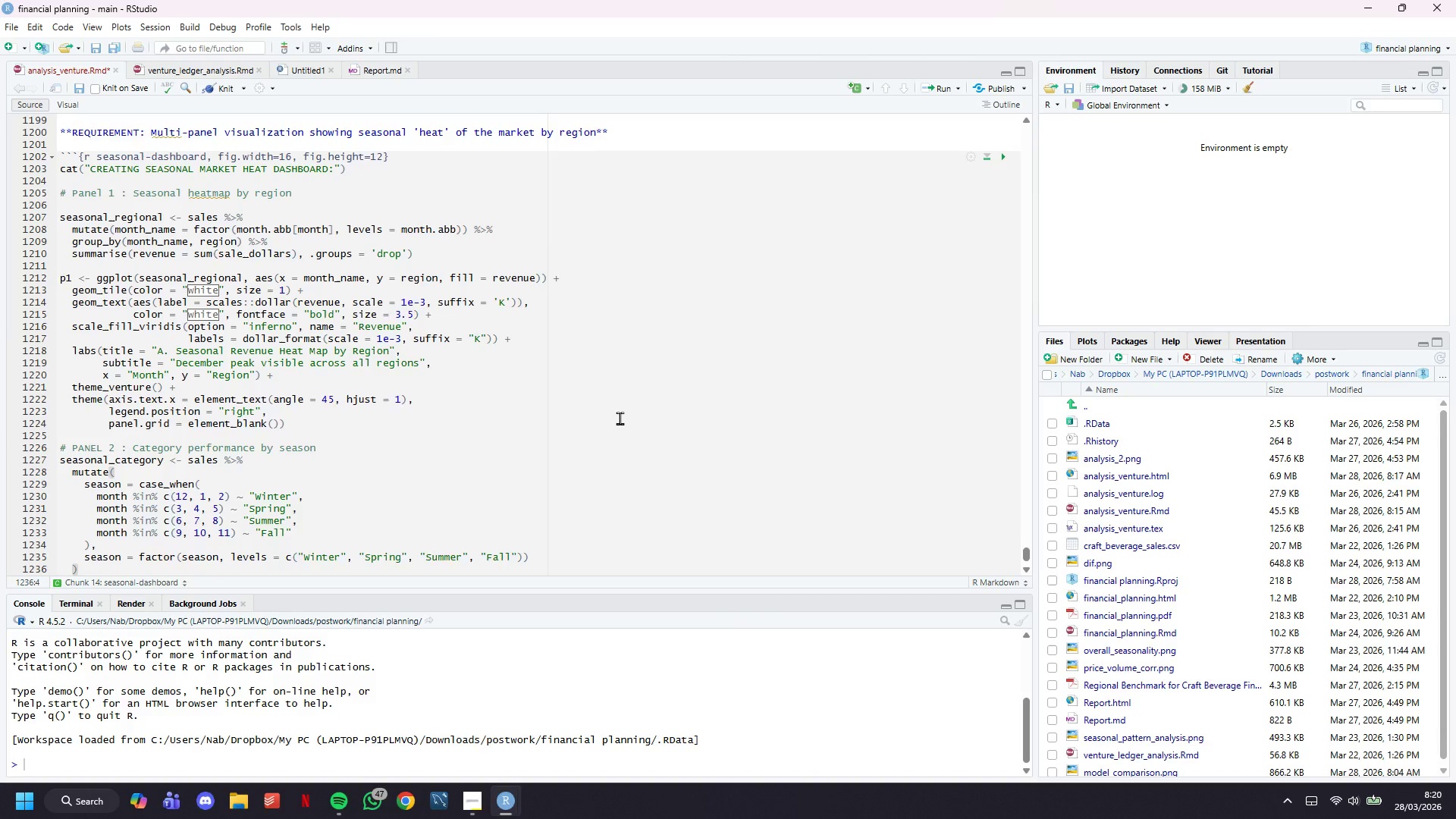 
scroll: coordinate [615, 416], scroll_direction: down, amount: 7.0
 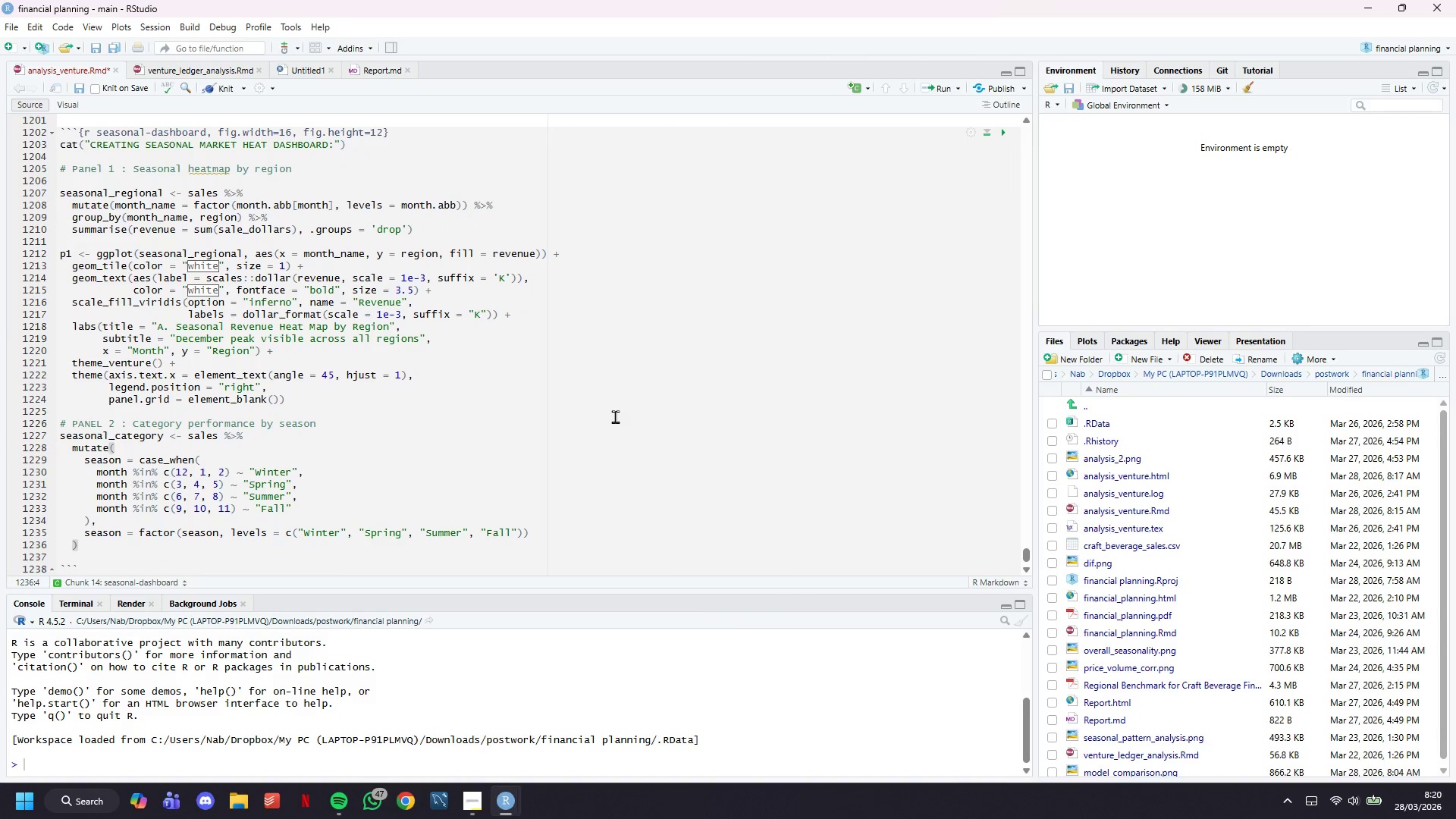 
key(Space)
 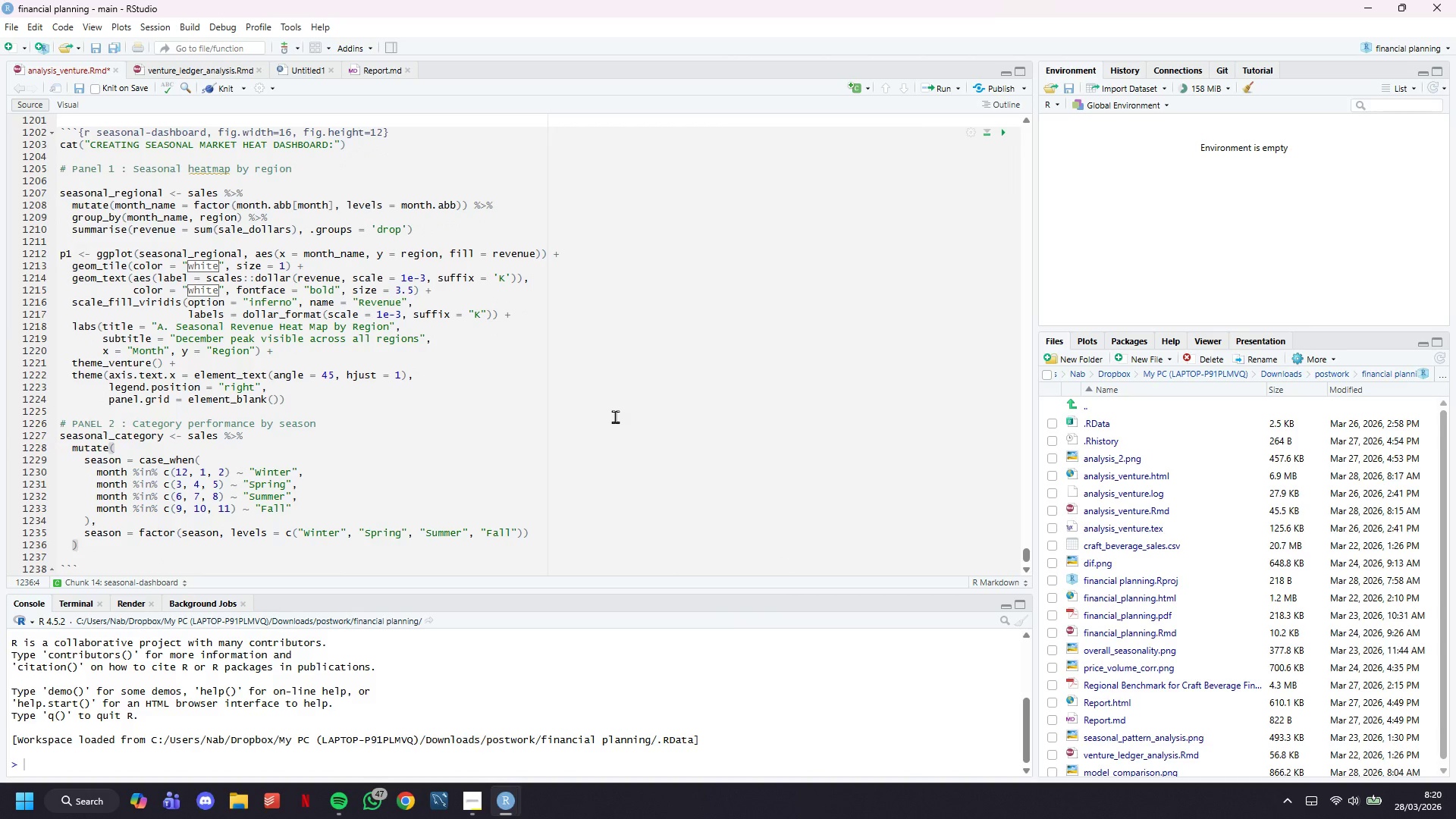 
key(Shift+5)
 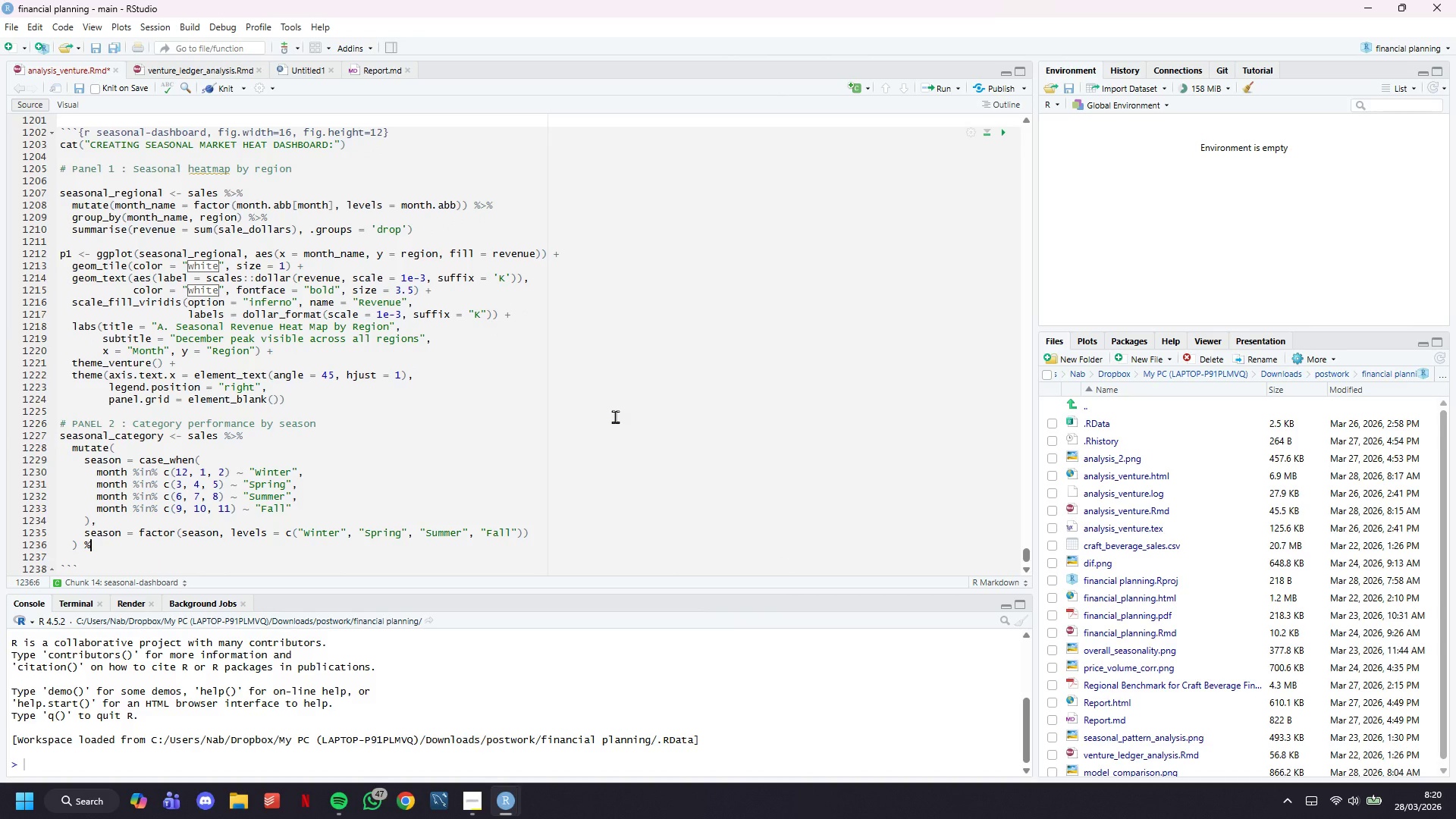 
key(Shift+Period)
 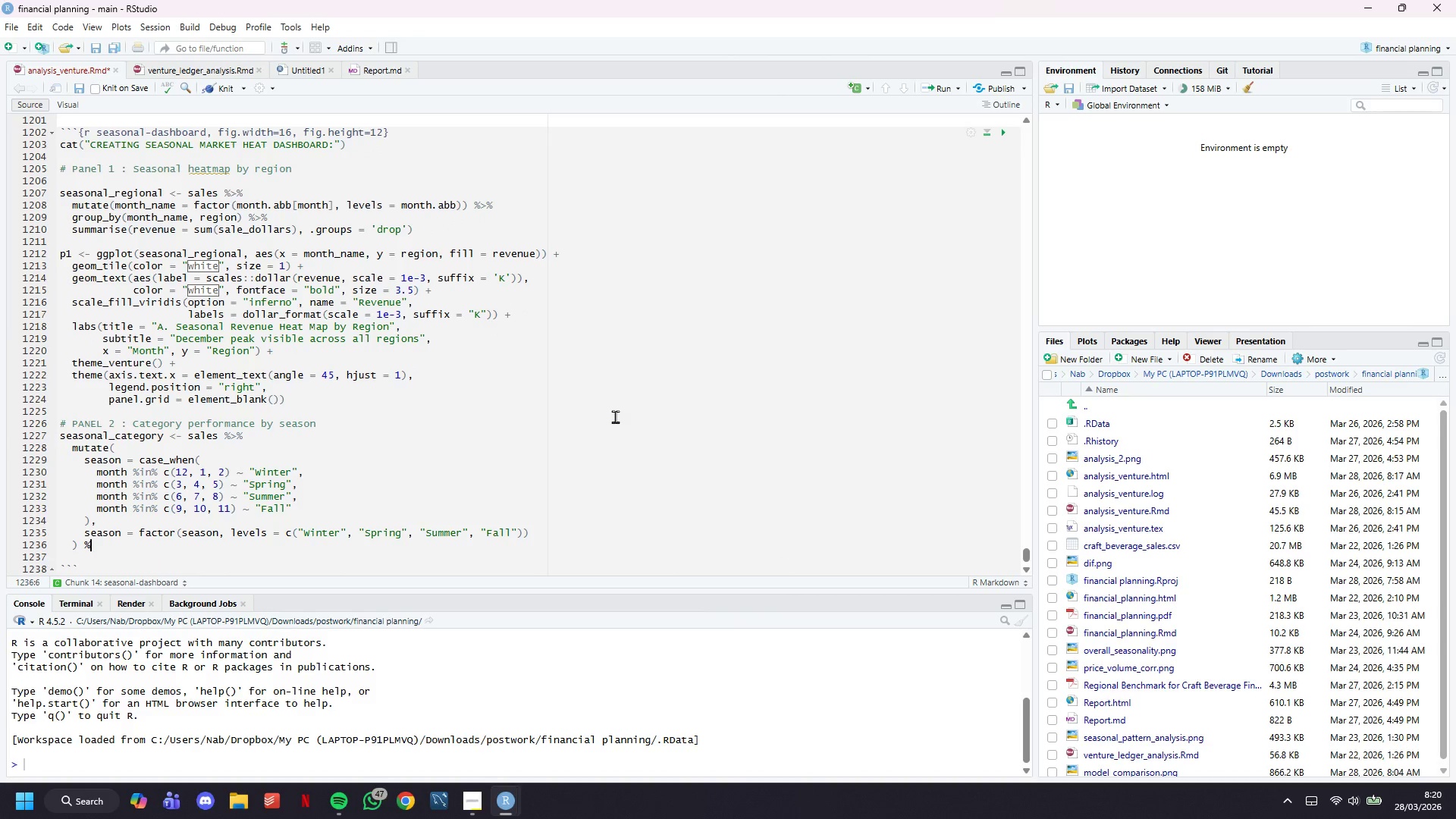 
key(Shift+5)
 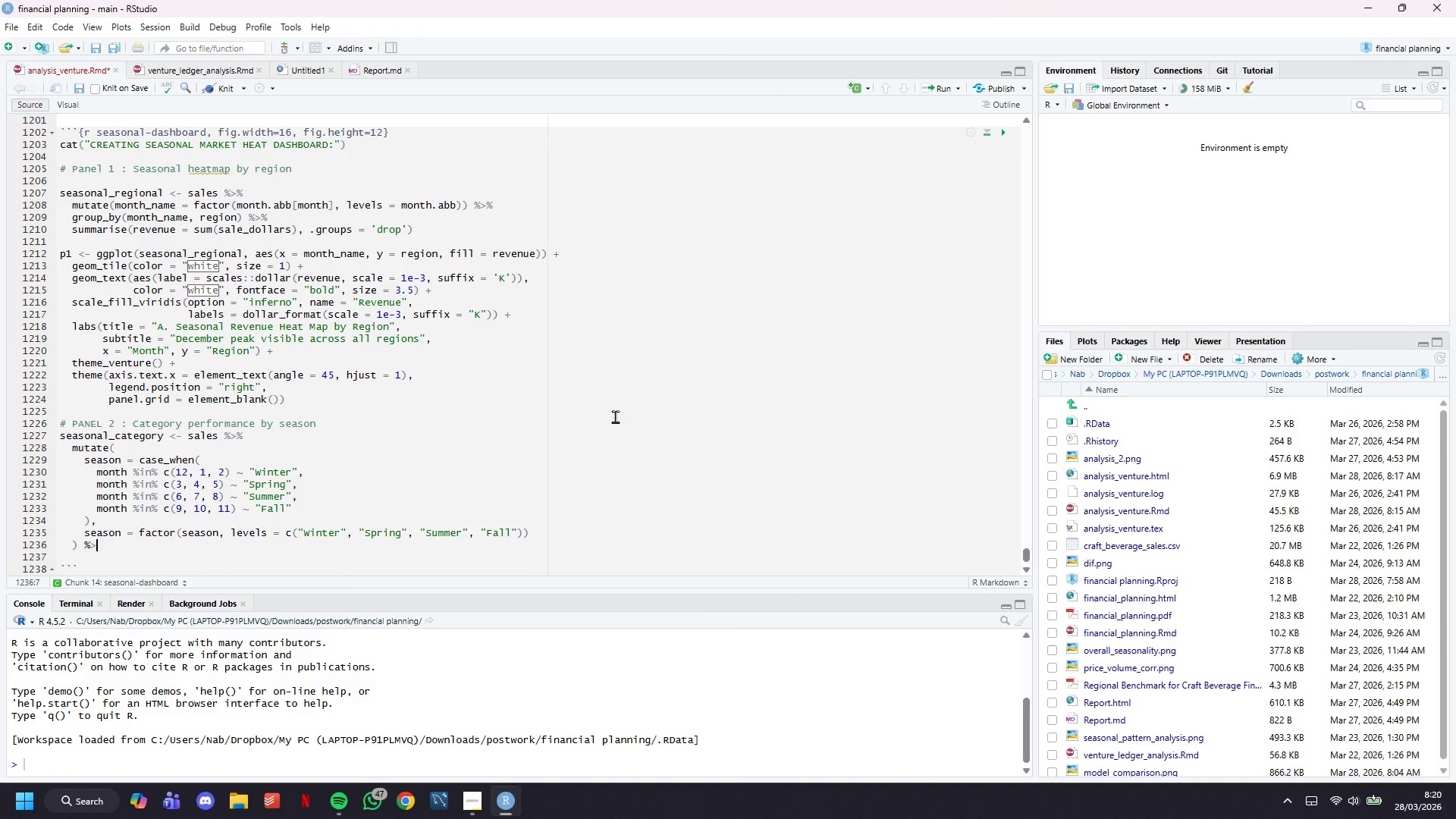 
key(Enter)
 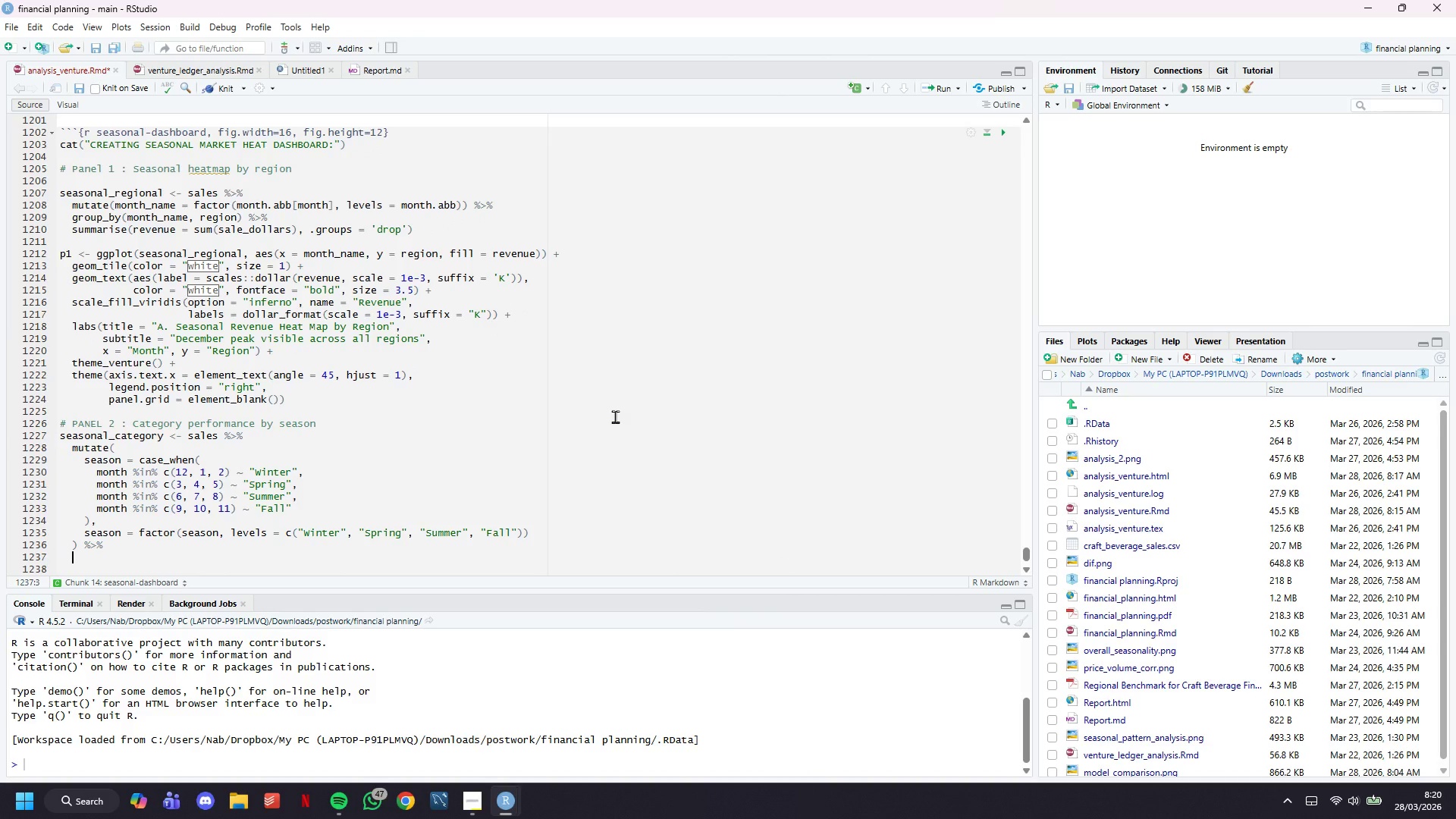 
type(group_by(season, cae)
key(Backspace)
type(tegory_name)
 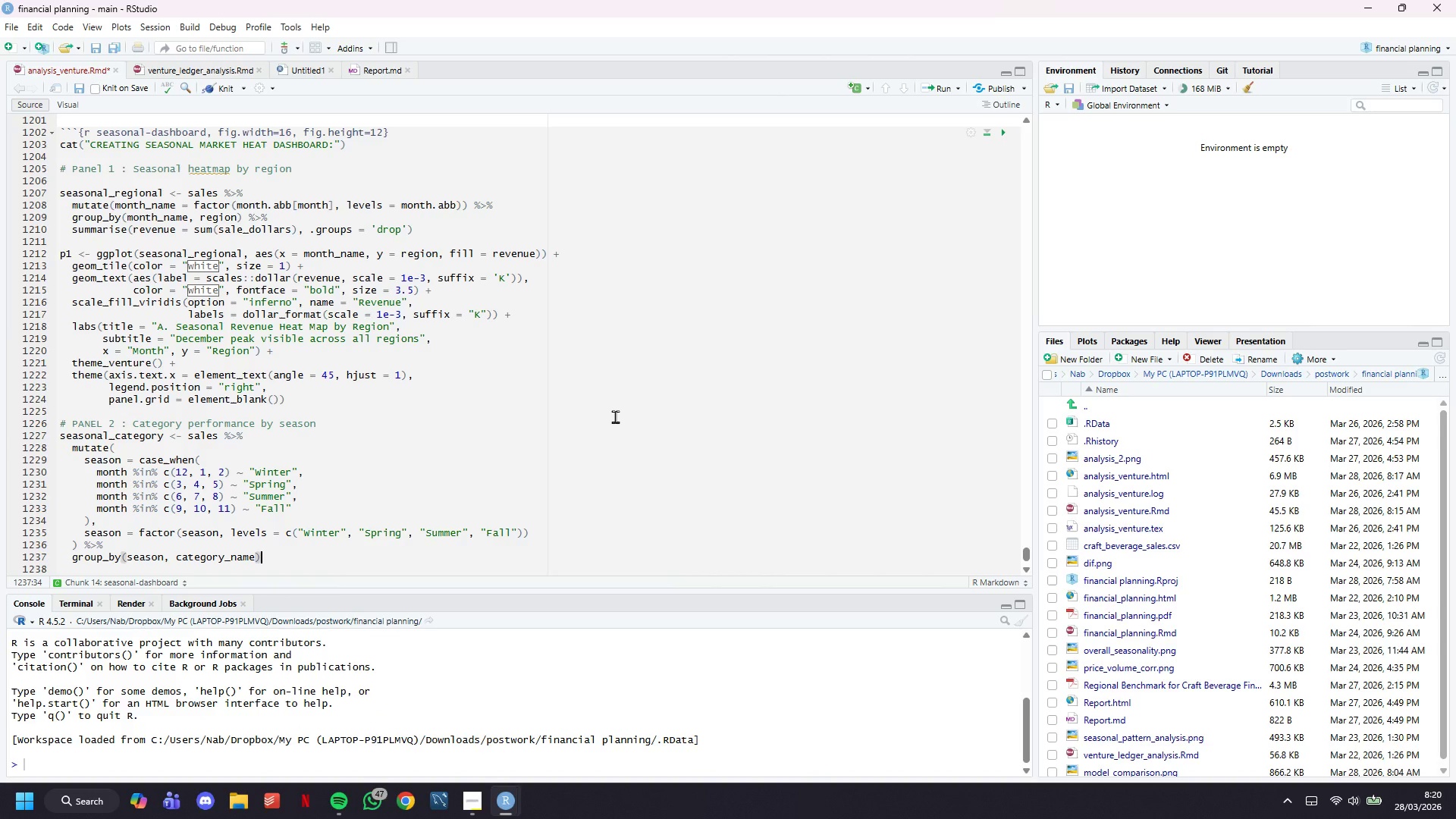 
 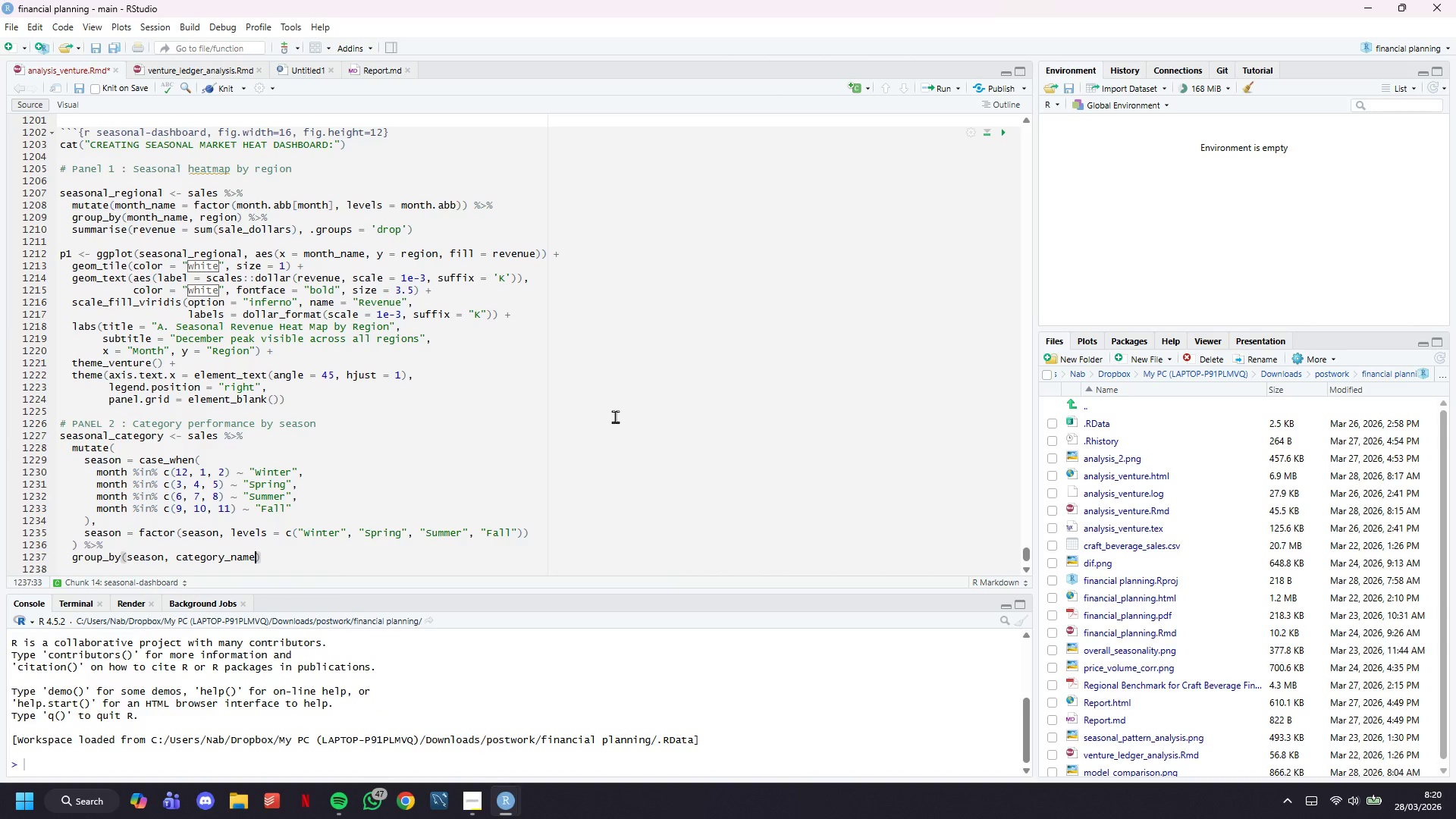 
key(ArrowRight)
 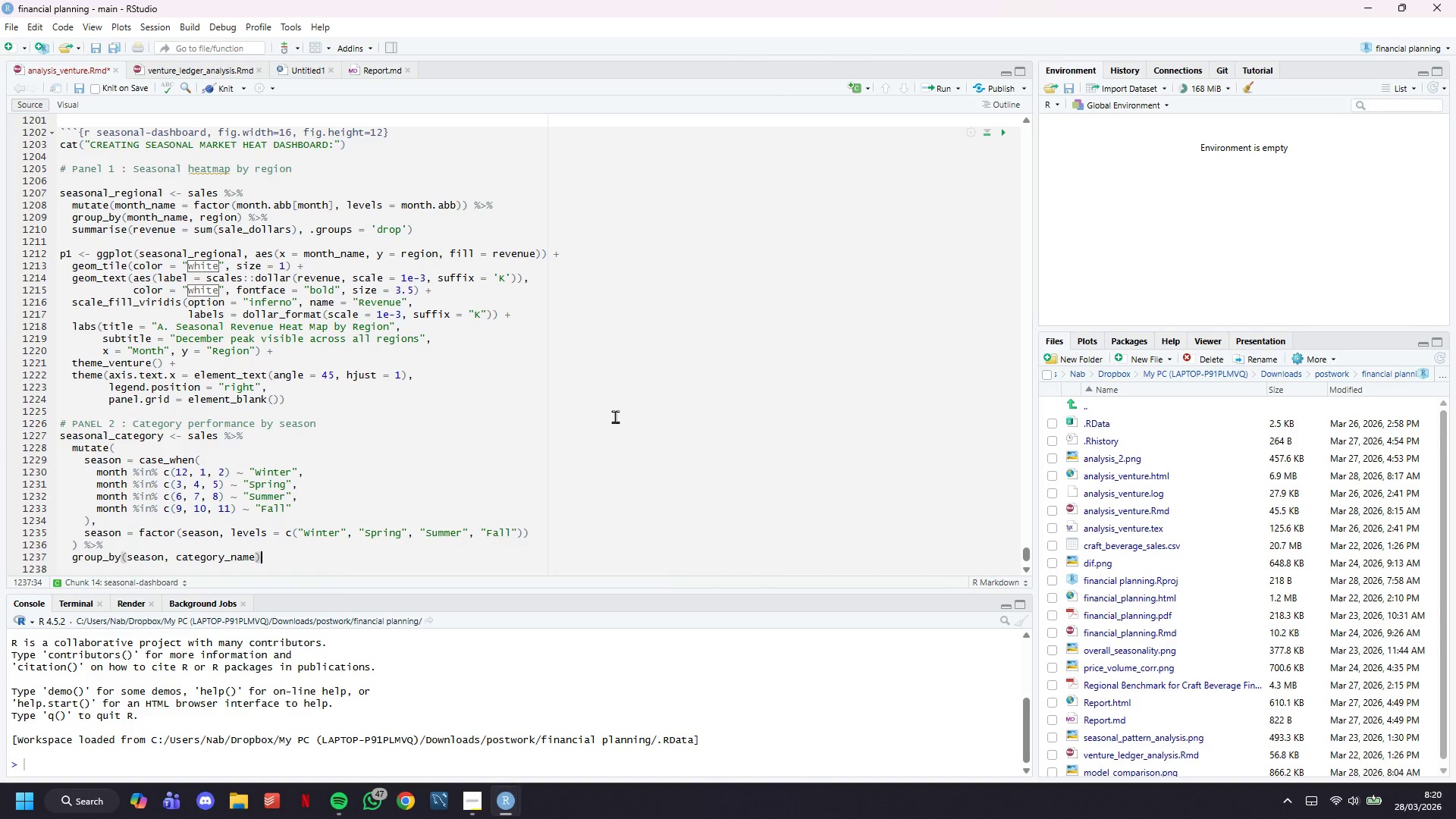 
key(Space)
 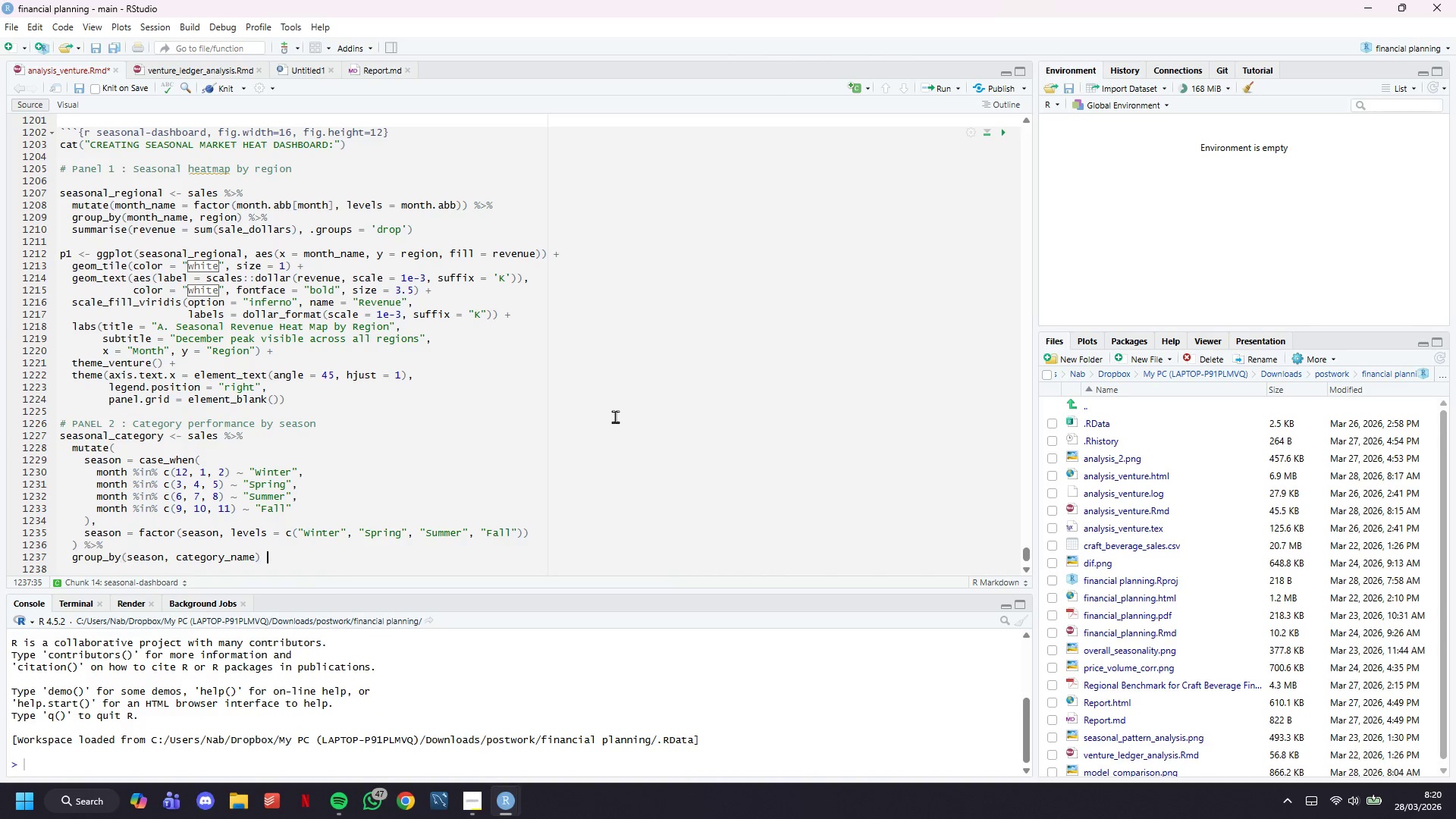 
key(Shift+5)
 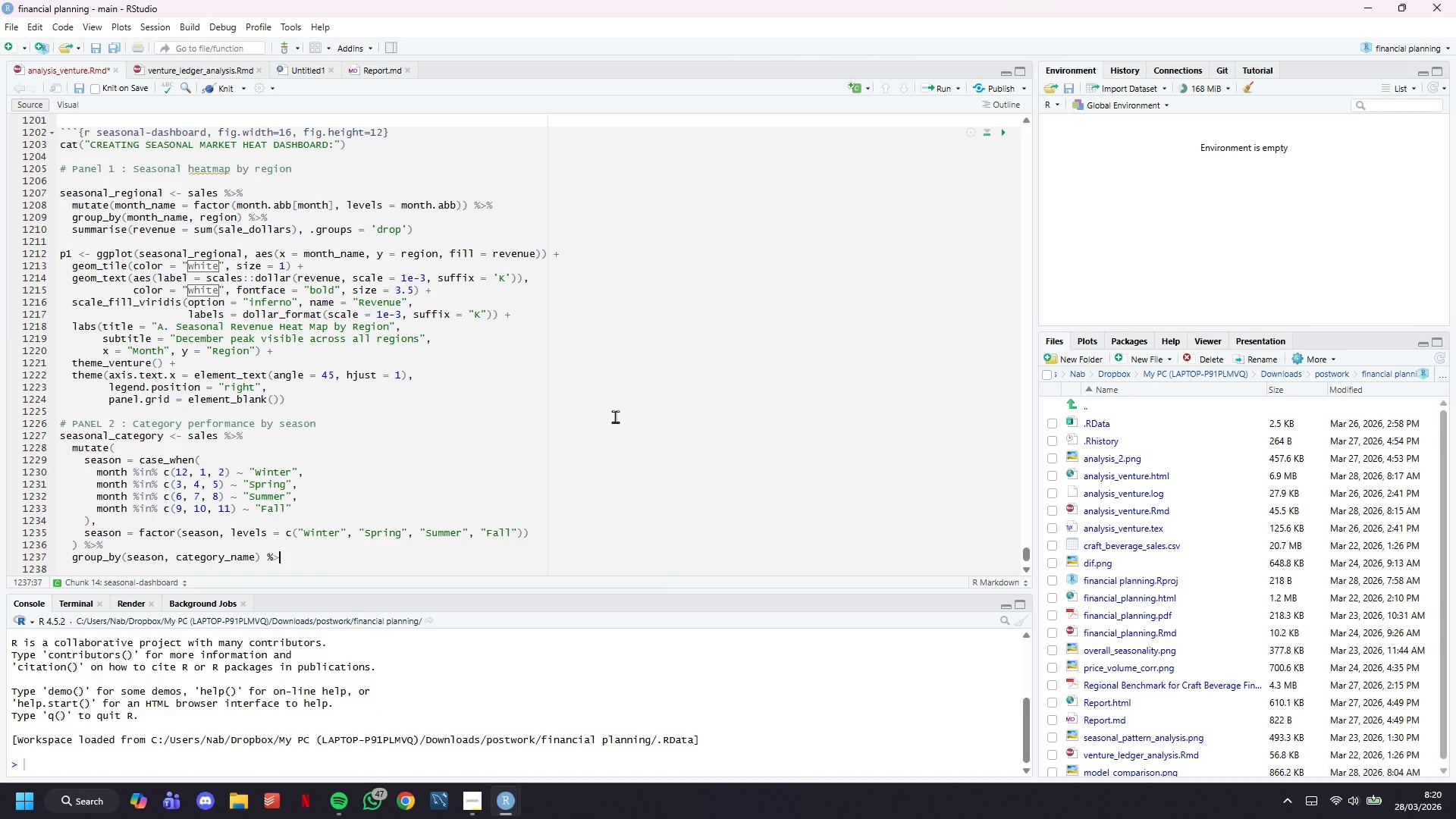 
key(Shift+Period)
 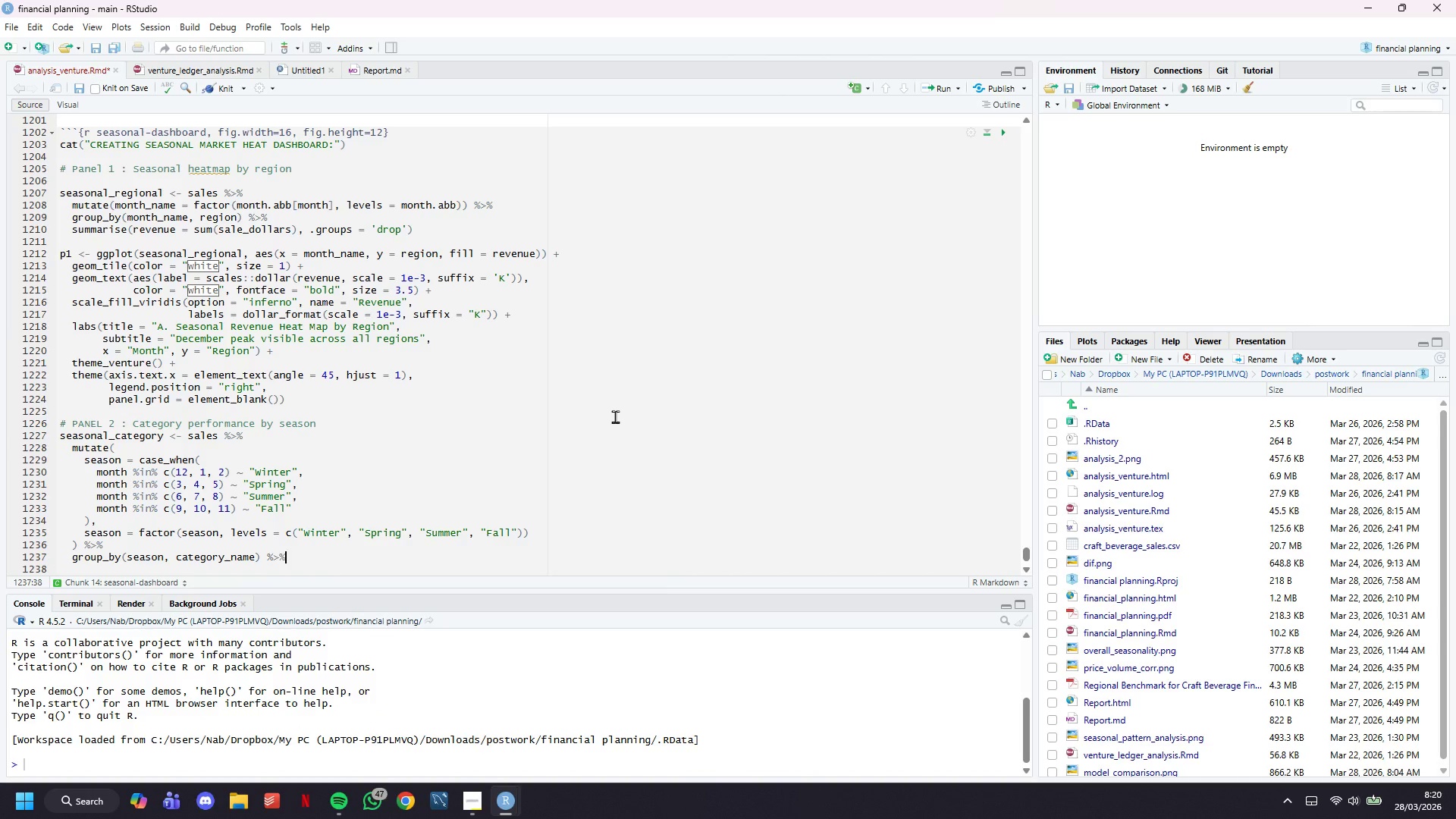 
key(Shift+5)
 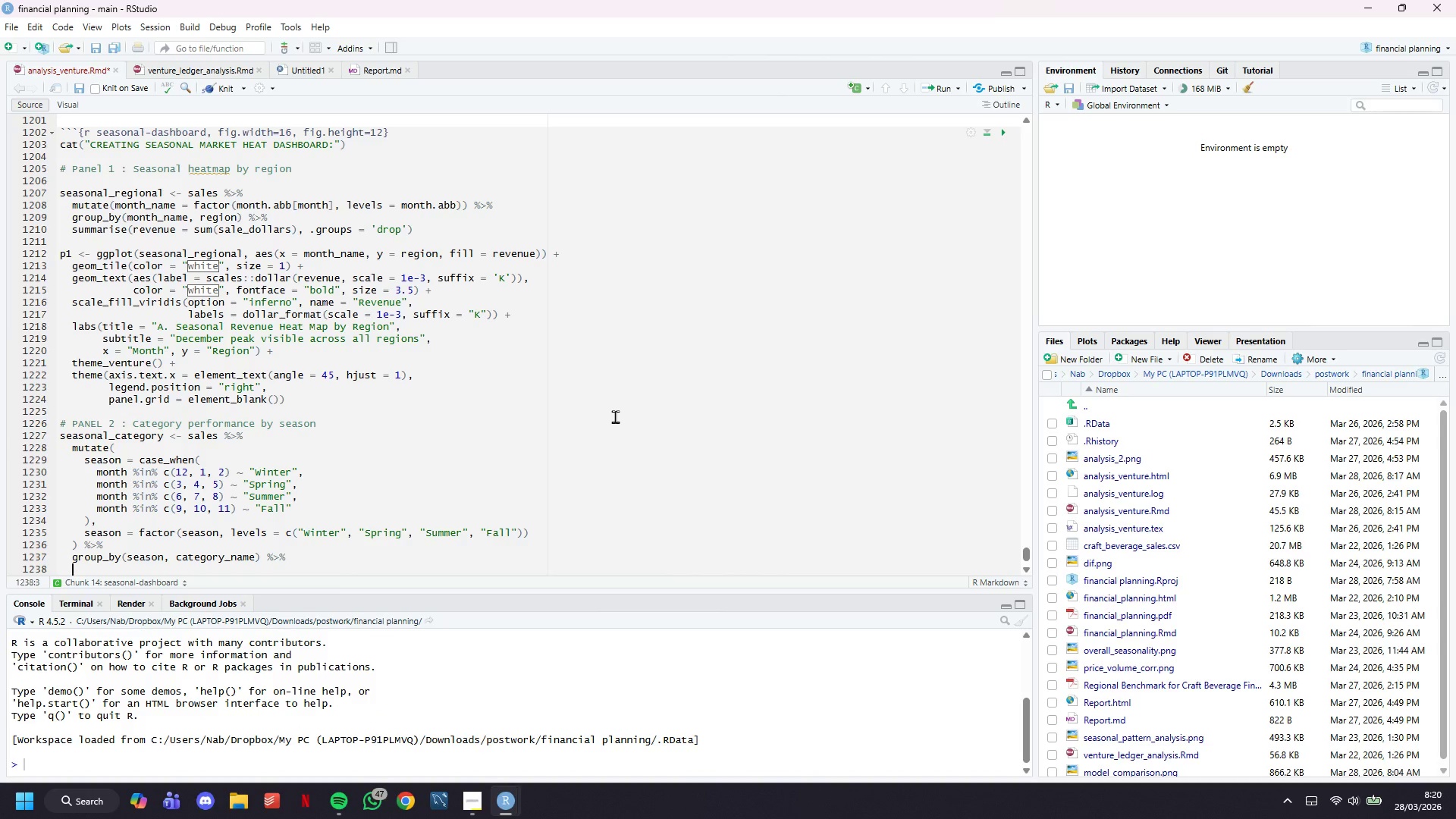 
key(Enter)
 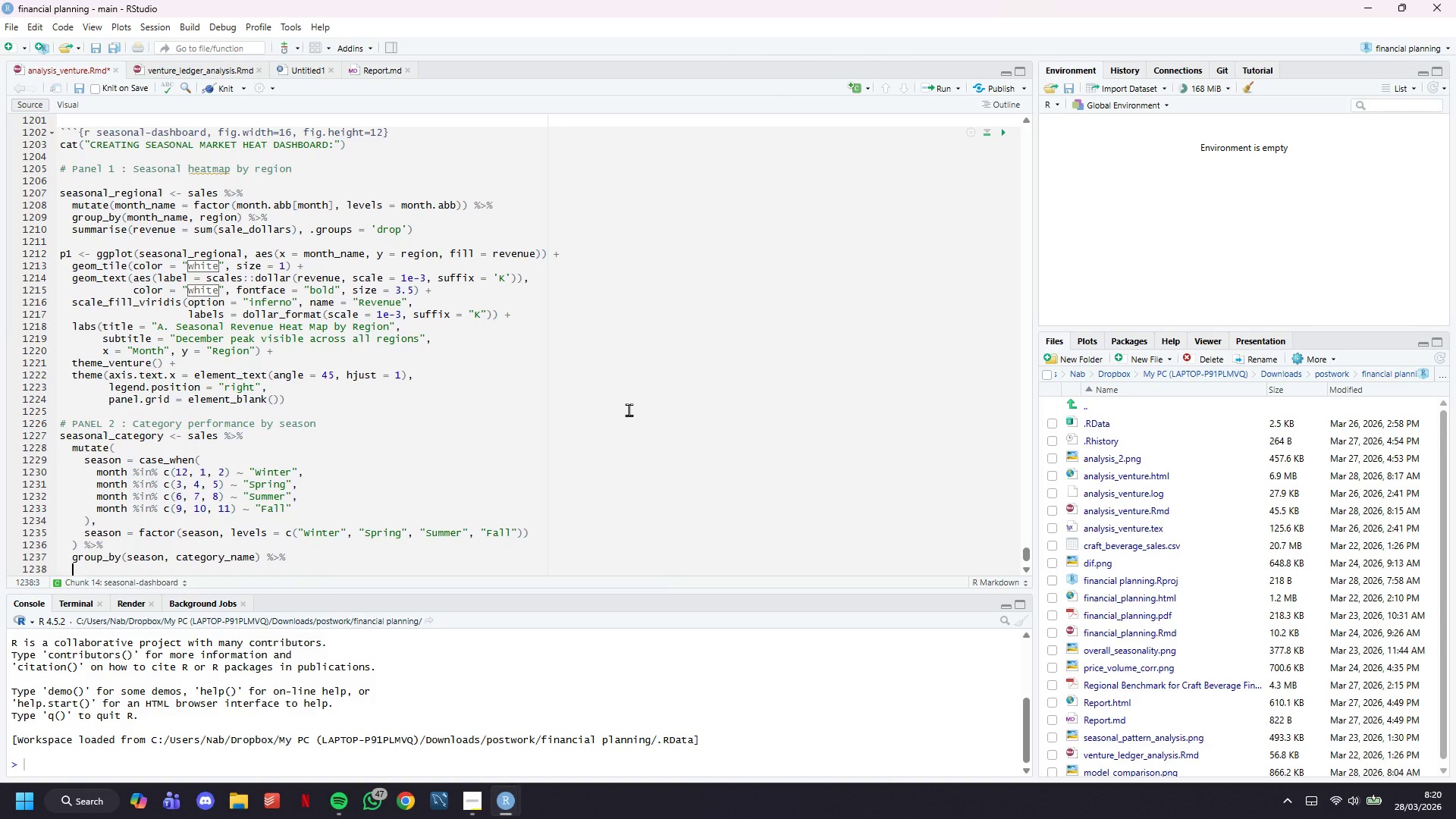 
scroll: coordinate [631, 407], scroll_direction: down, amount: 8.0
 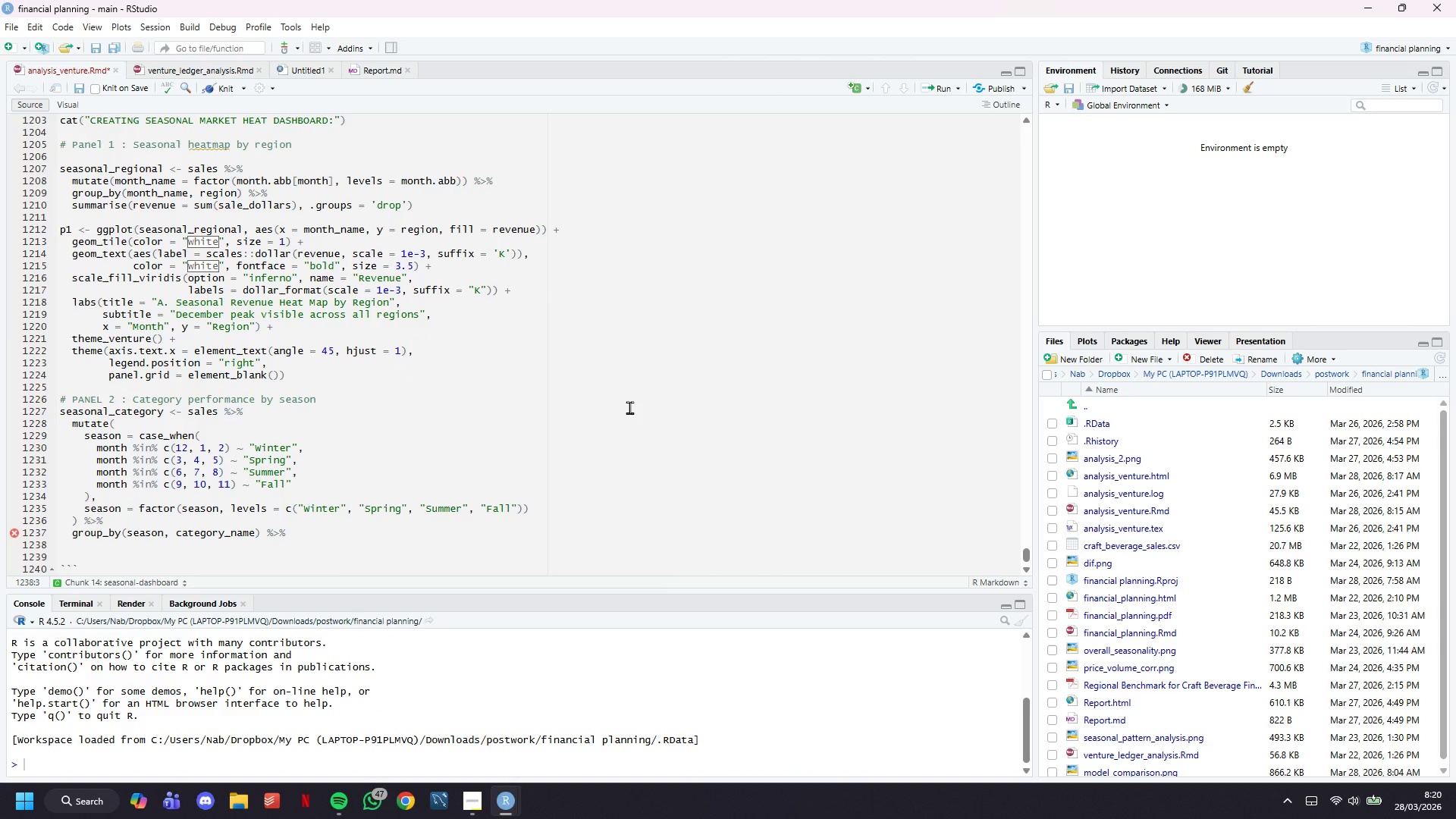 
type(summarise(revenue = sum(sale_dollars)
 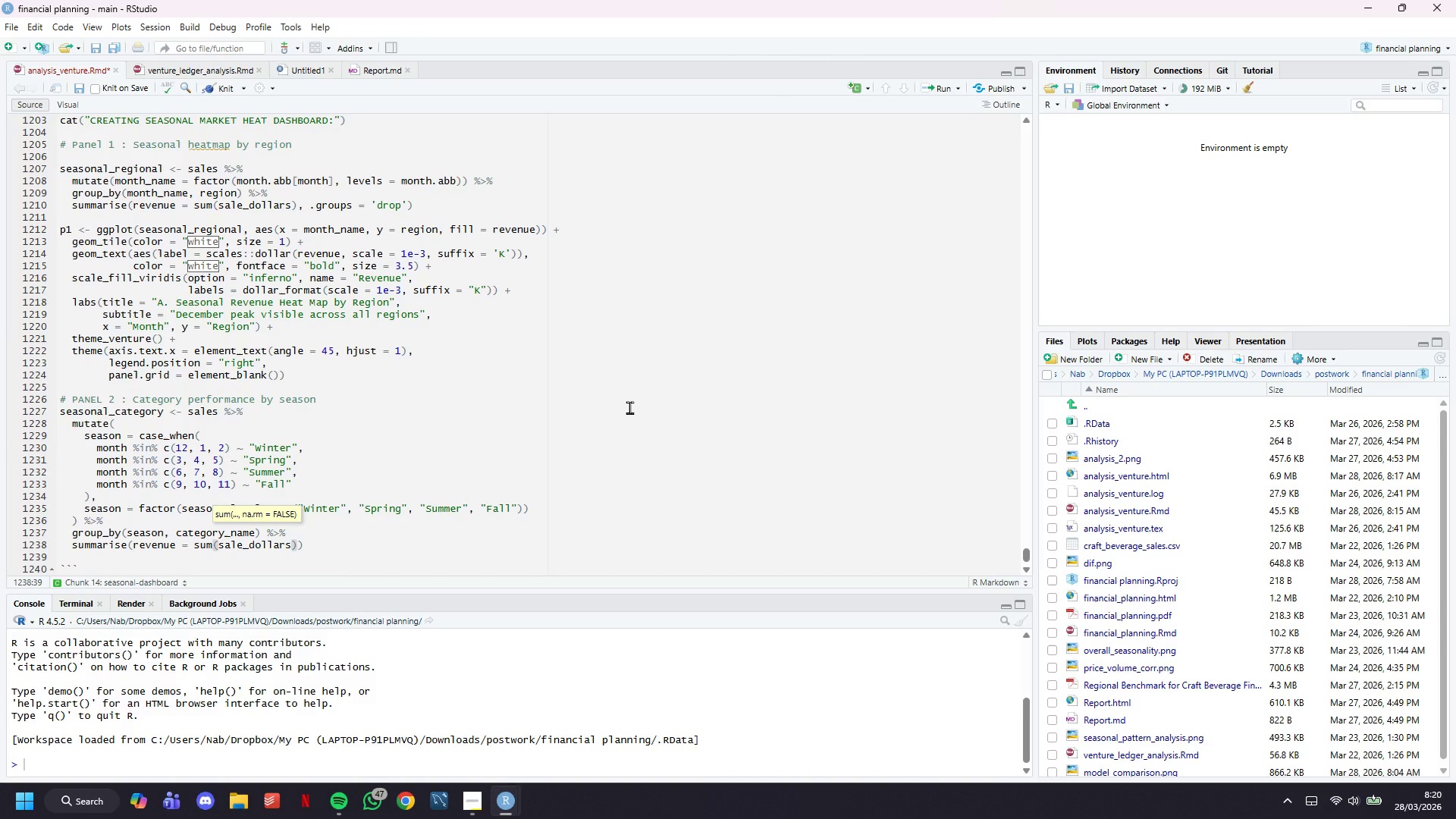 
key(ArrowRight)
 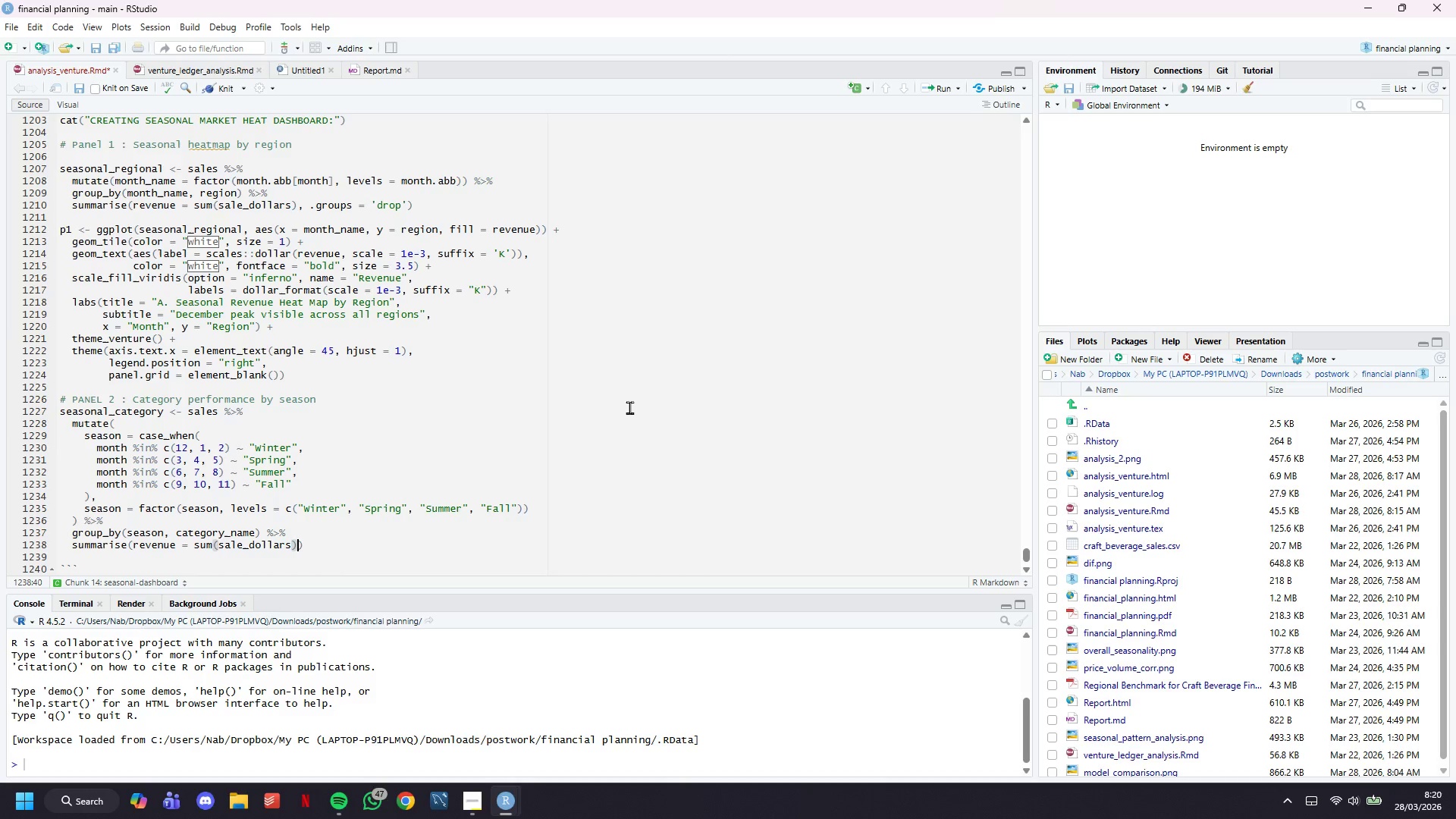 
type(, .groups = '')
 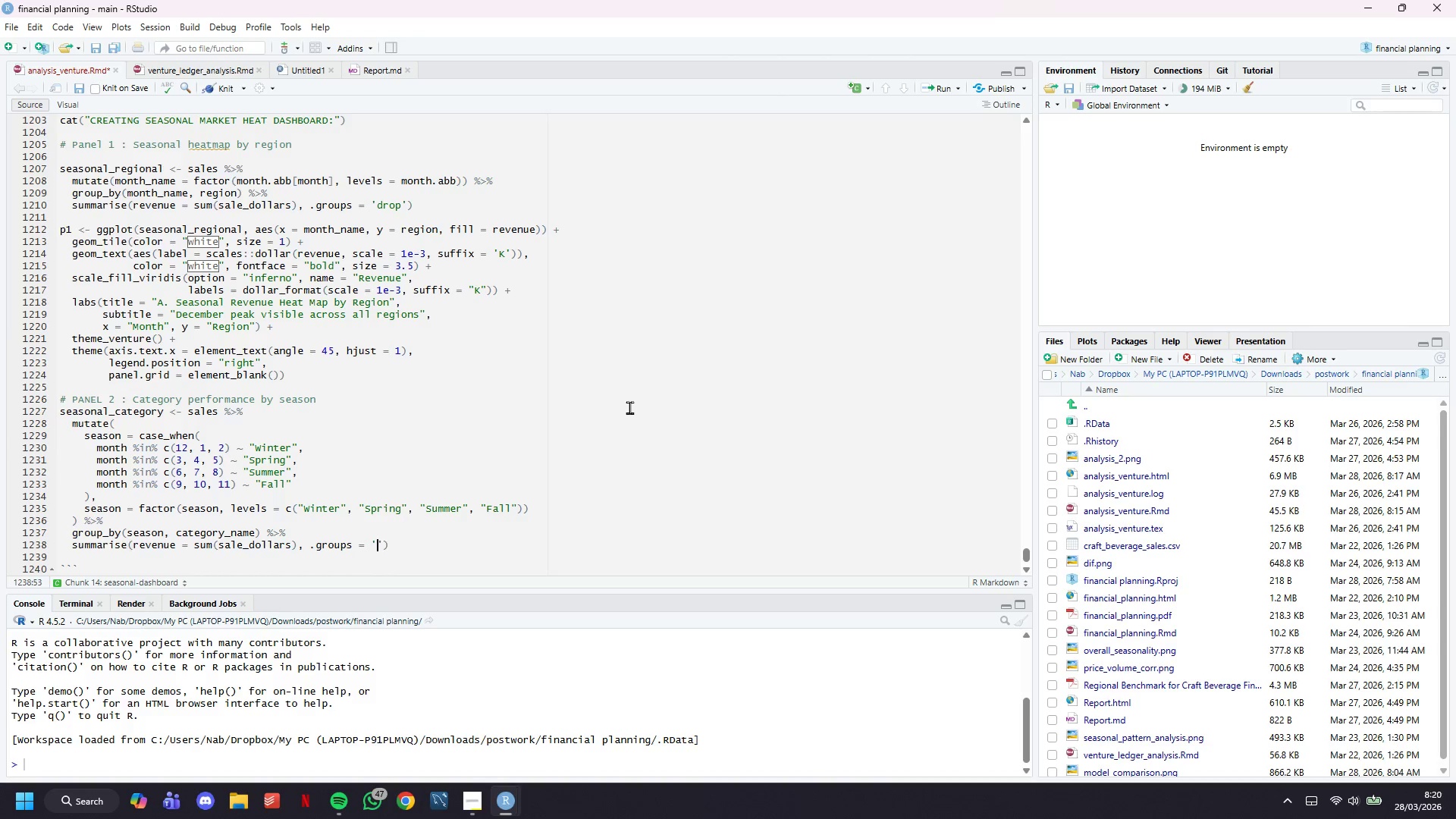 
key(ArrowLeft)
 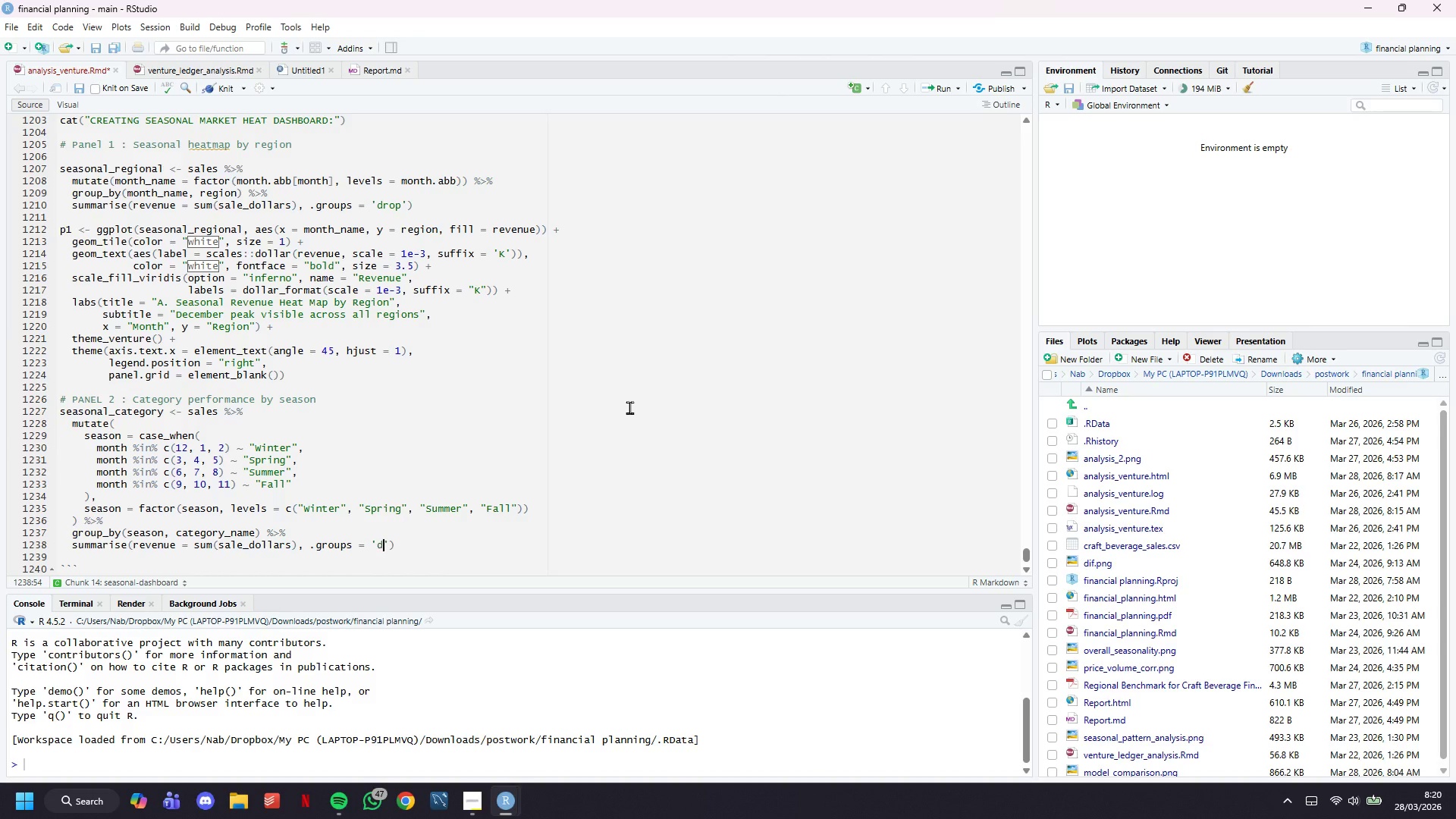 
type(drop)
 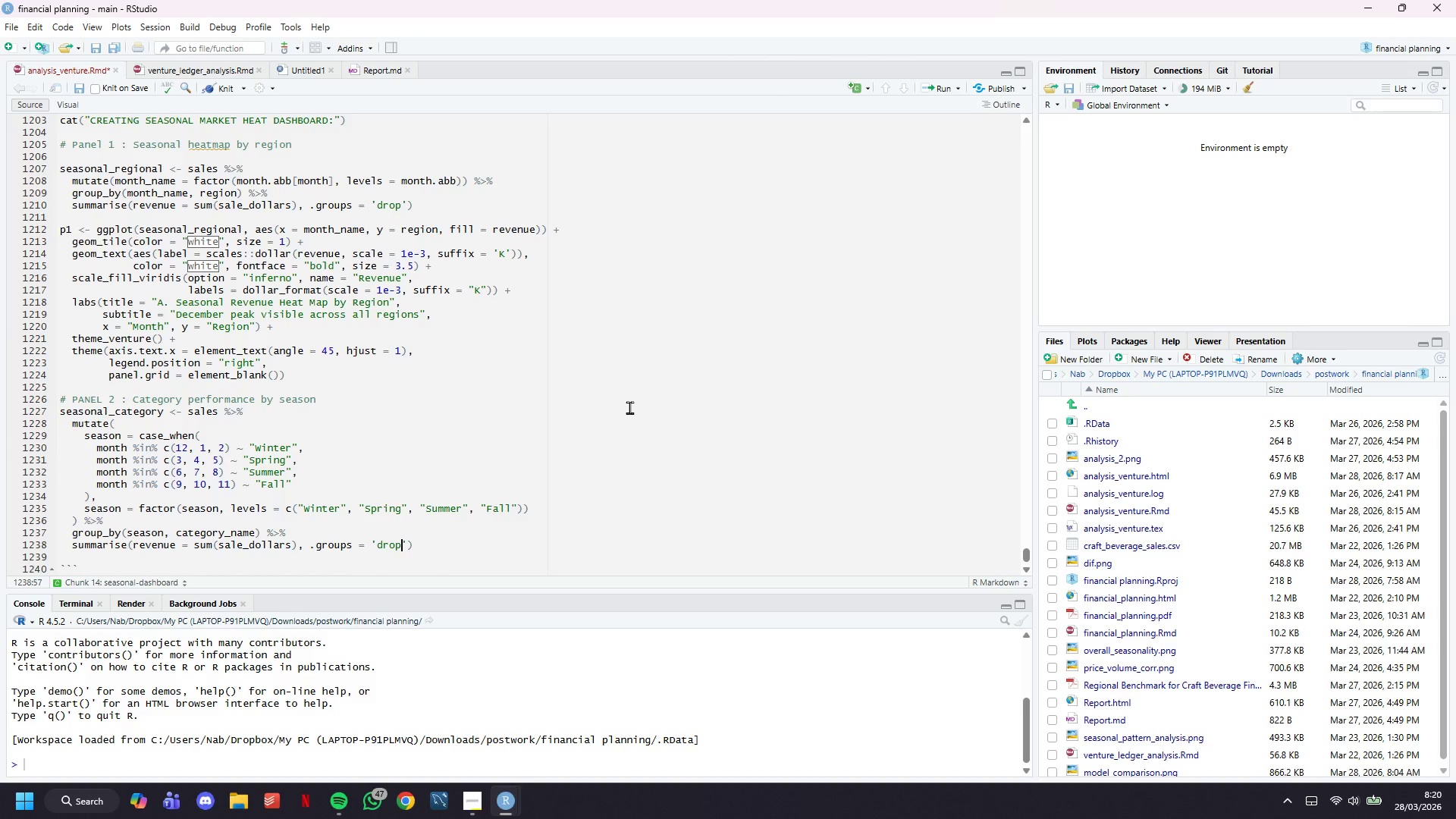 
key(ArrowRight)
 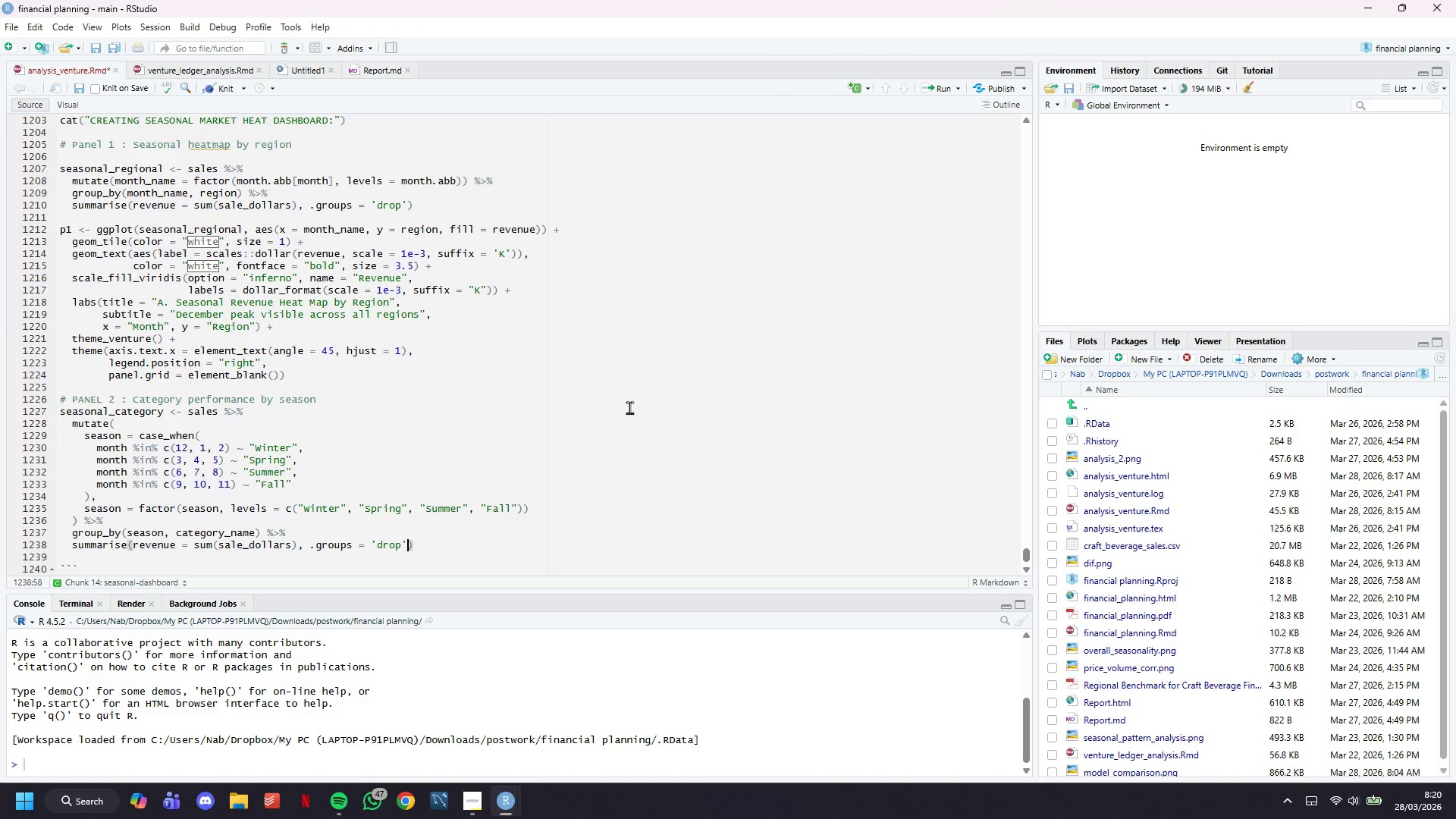 
key(ArrowRight)
 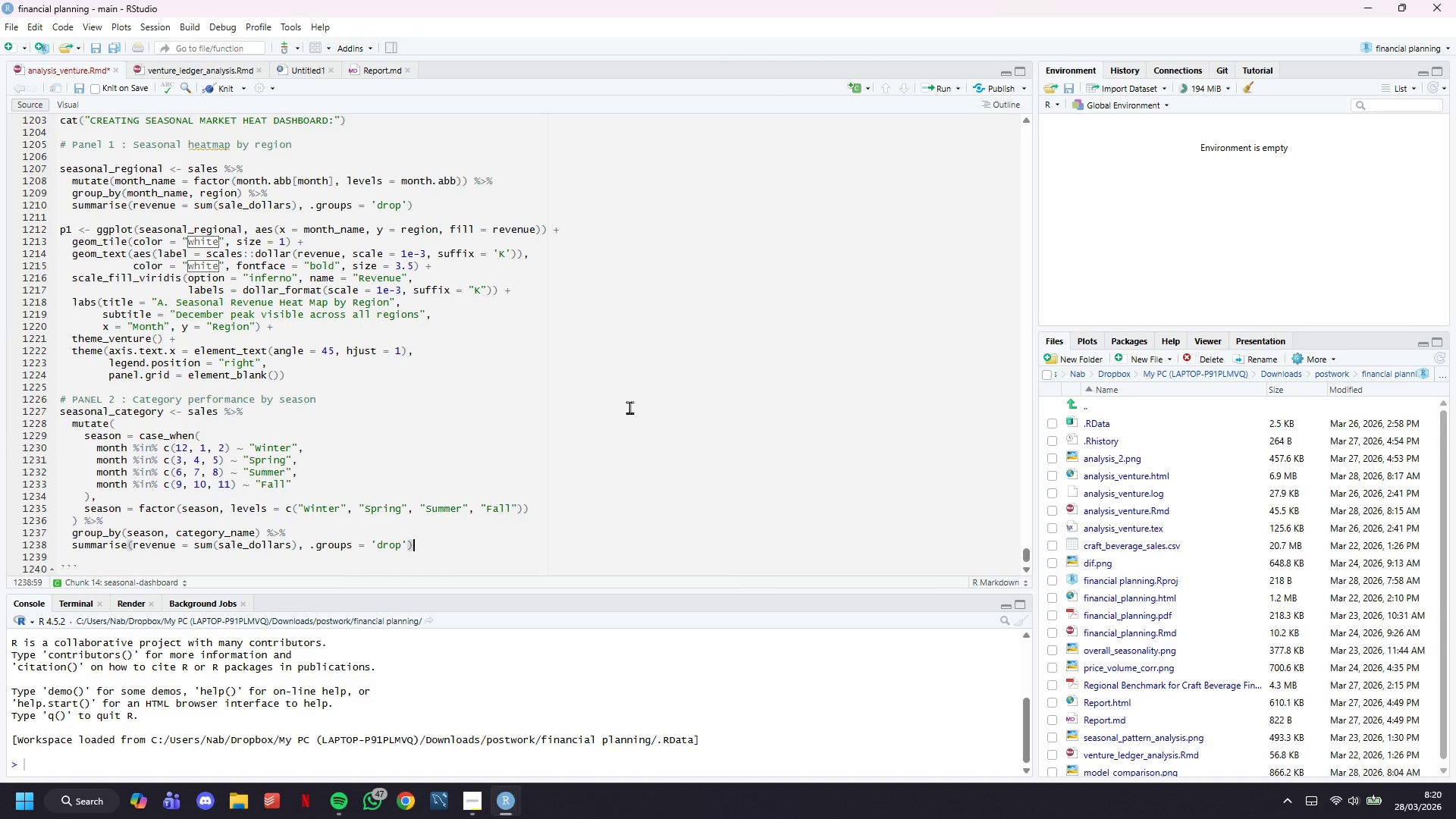 
key(Enter)
 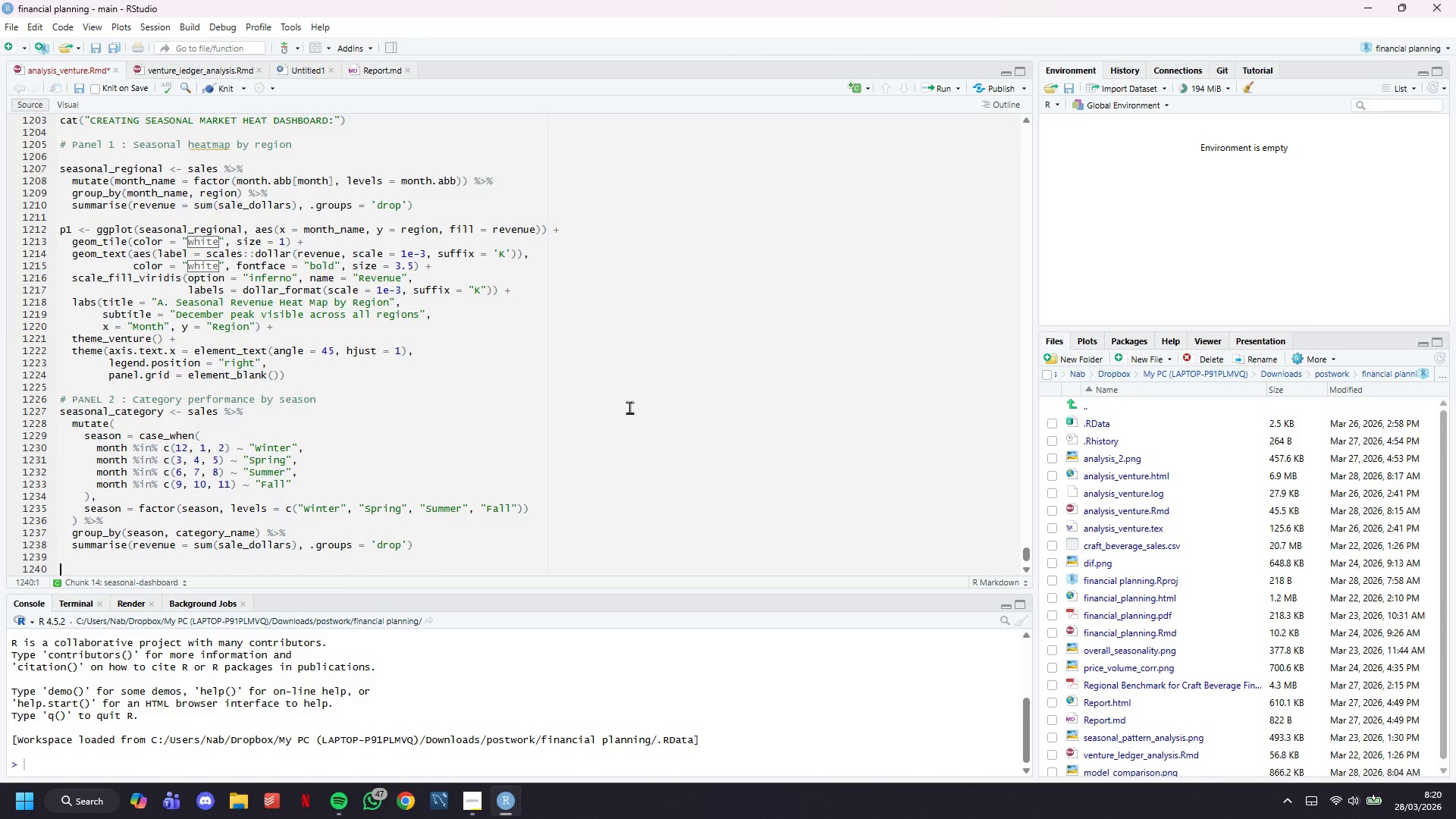 
key(Enter)
 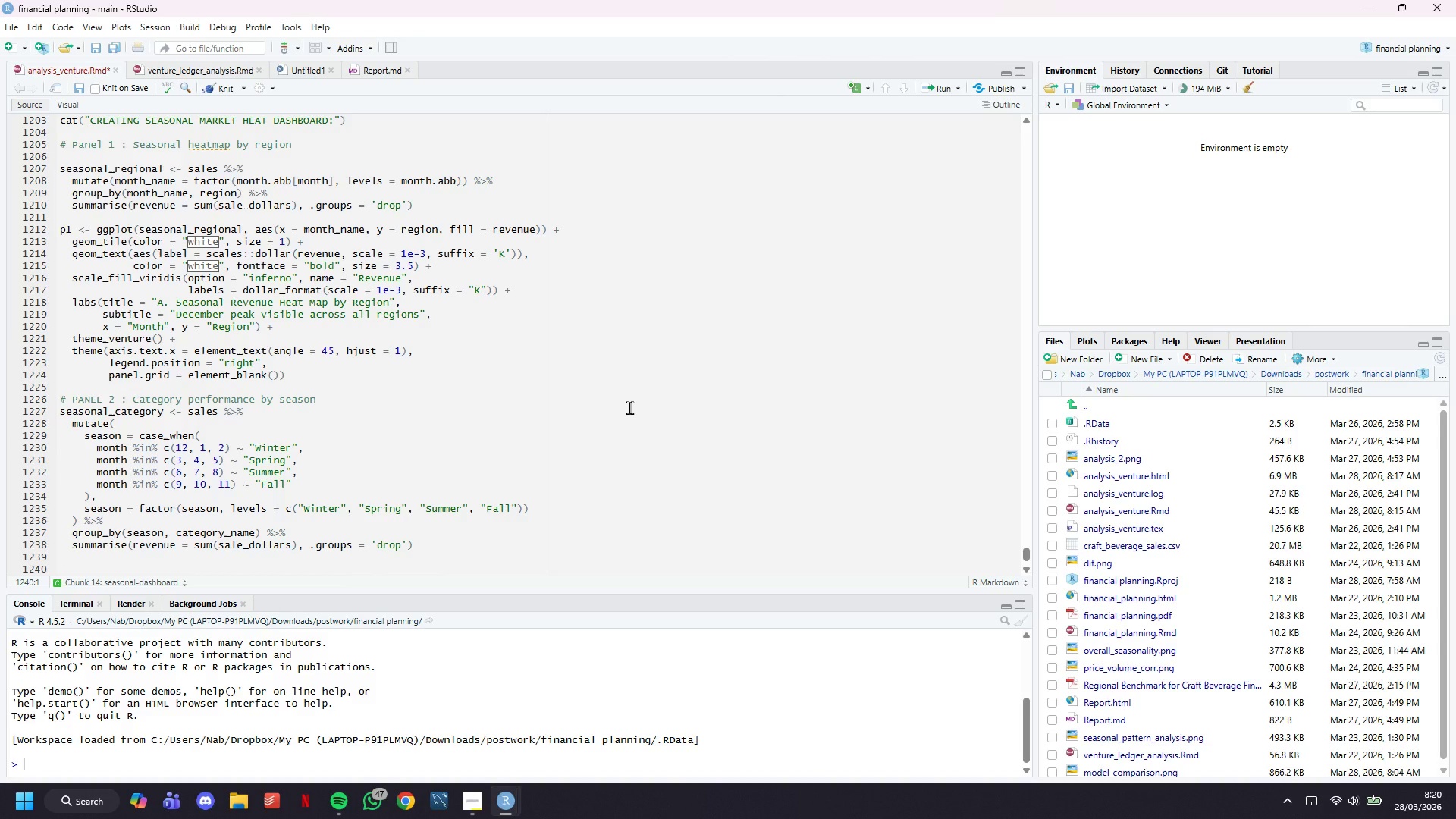 
type(p1)
key(Backspace)
key(Backspace)
type(p2 <- ggplot(seasonal_category, aes(x = season, y = revenue, fill = category_name)
 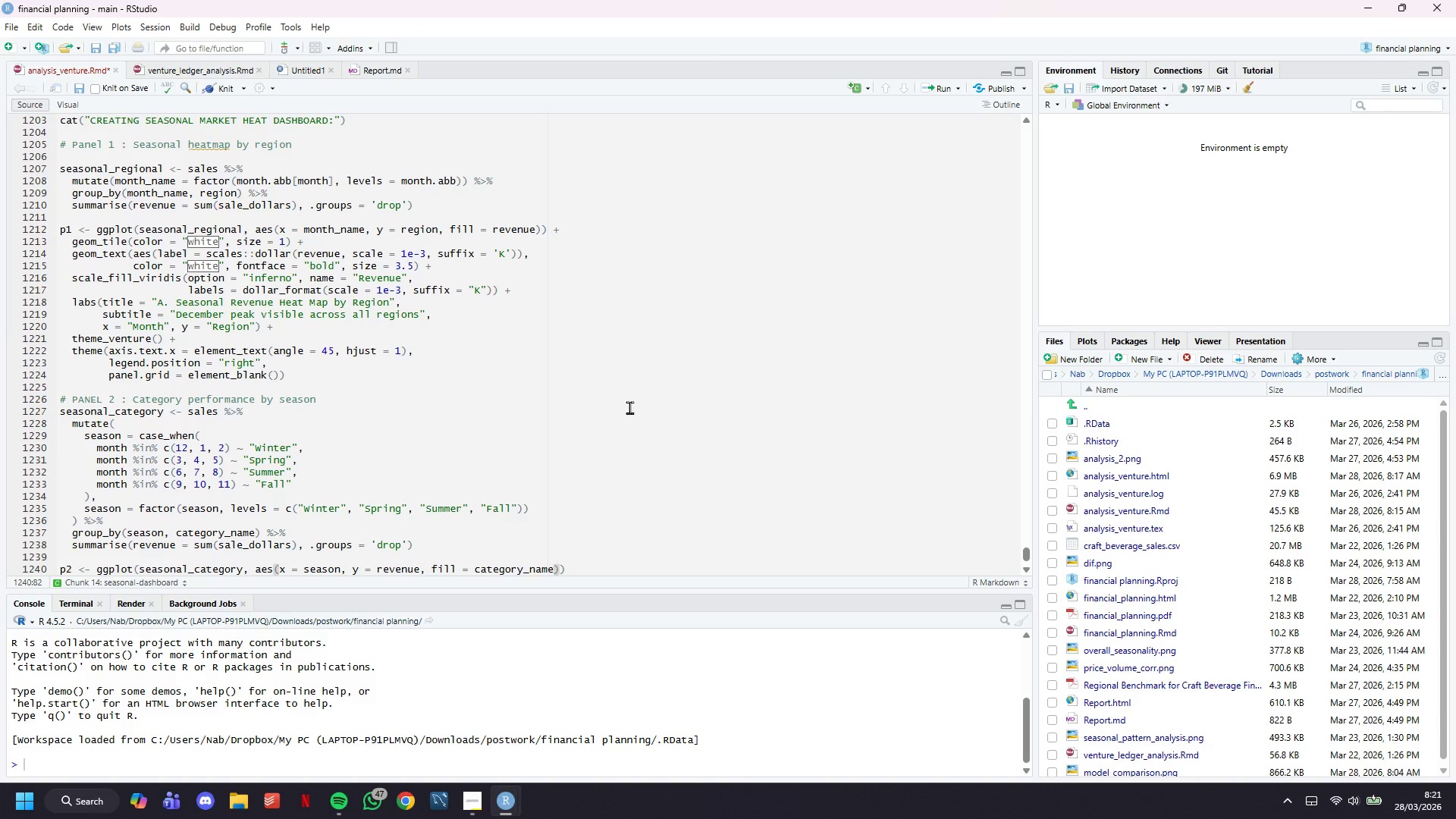 
key(ArrowRight)
 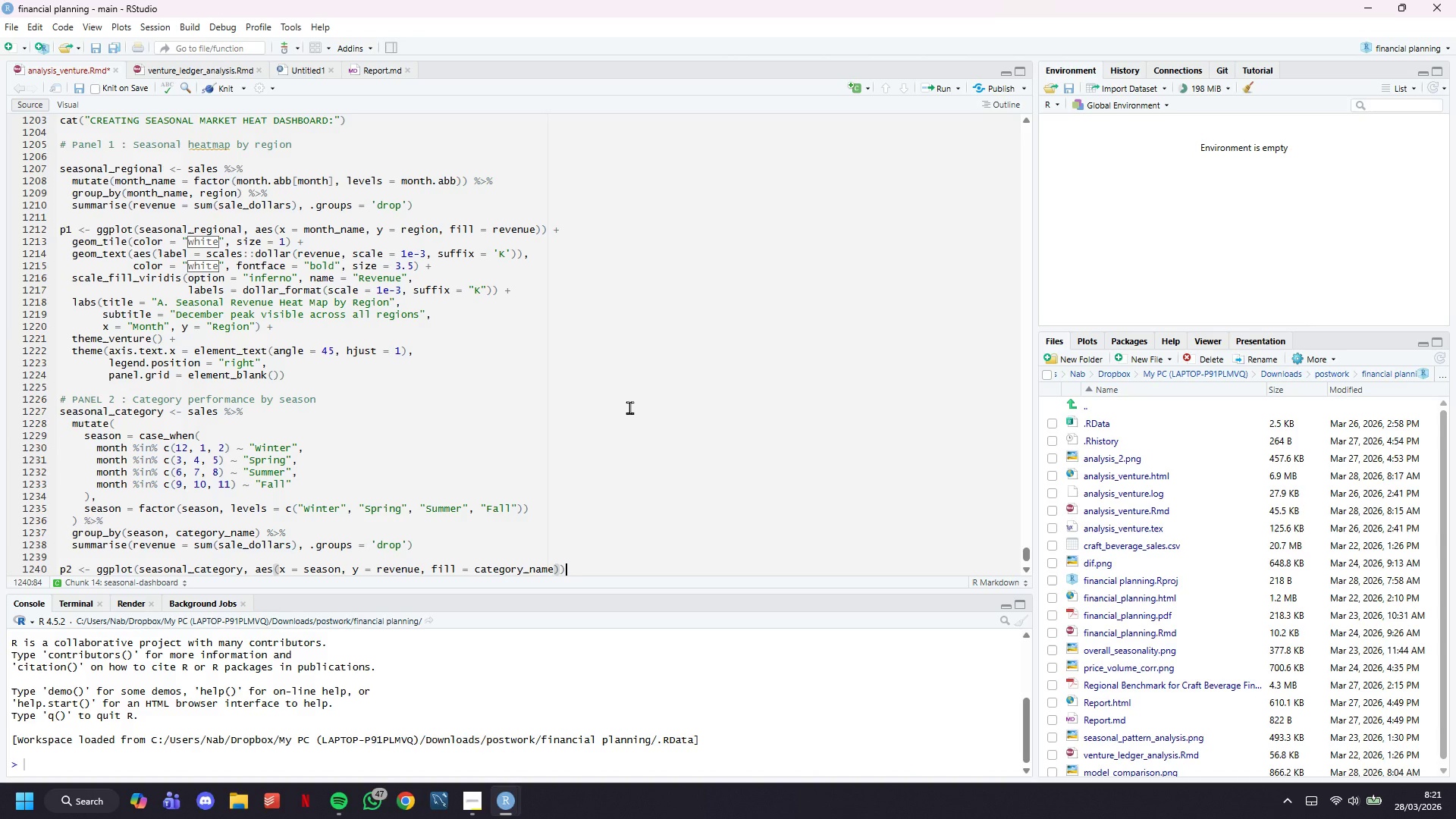 
key(ArrowRight)
 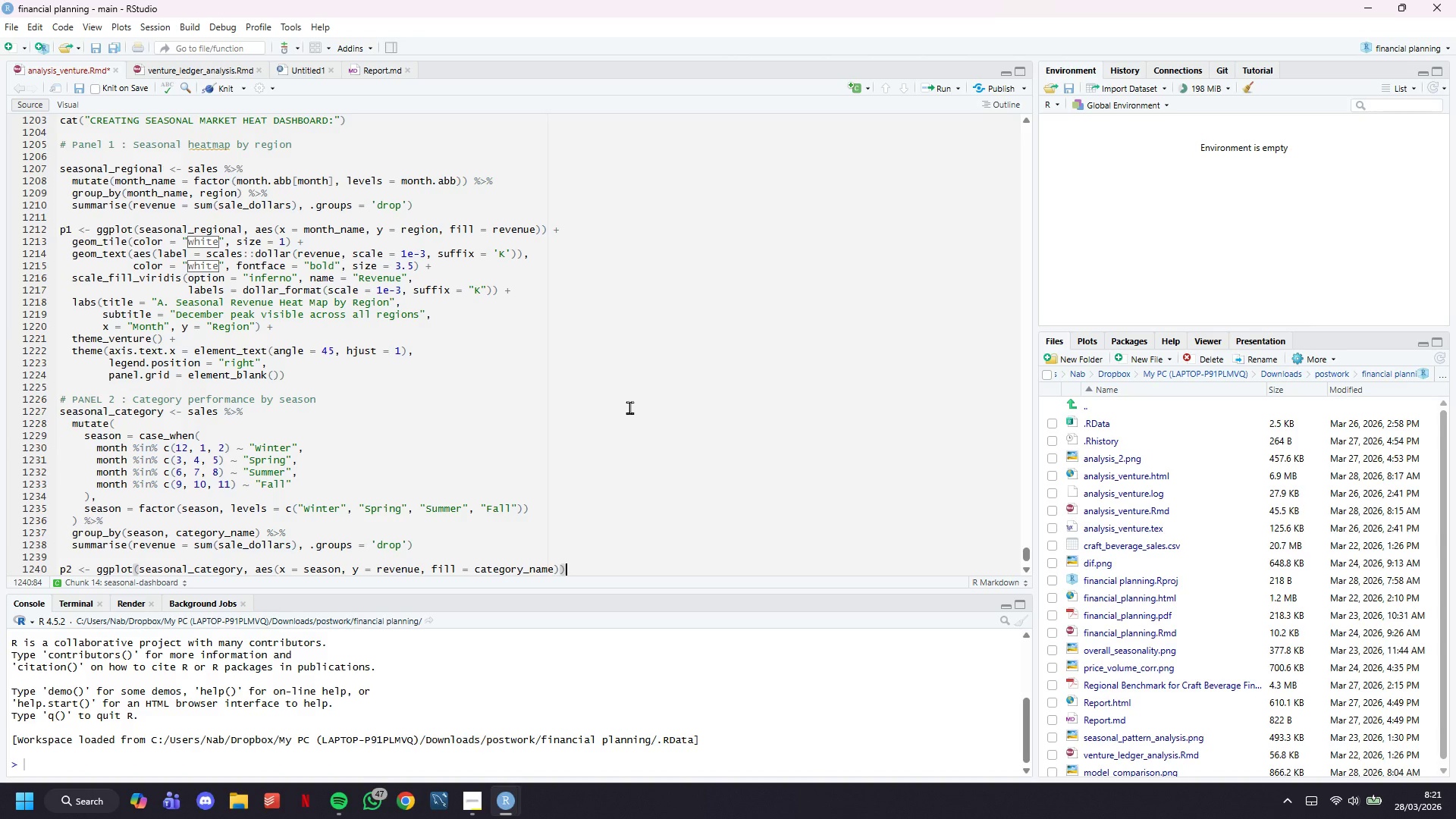 
key(Space)
 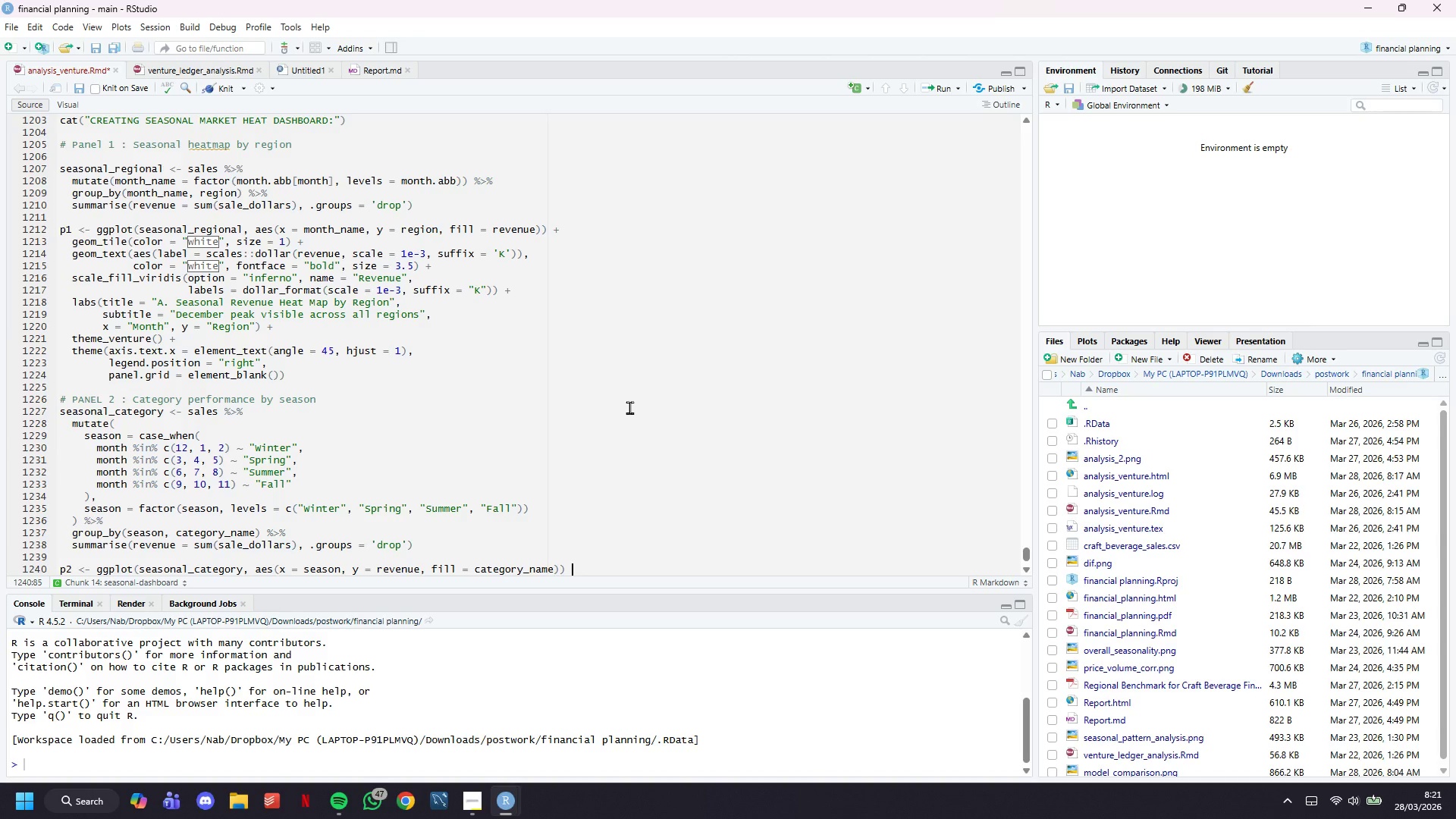 
key(Shift+ShiftLeft)
 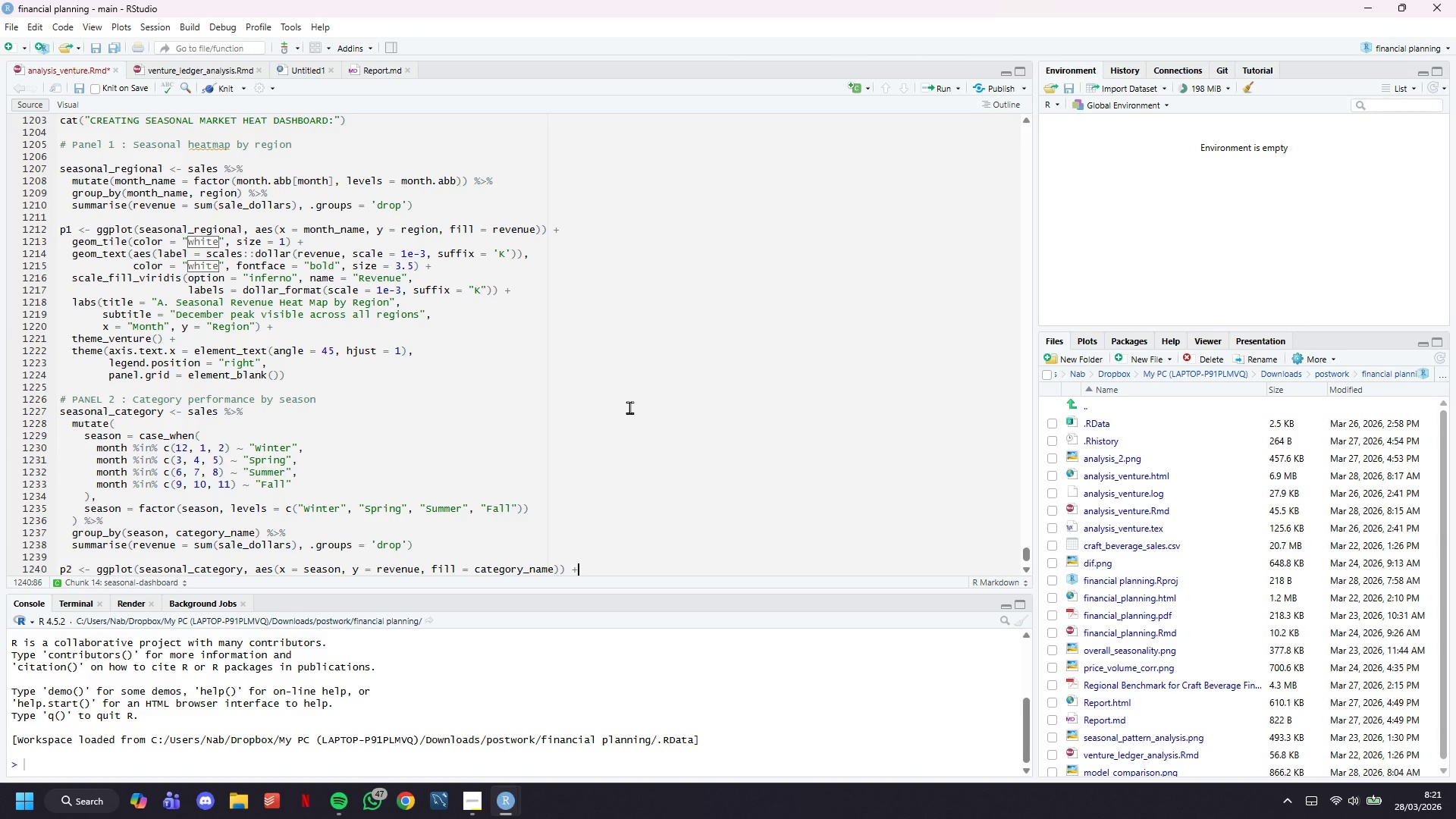 
key(Shift+Equal)
 